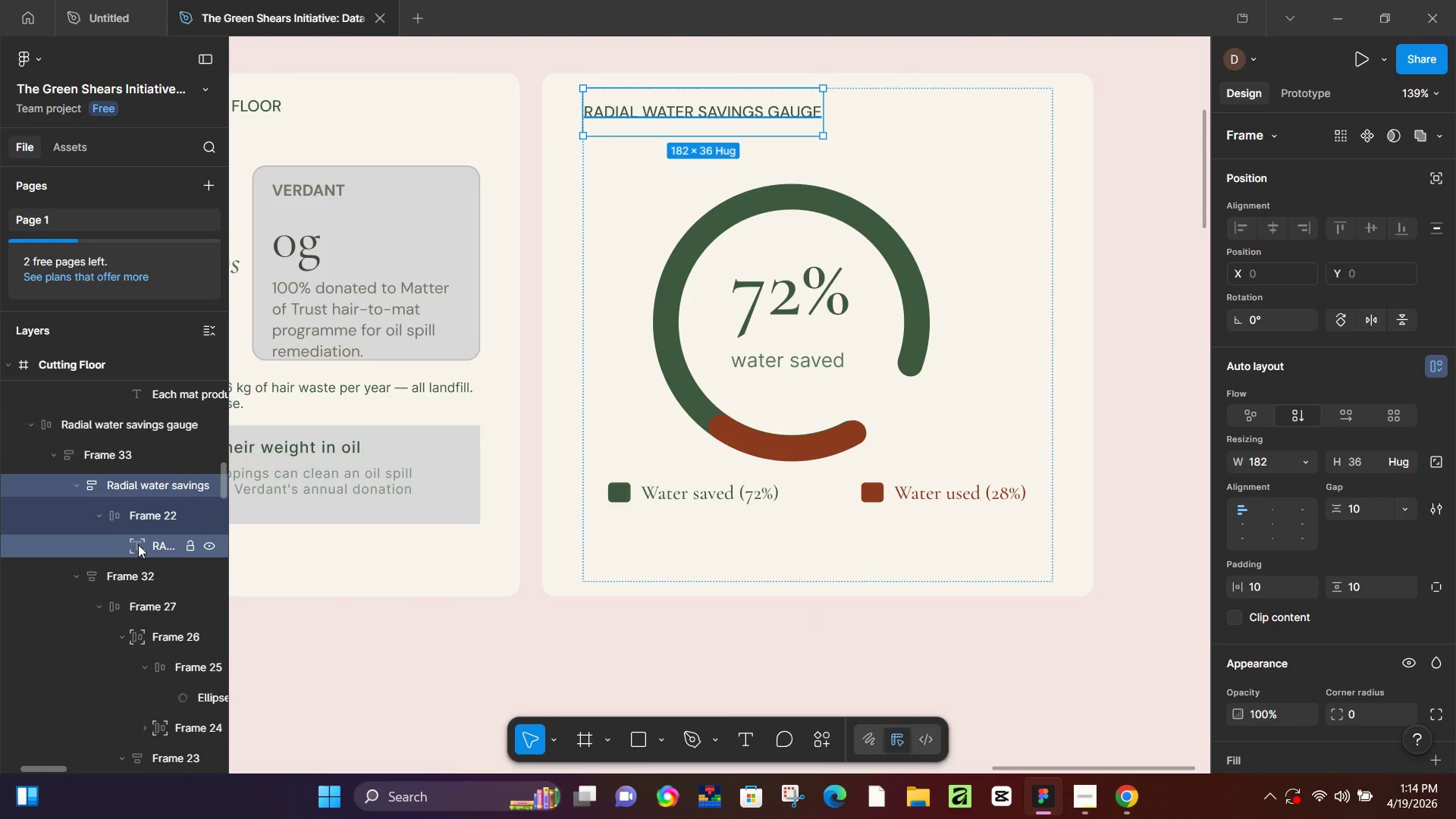 
left_click([121, 516])
 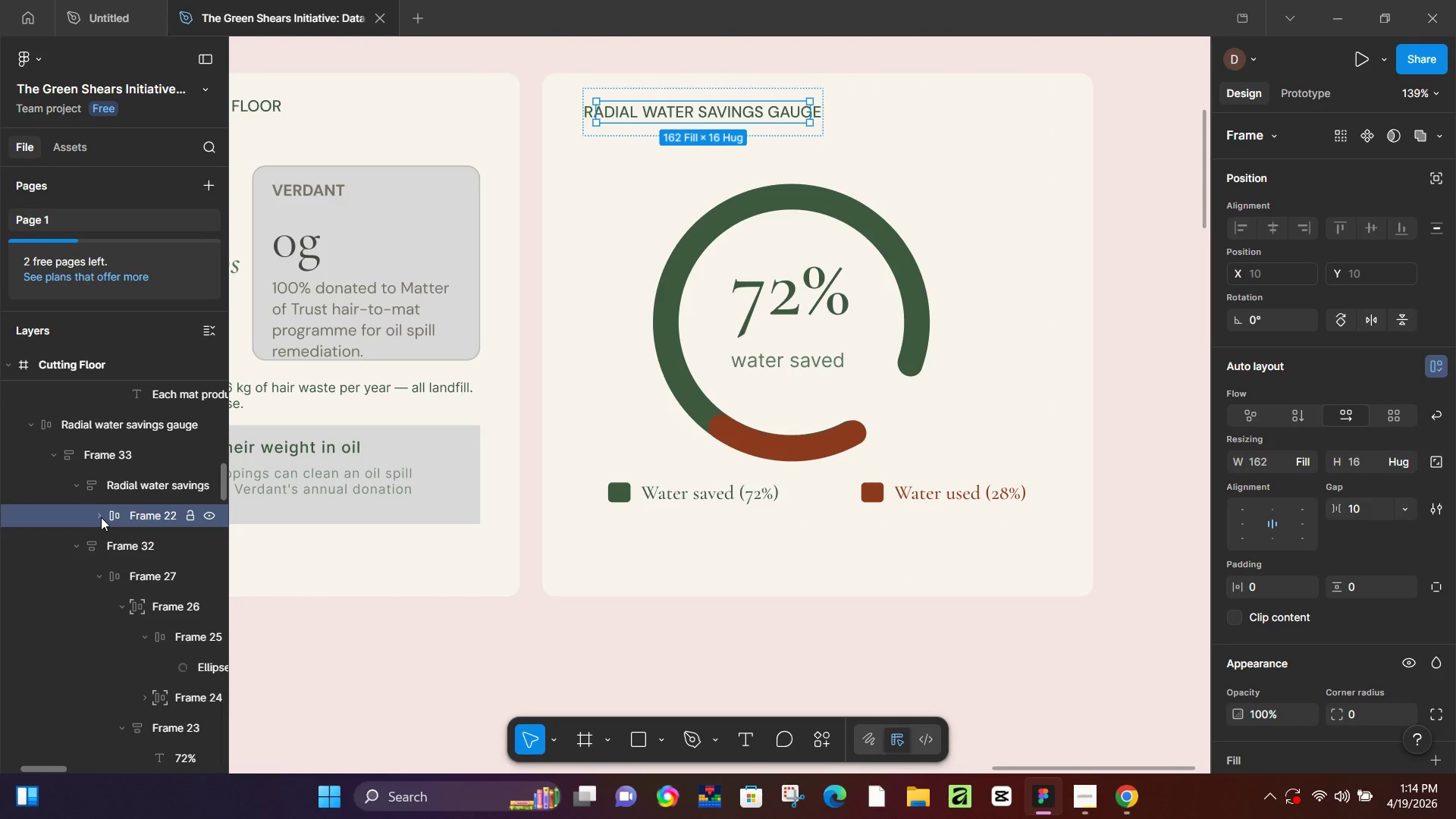 
double_click([101, 517])
 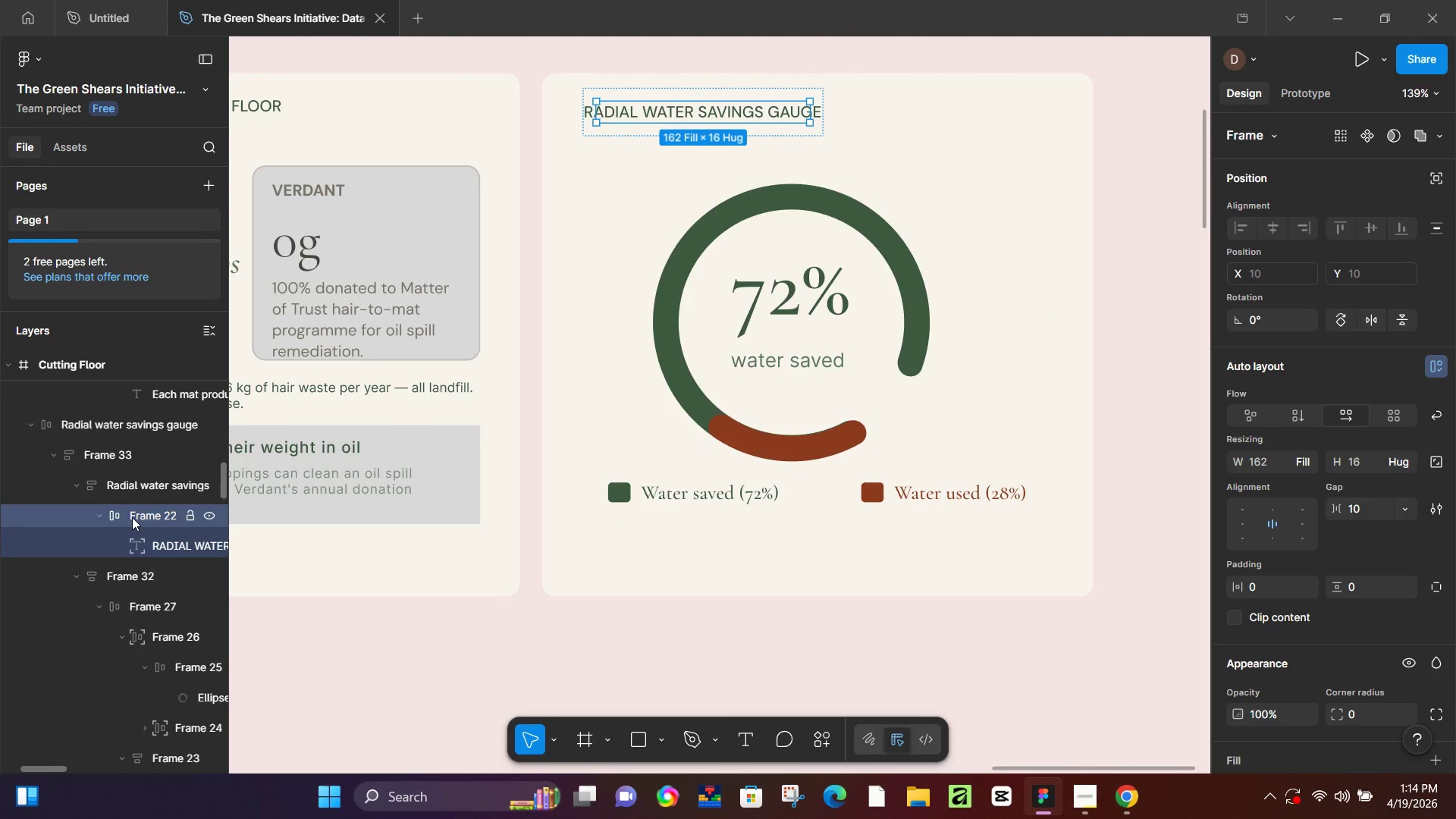 
right_click([133, 517])
 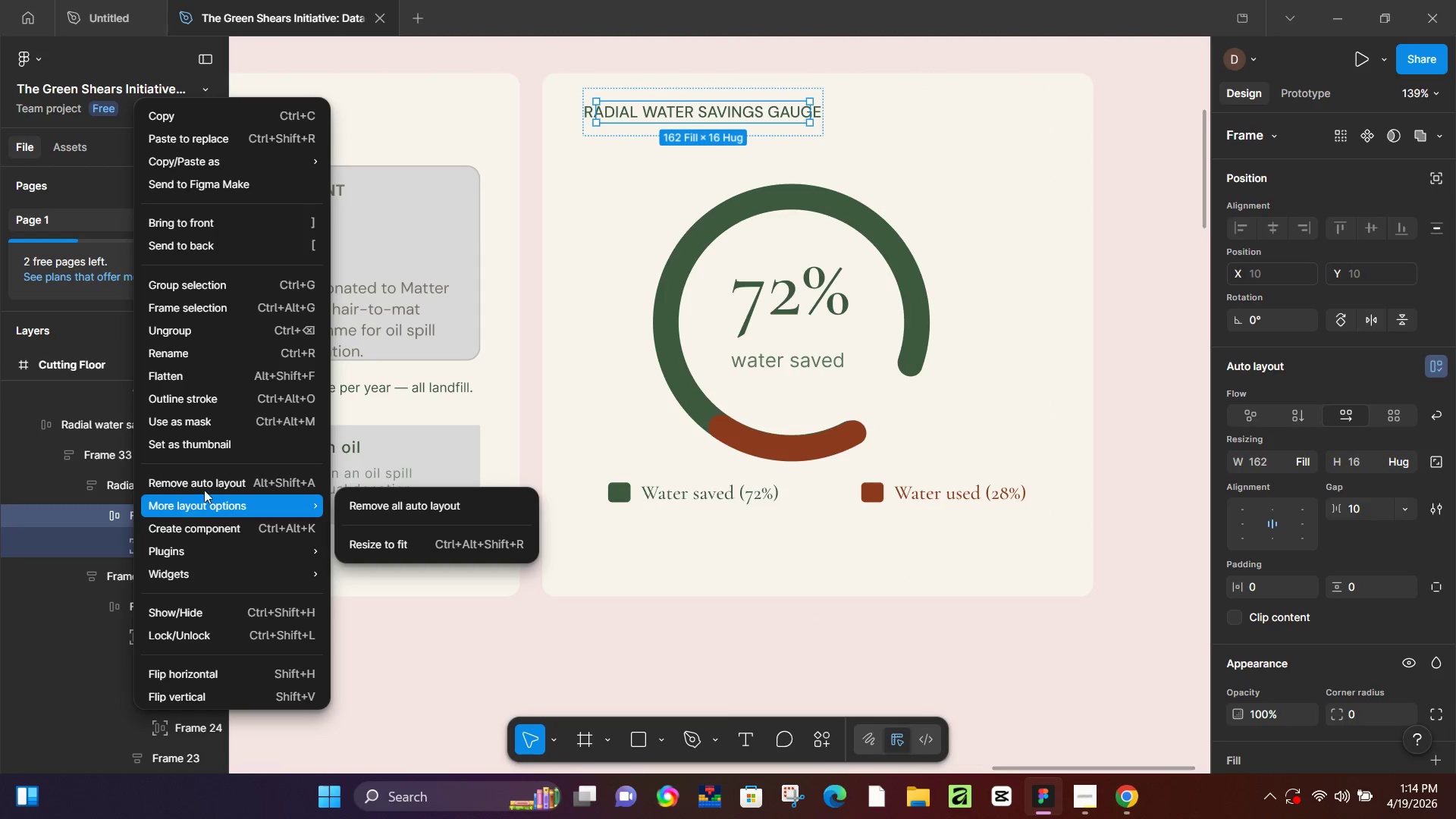 
left_click([206, 487])
 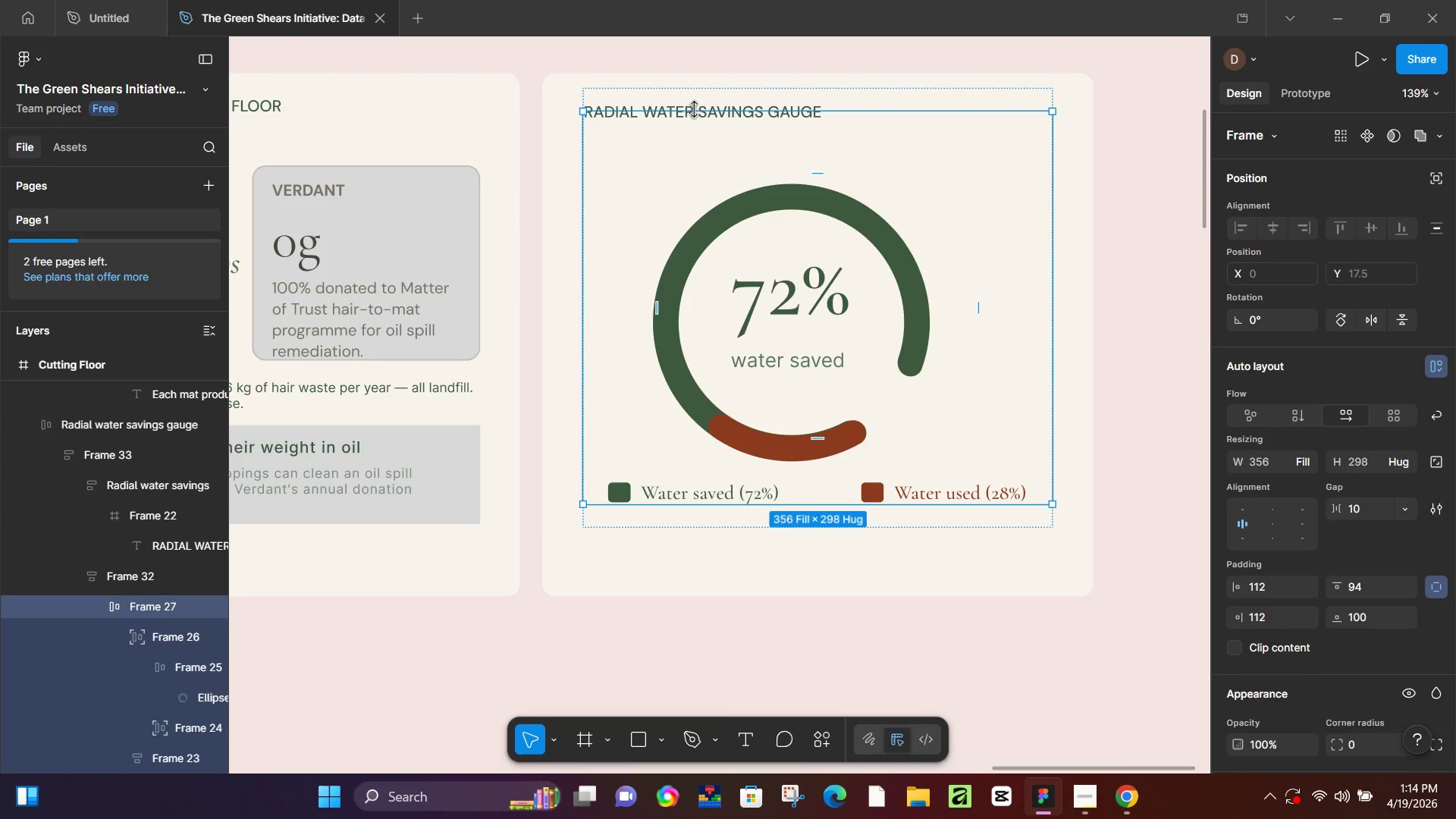 
wait(8.61)
 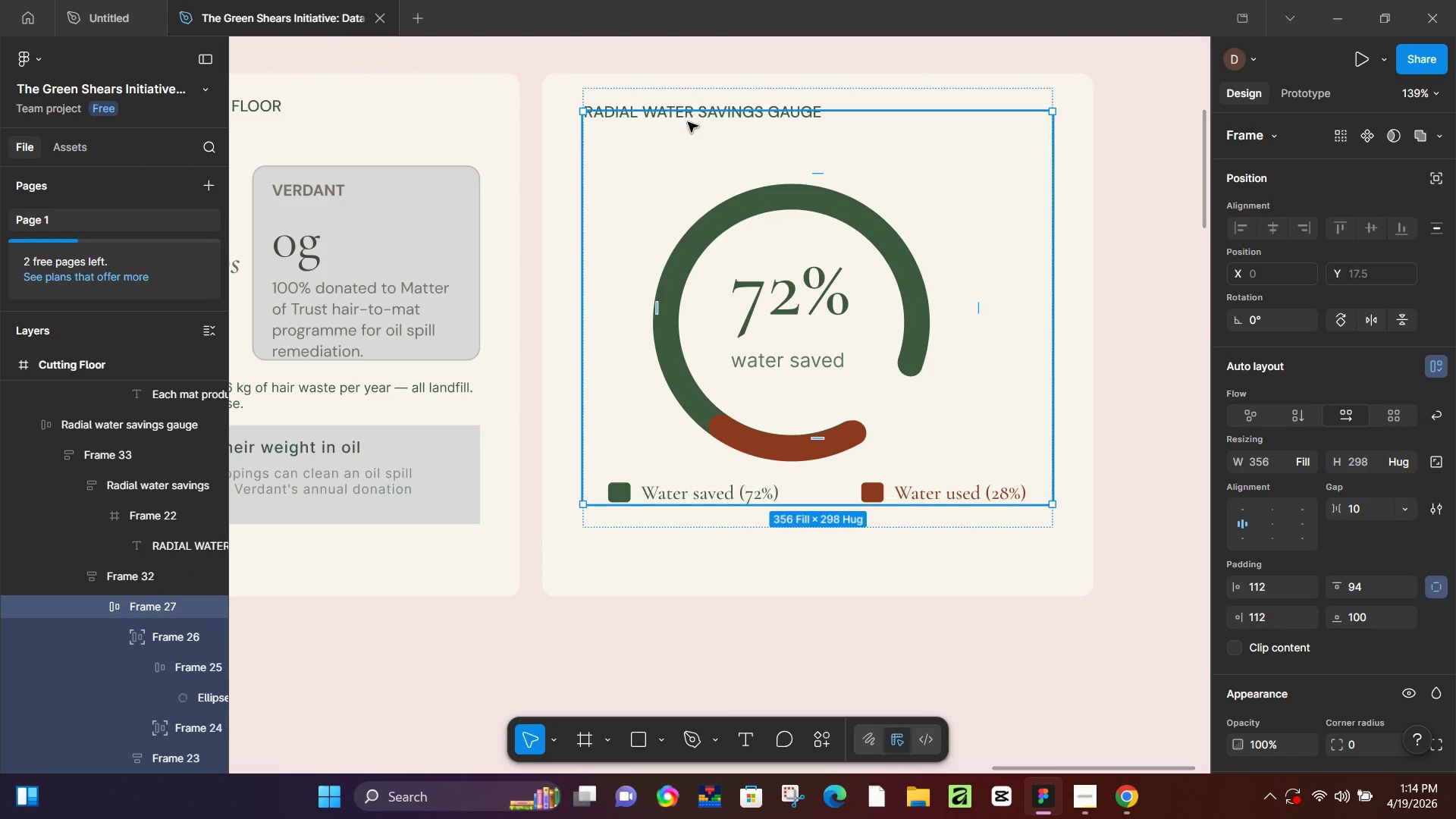 
key(Control+Z)
 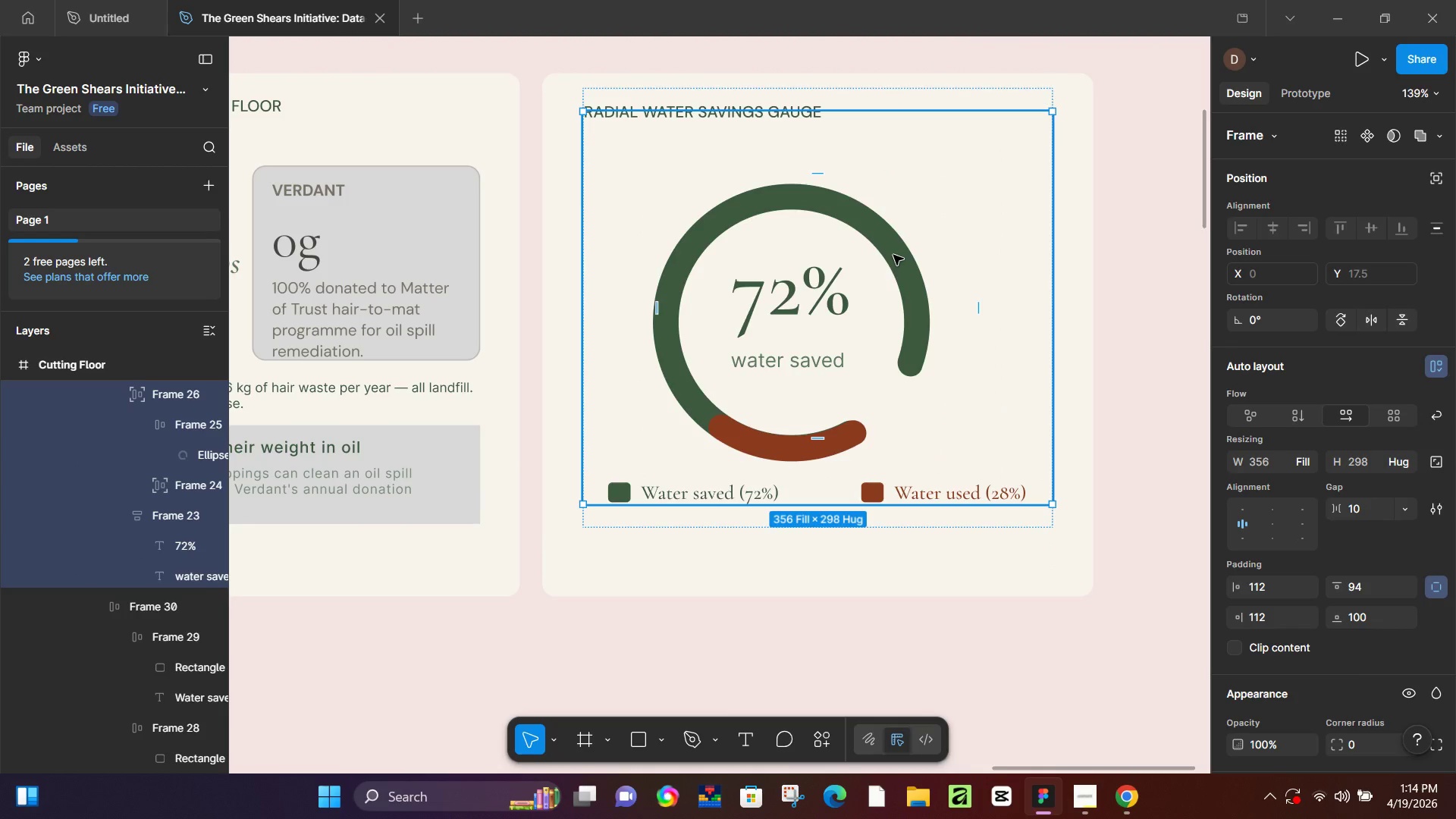 
left_click_drag(start_coordinate=[937, 234], to_coordinate=[949, 318])
 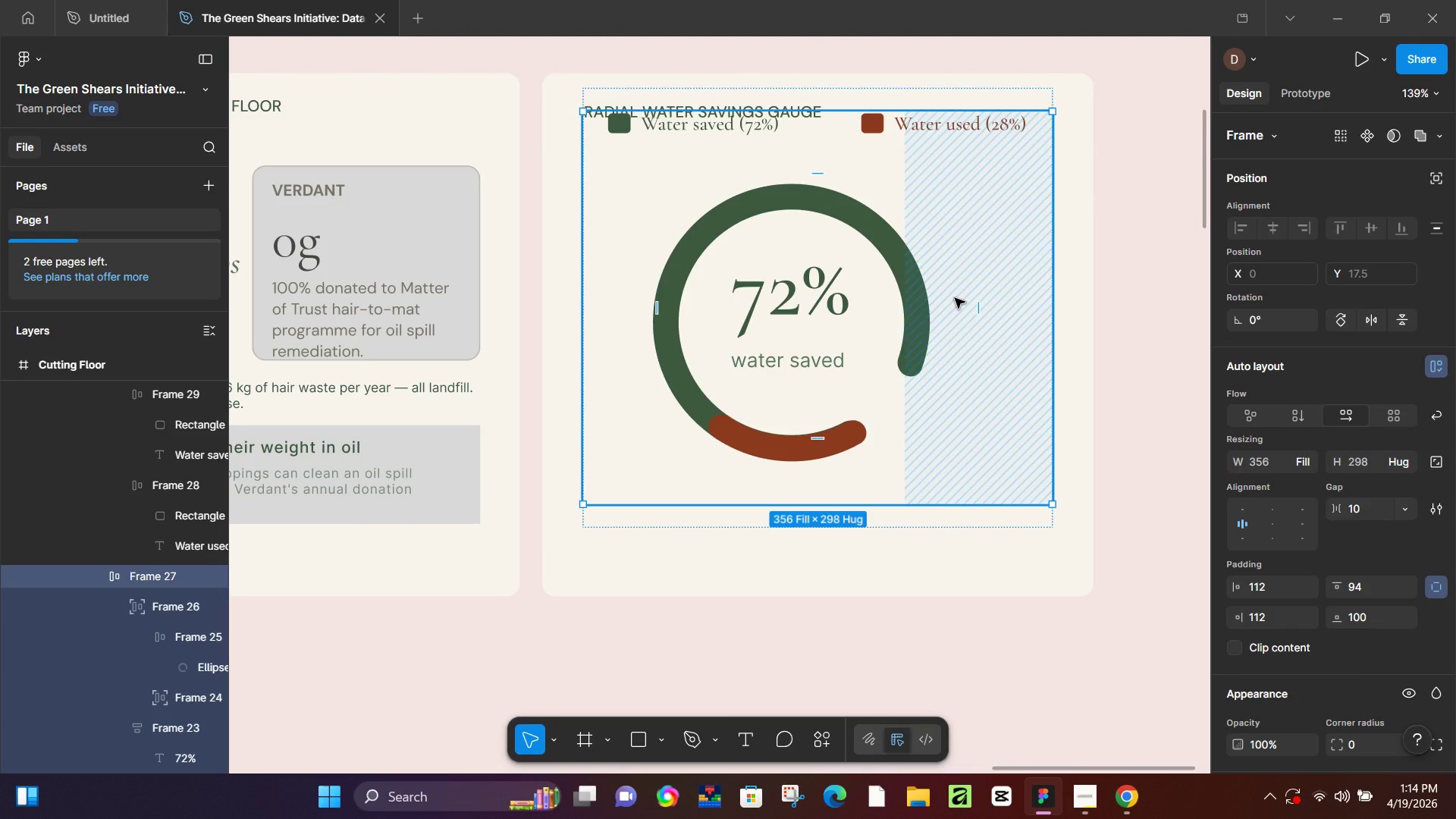 
key(Control+Z)
 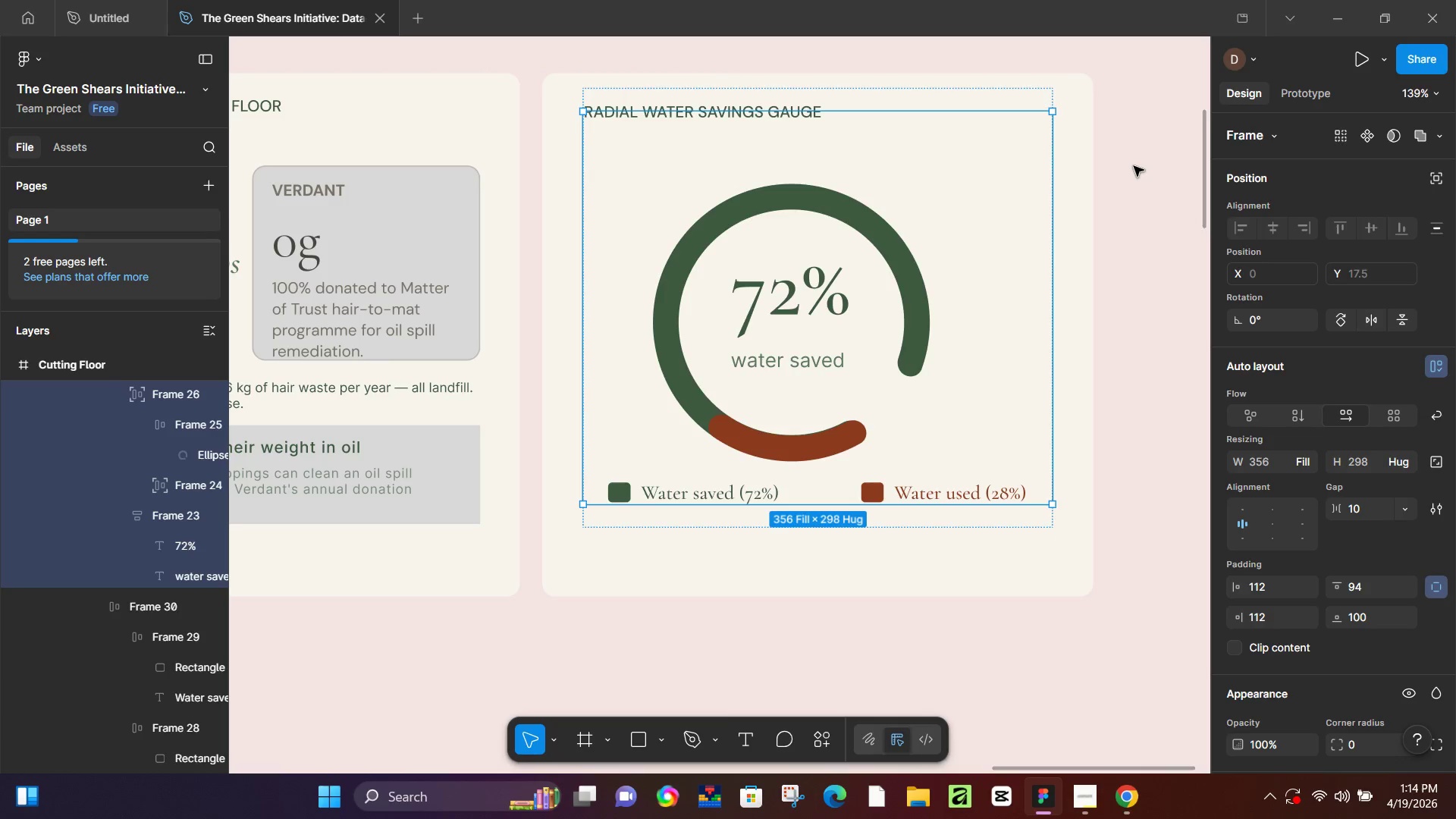 
double_click([972, 162])
 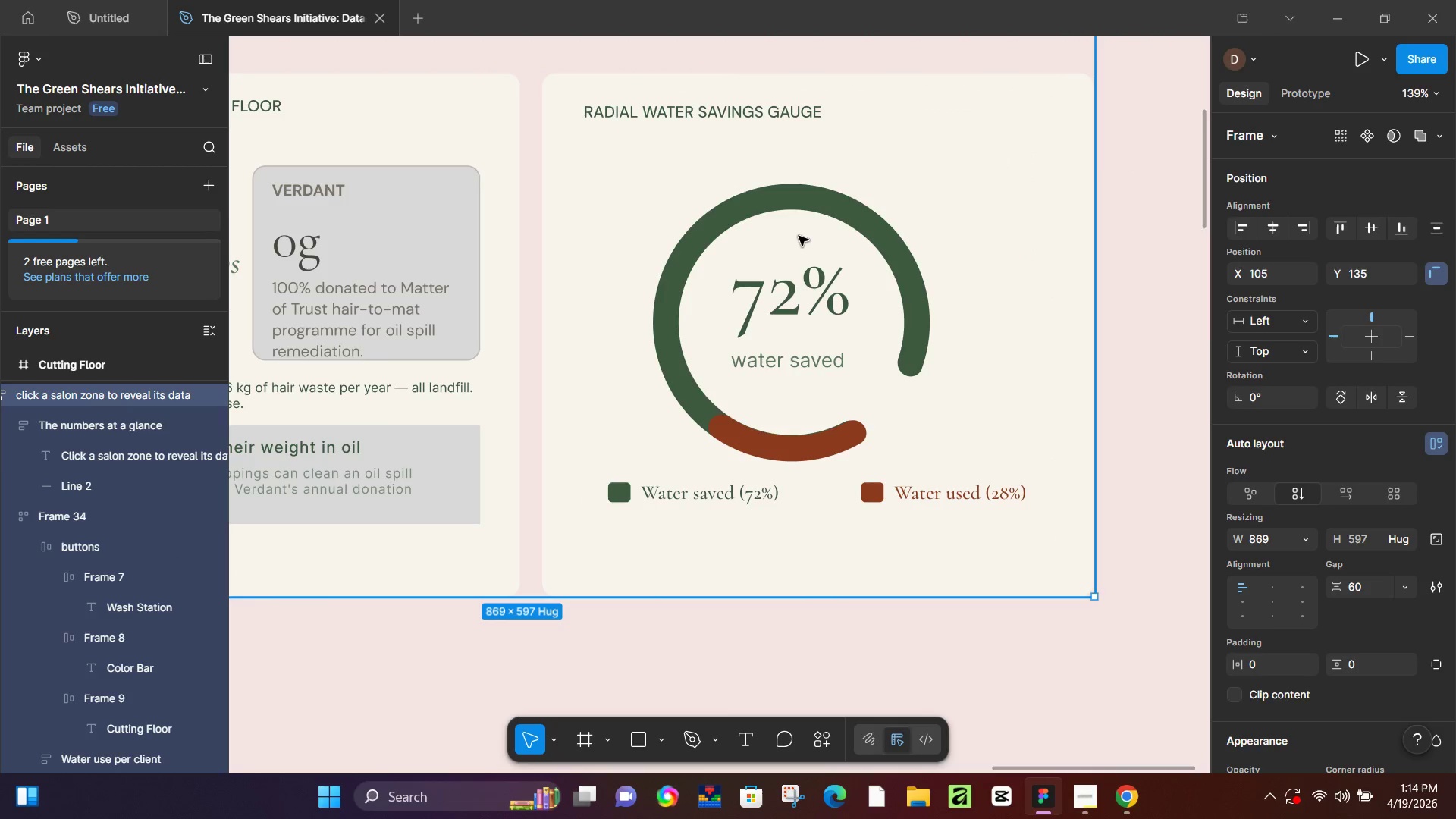 
hold_key(key=ControlLeft, duration=0.36)
scroll: coordinate [799, 236], scroll_direction: down, amount: 6.0
 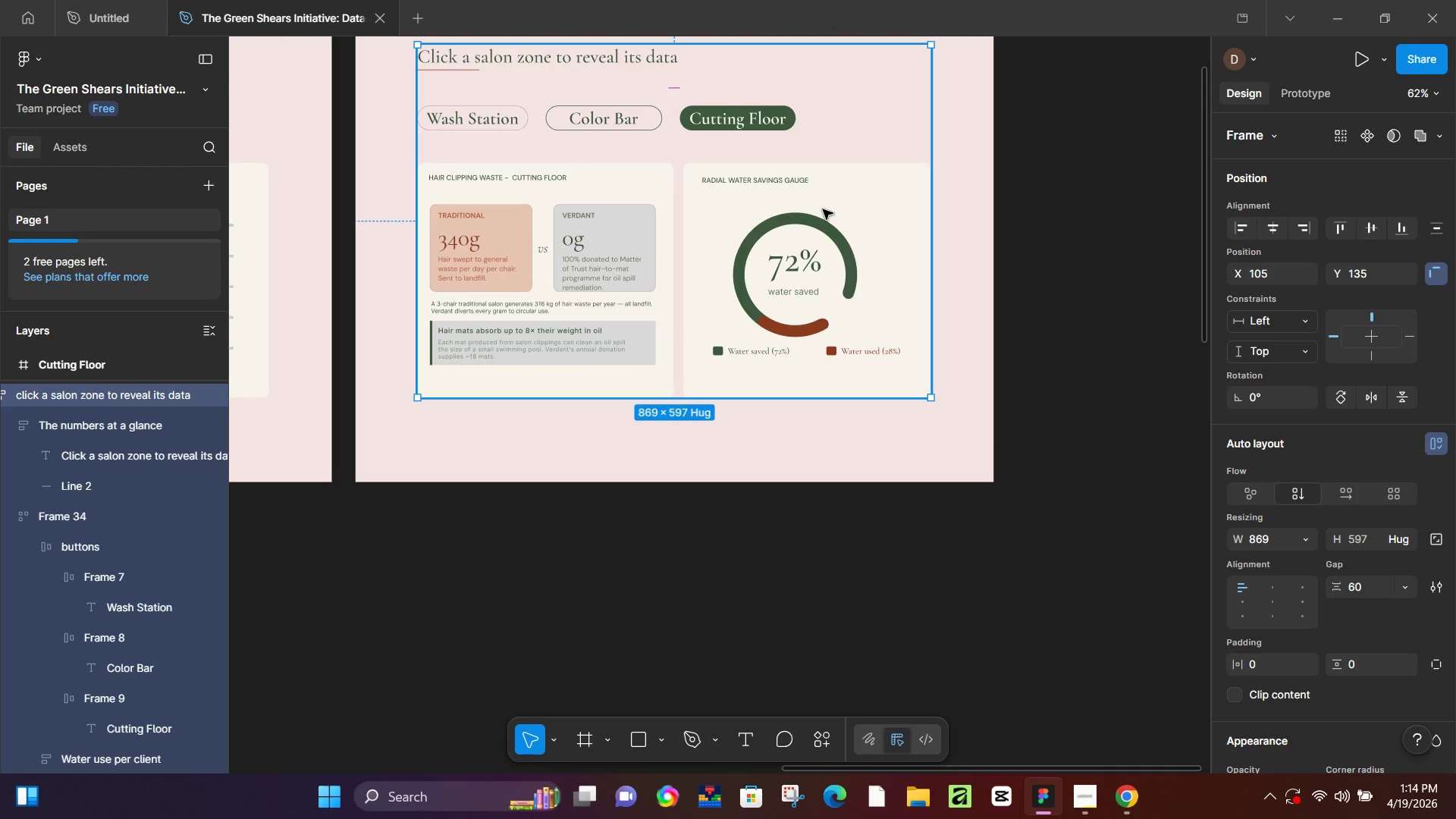 
double_click([823, 209])
 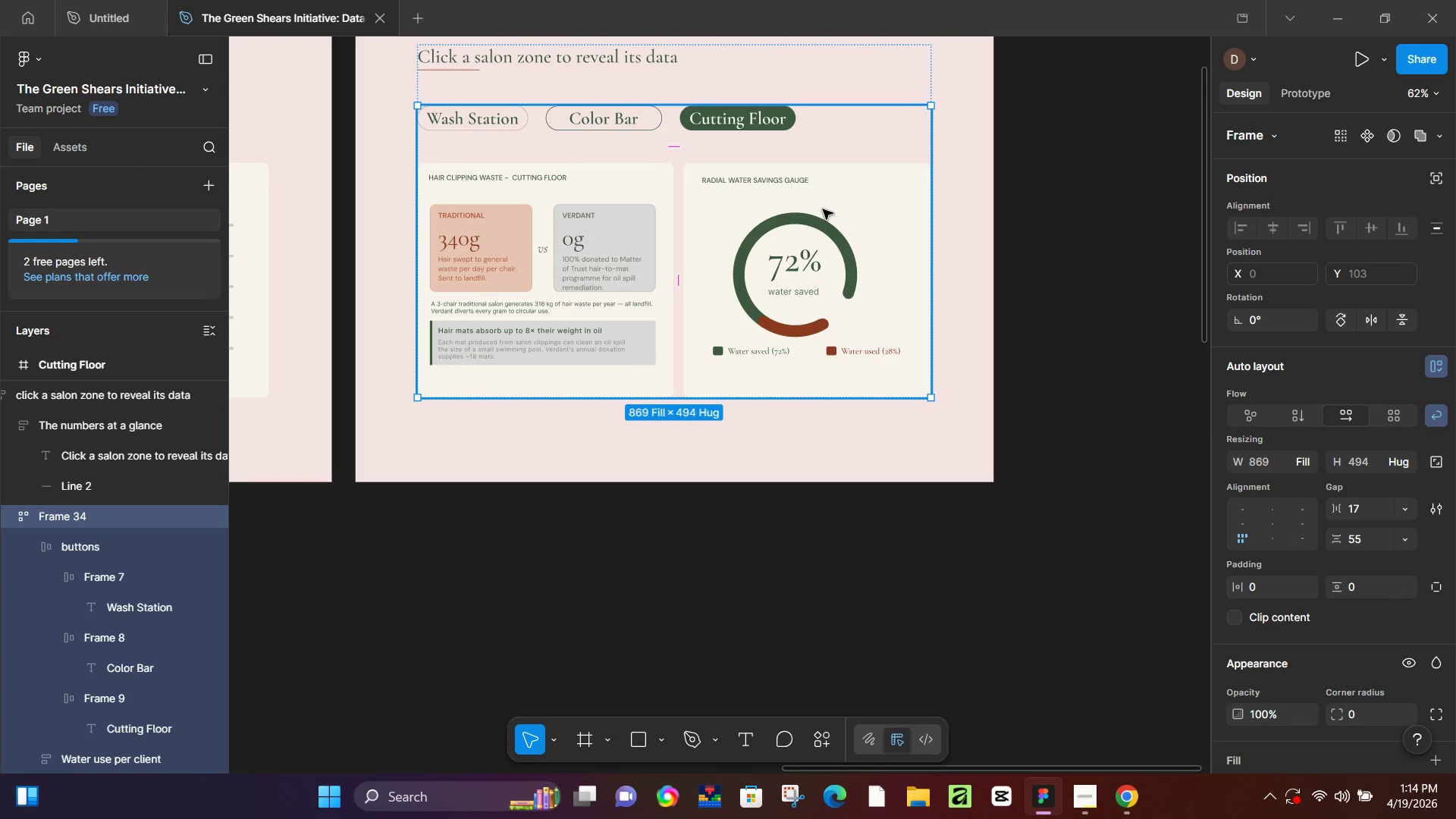 
double_click([823, 209])
 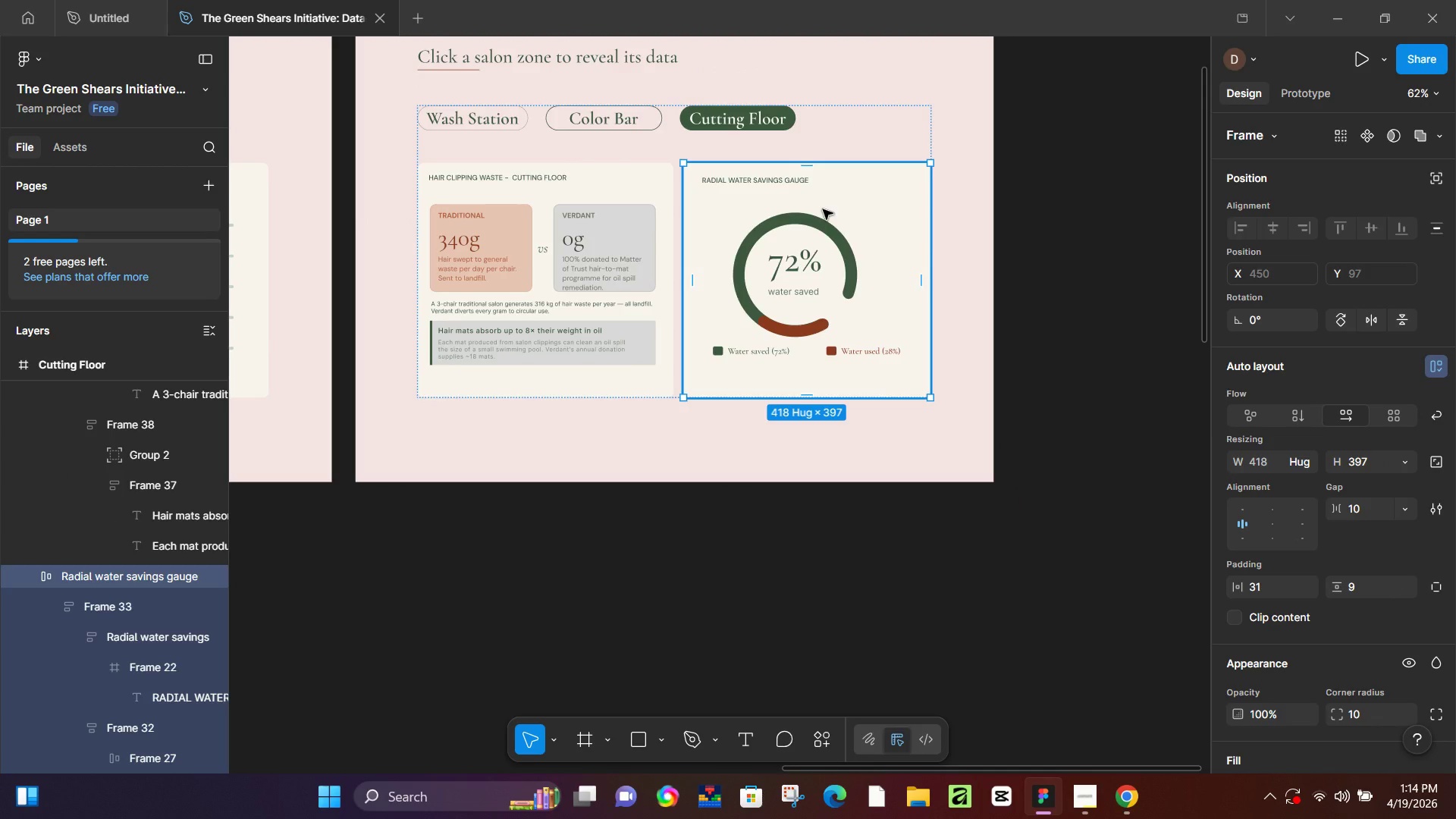 
double_click([823, 209])
 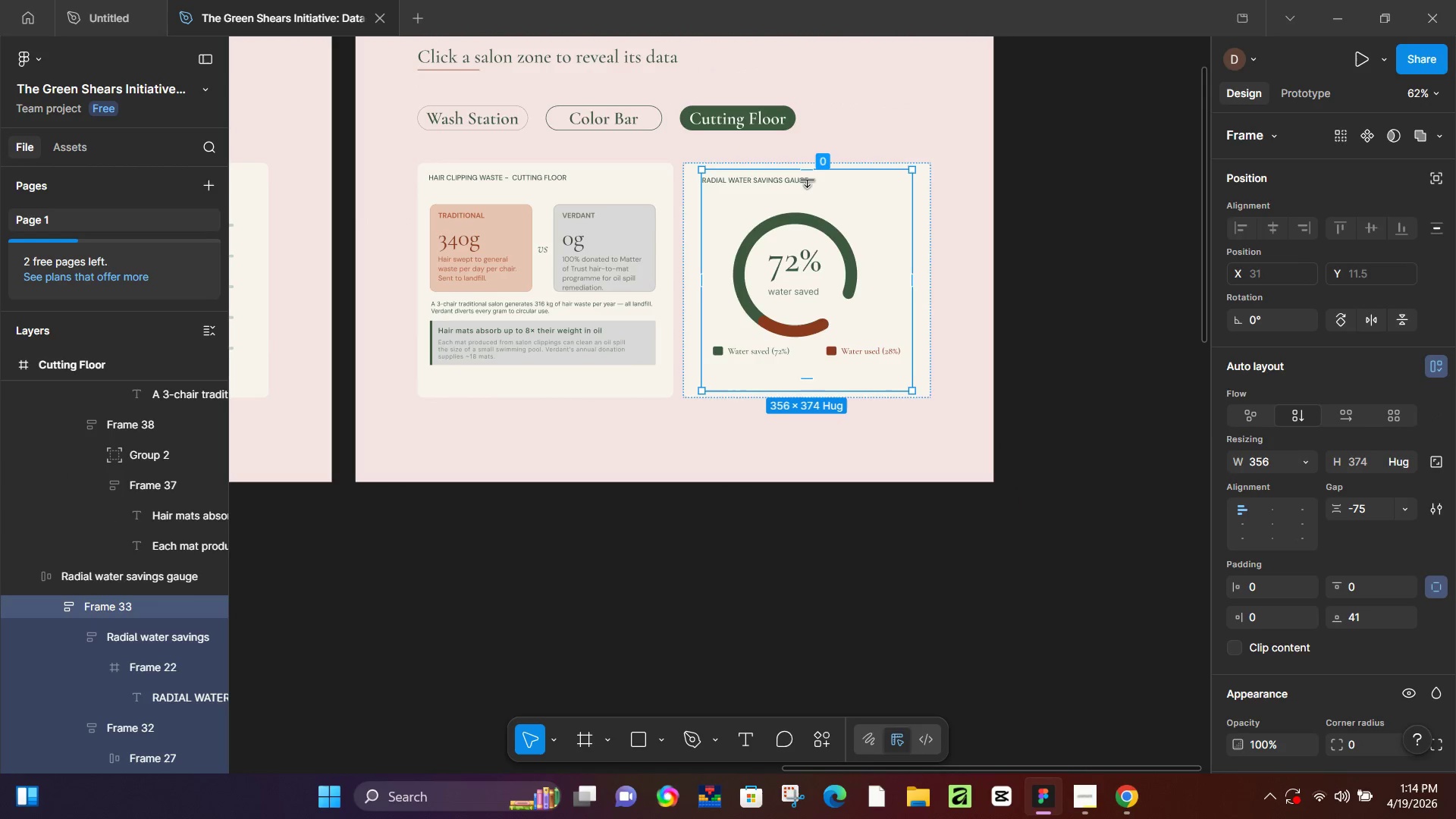 
left_click_drag(start_coordinate=[807, 179], to_coordinate=[807, 192])
 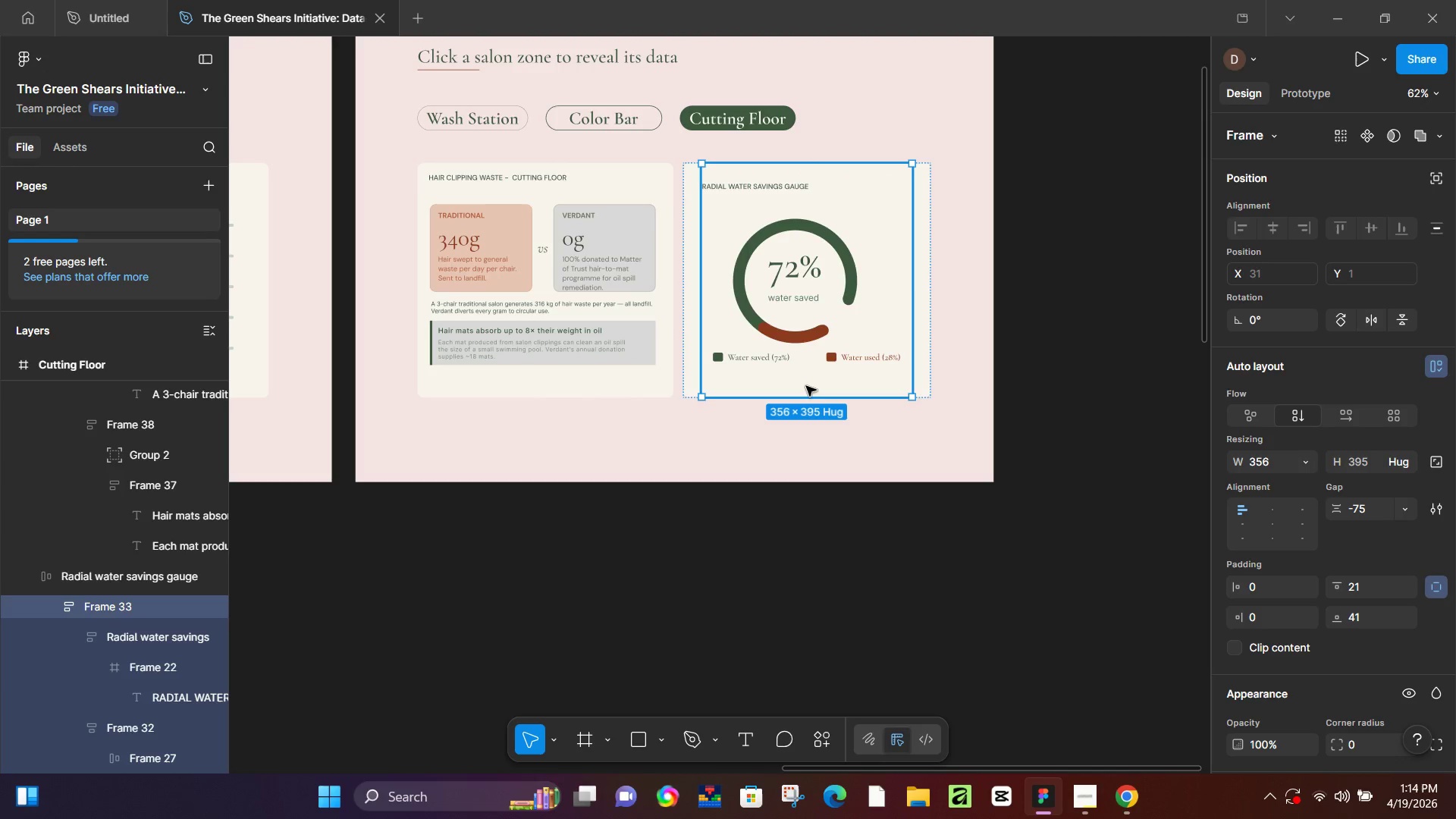 
left_click([806, 386])
 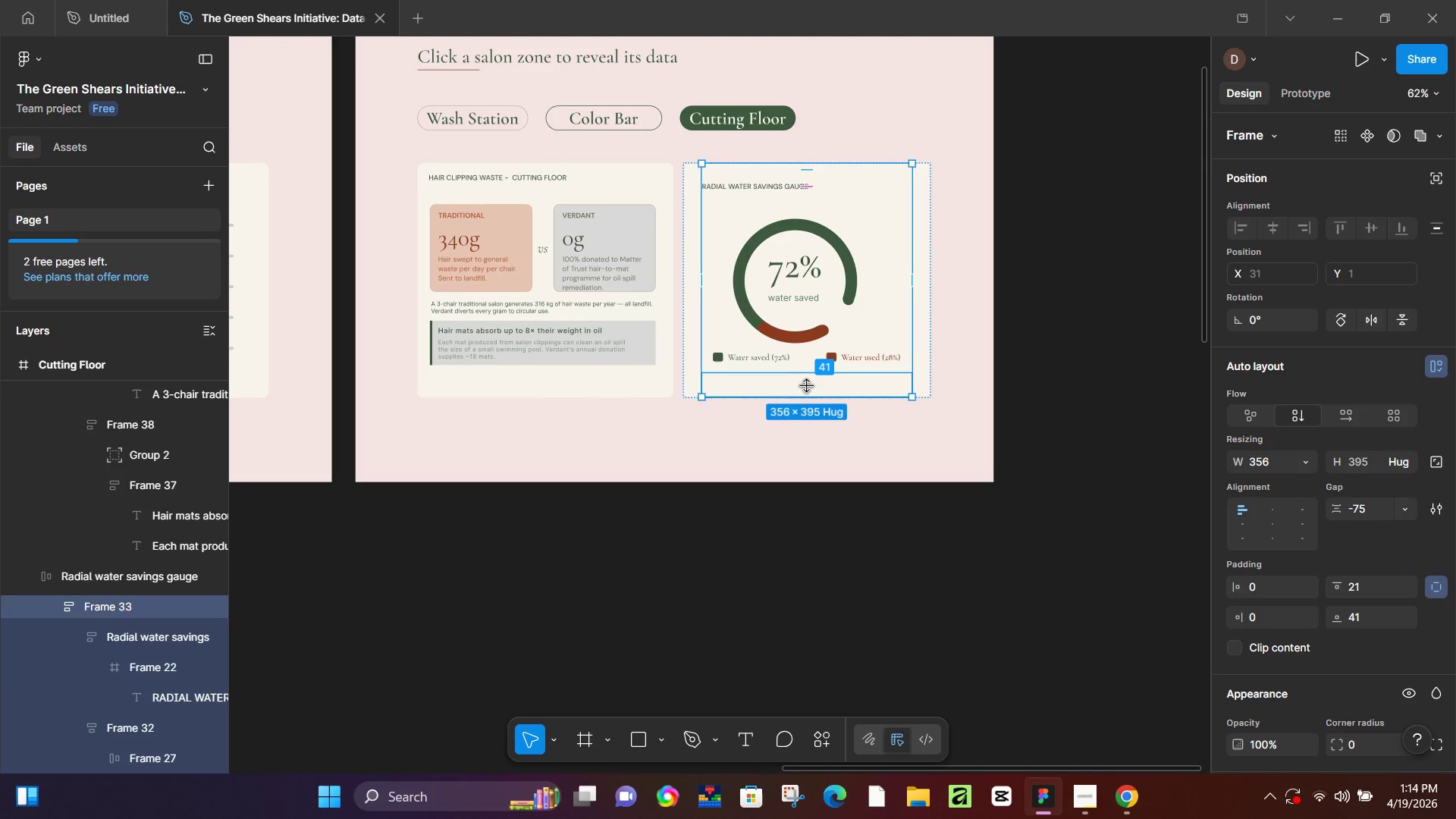 
left_click_drag(start_coordinate=[806, 386], to_coordinate=[808, 413])
 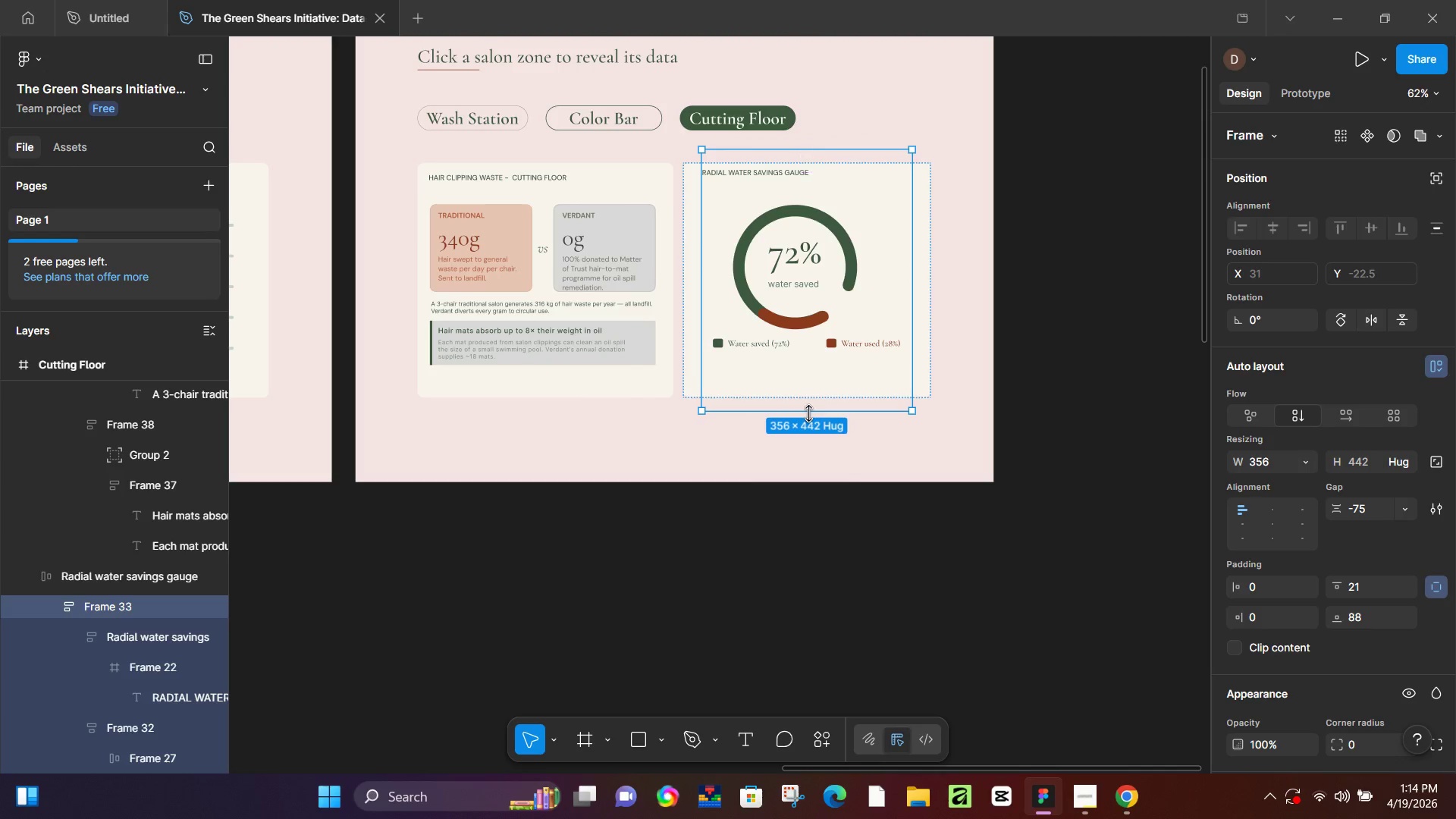 
hold_key(key=ControlLeft, duration=1.52)
 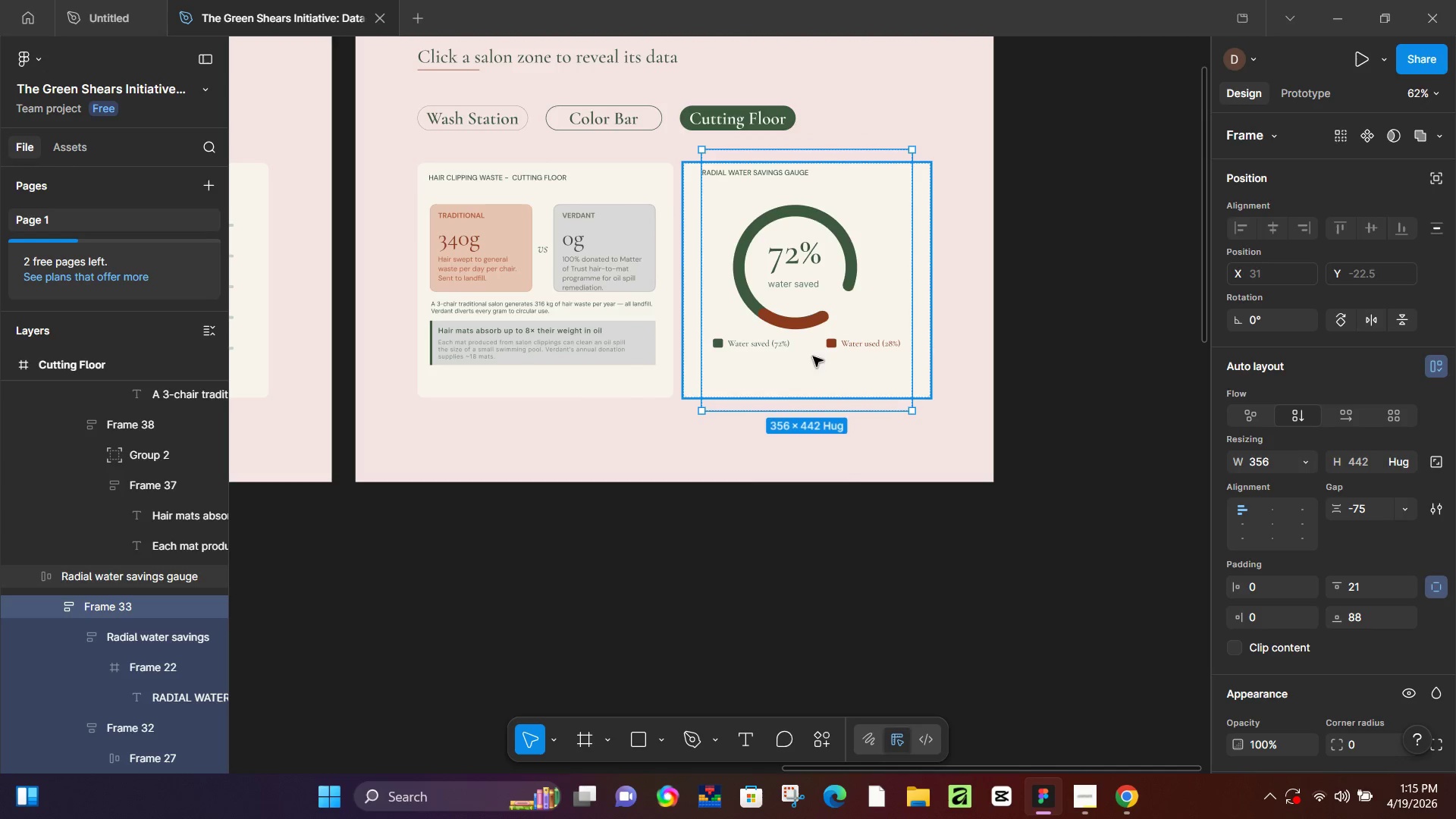 
key(Control+ControlLeft)
 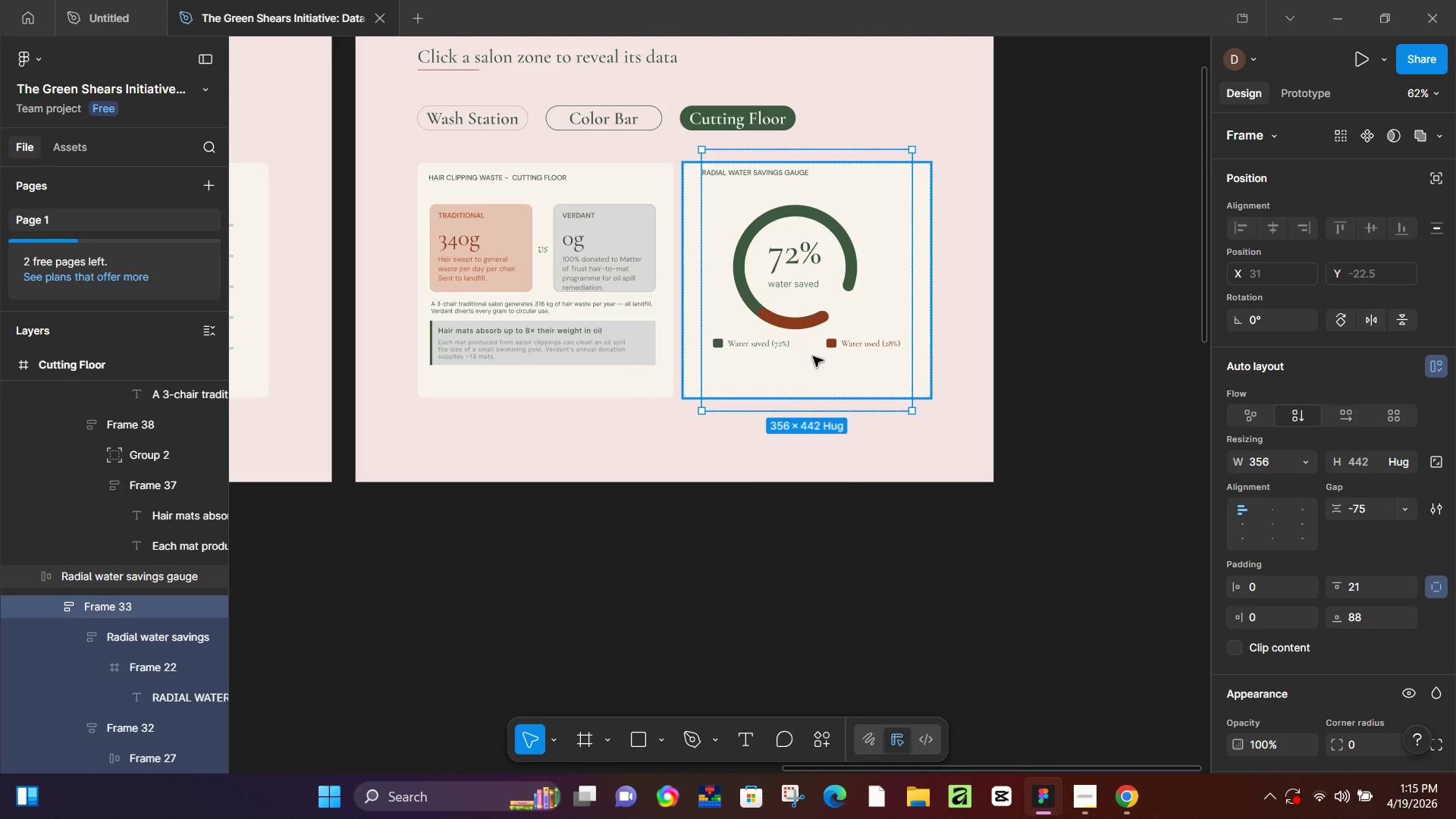 
key(Control+ControlLeft)
 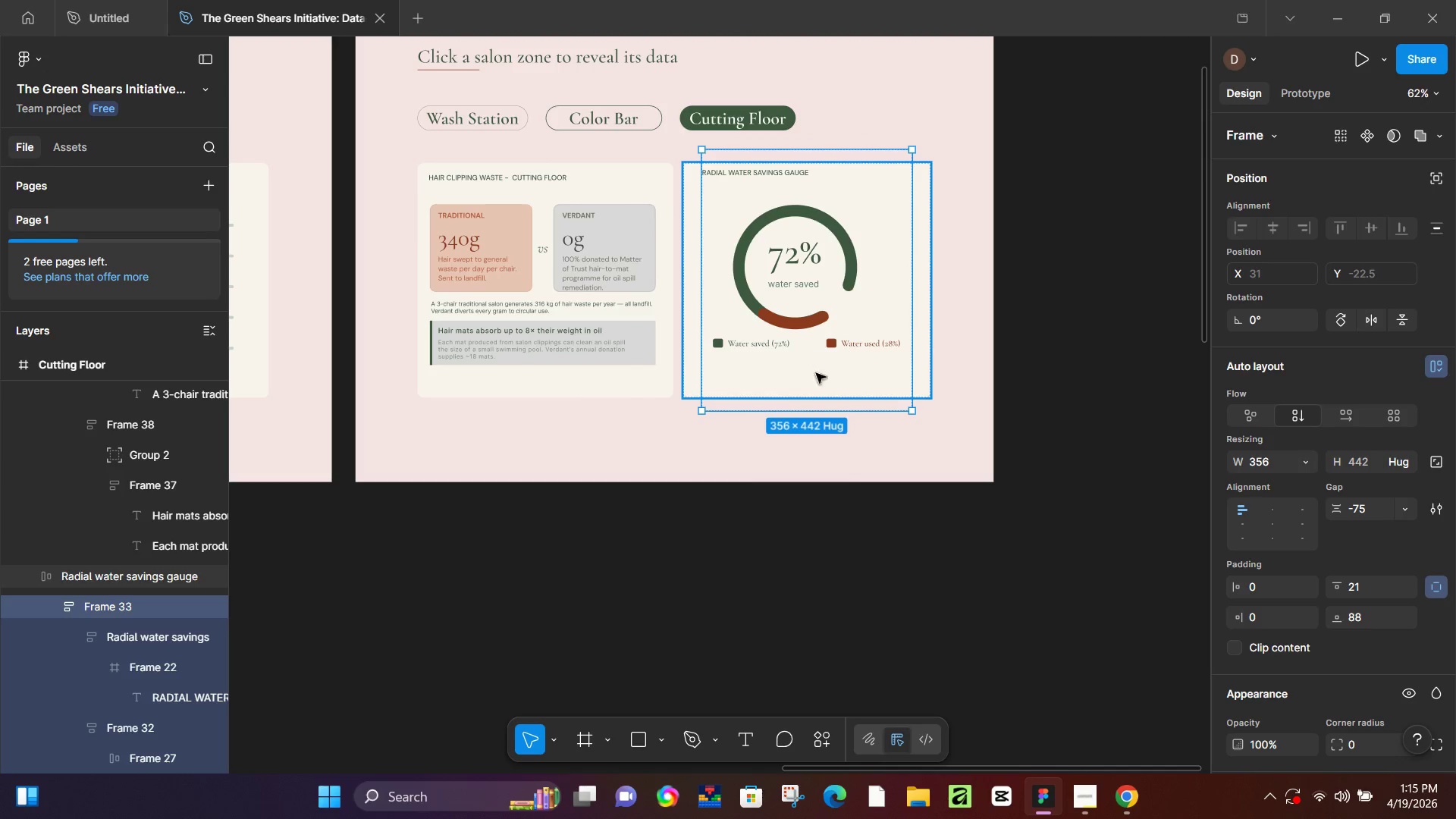 
key(Control+ControlLeft)
 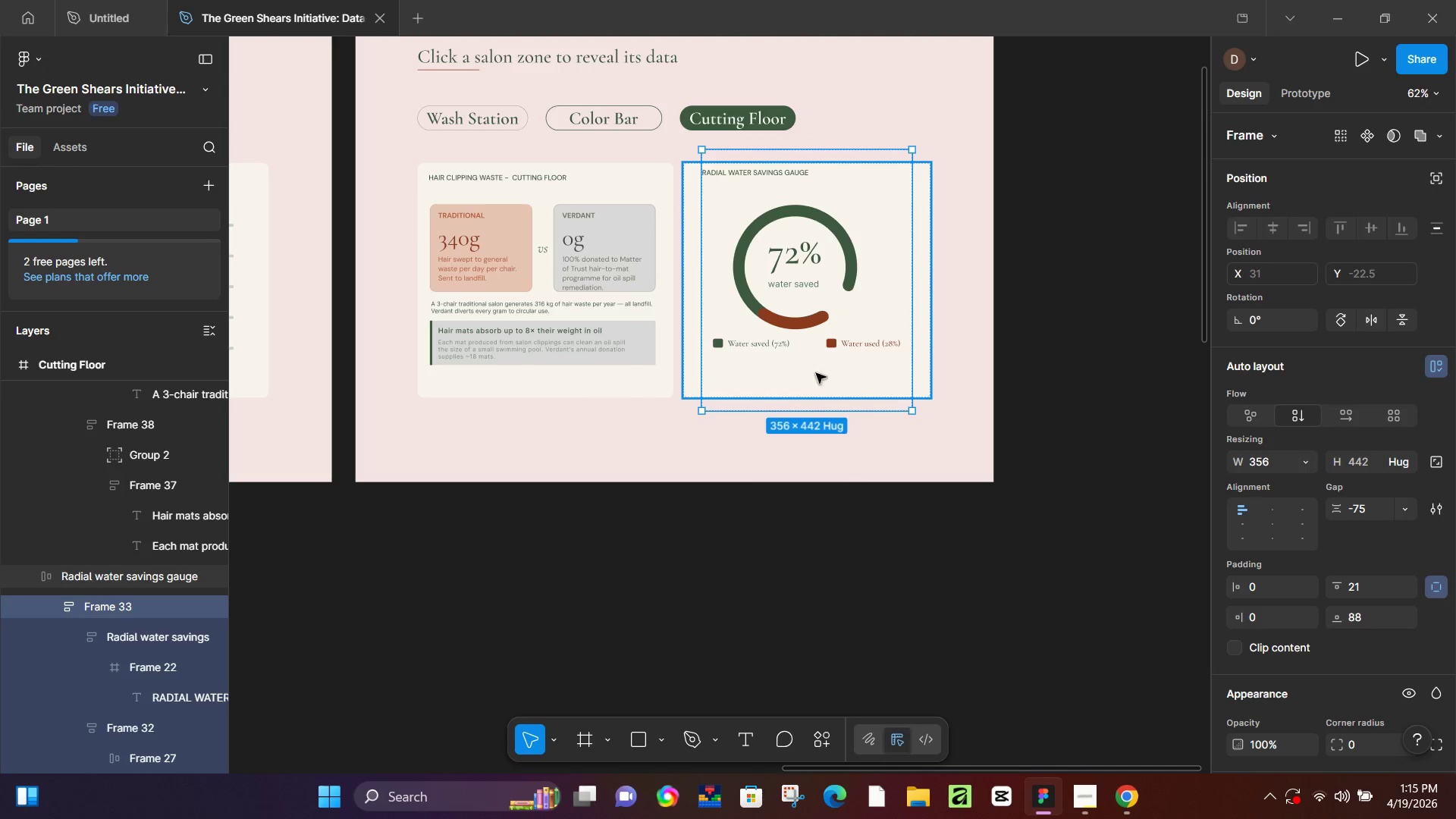 
key(Control+ControlLeft)
 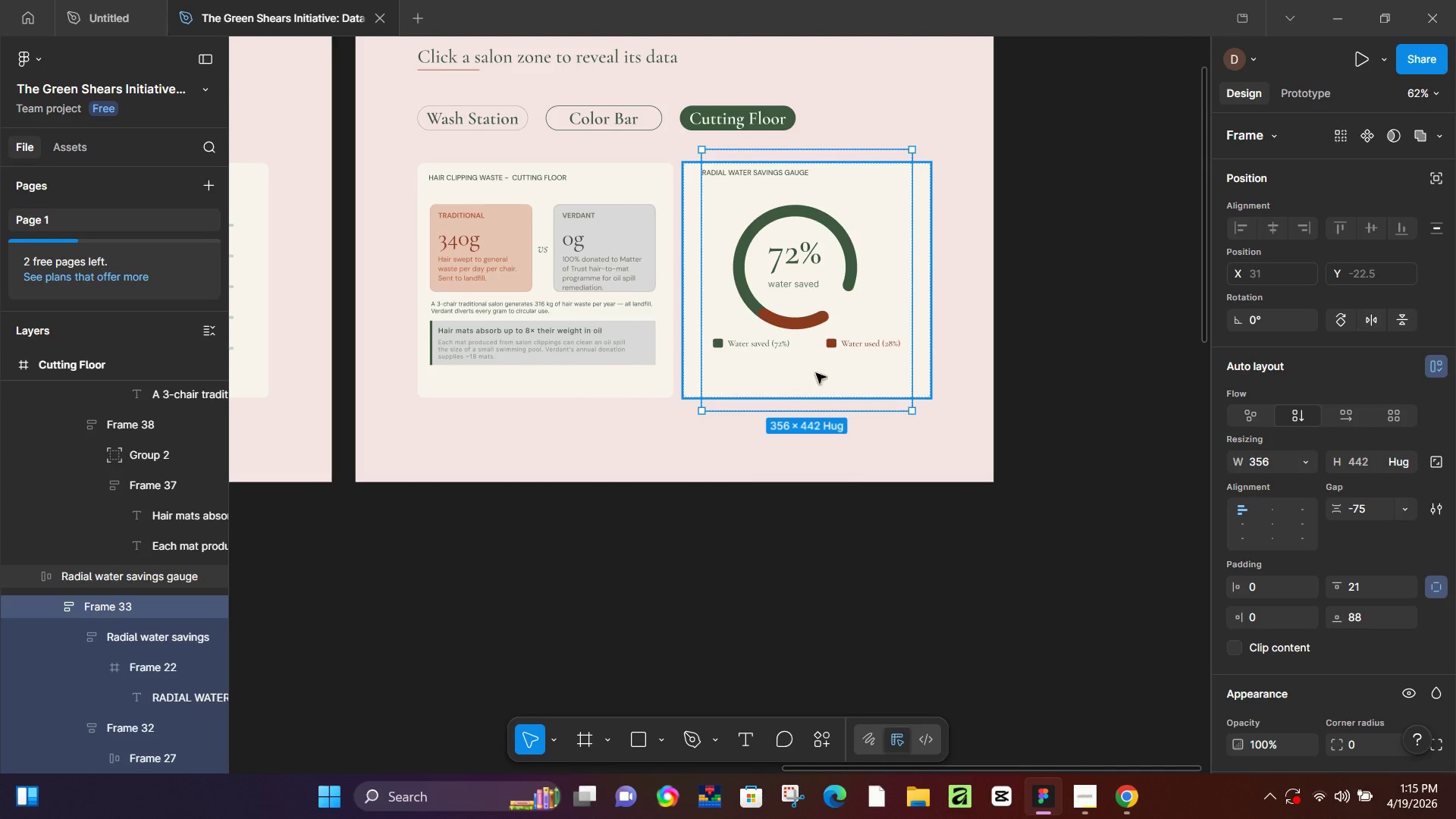 
key(Control+ControlLeft)
 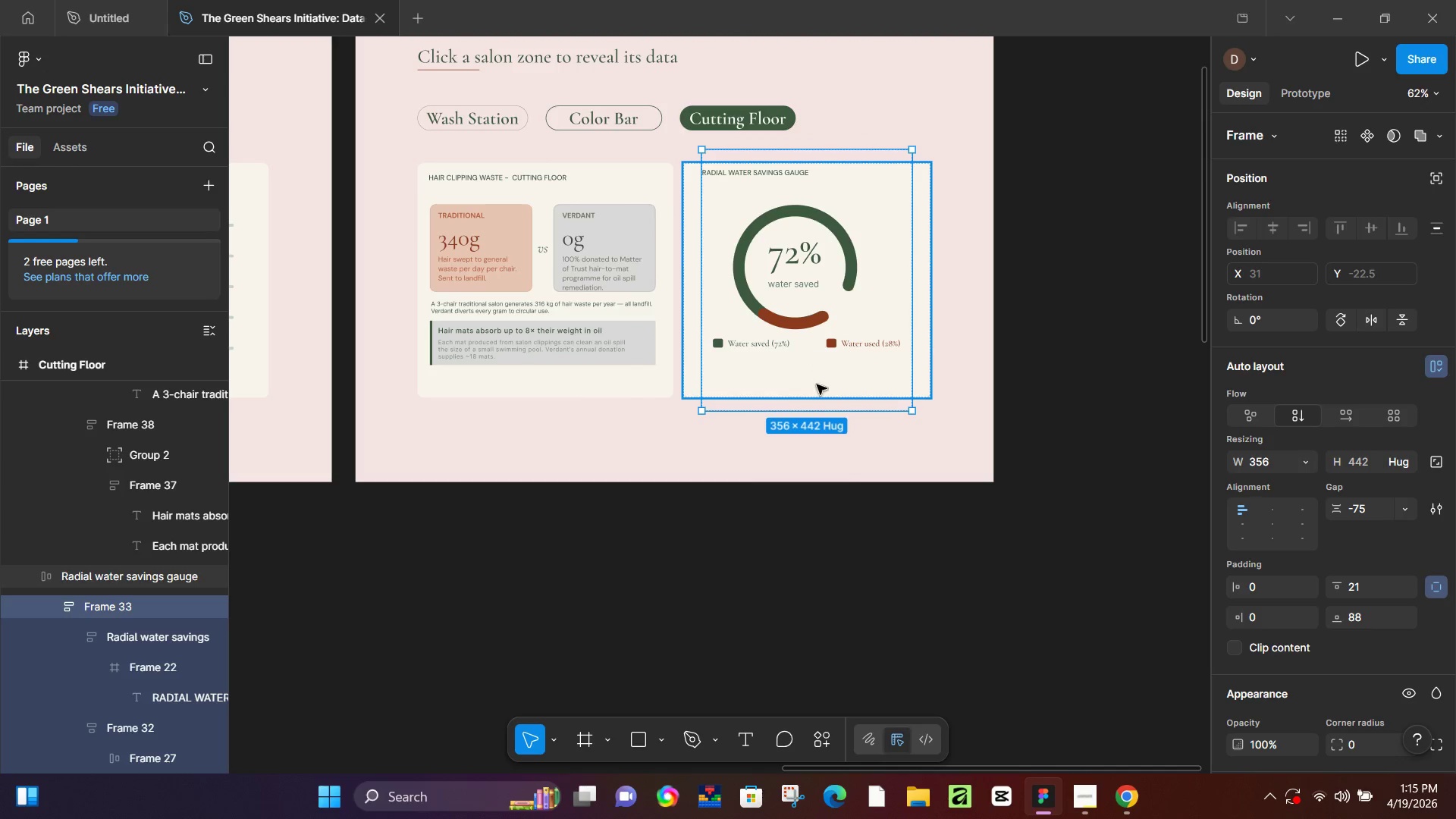 
key(Control+ControlLeft)
 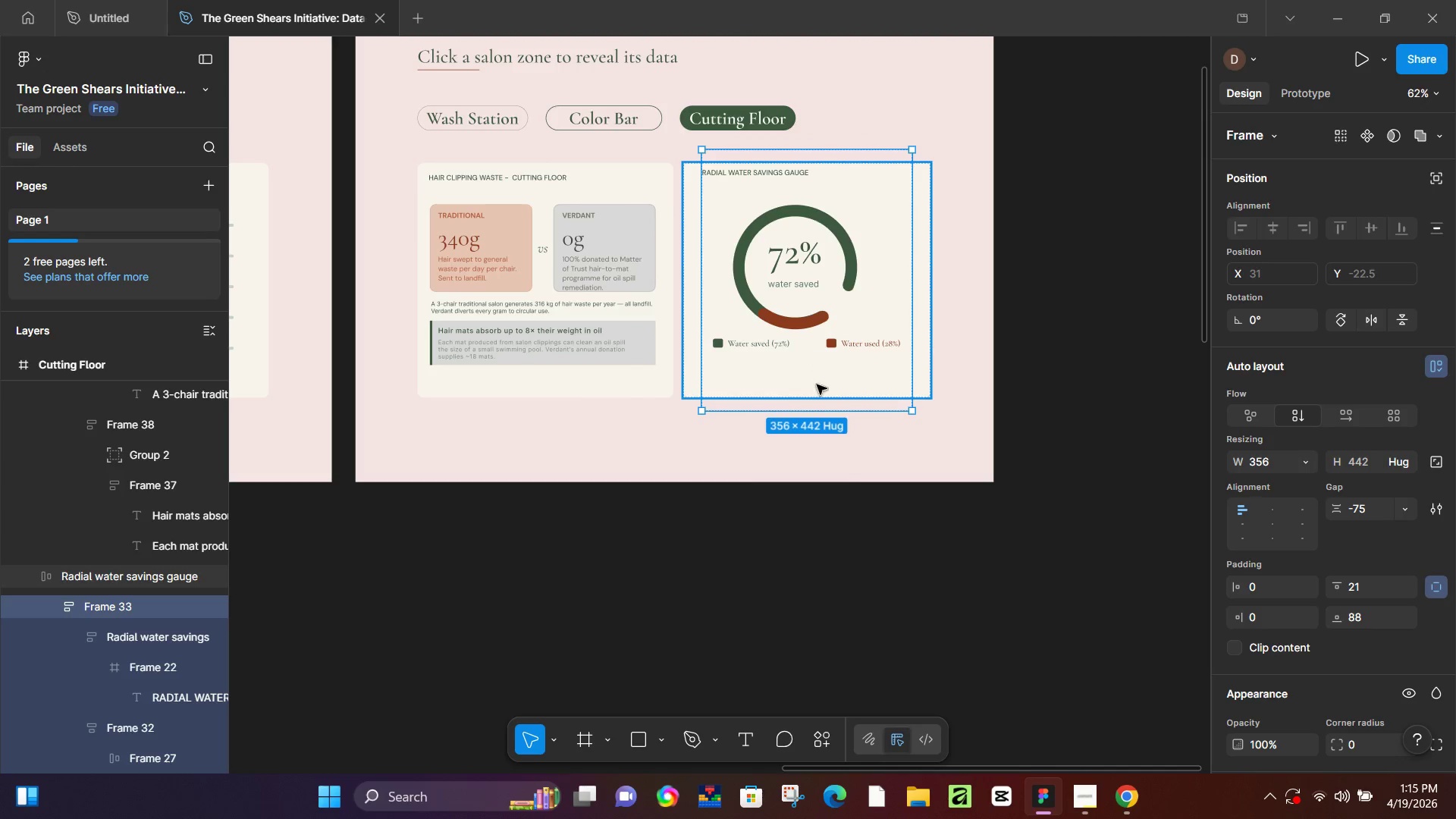 
key(Control+ControlLeft)
 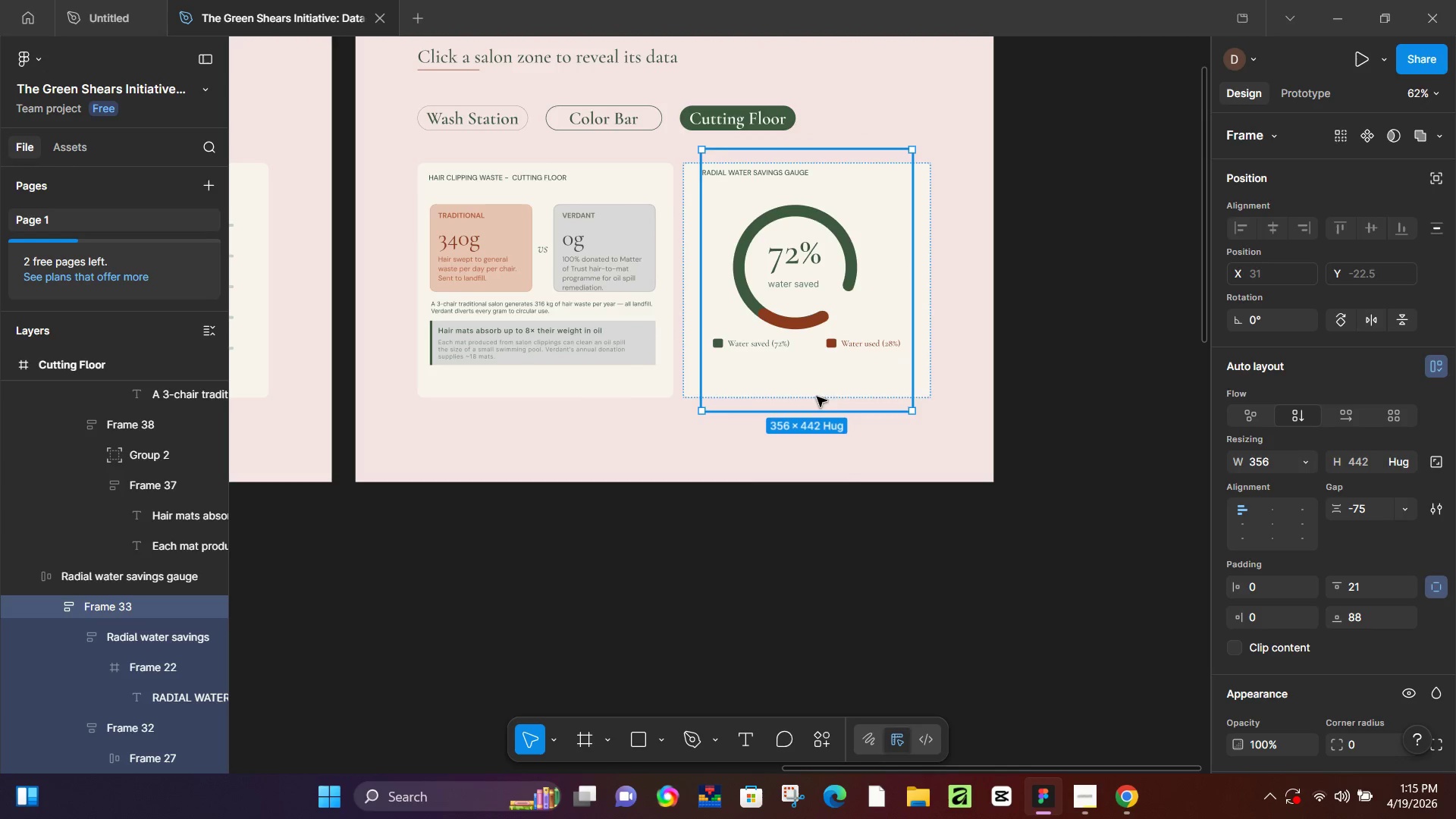 
key(Control+ControlLeft)
 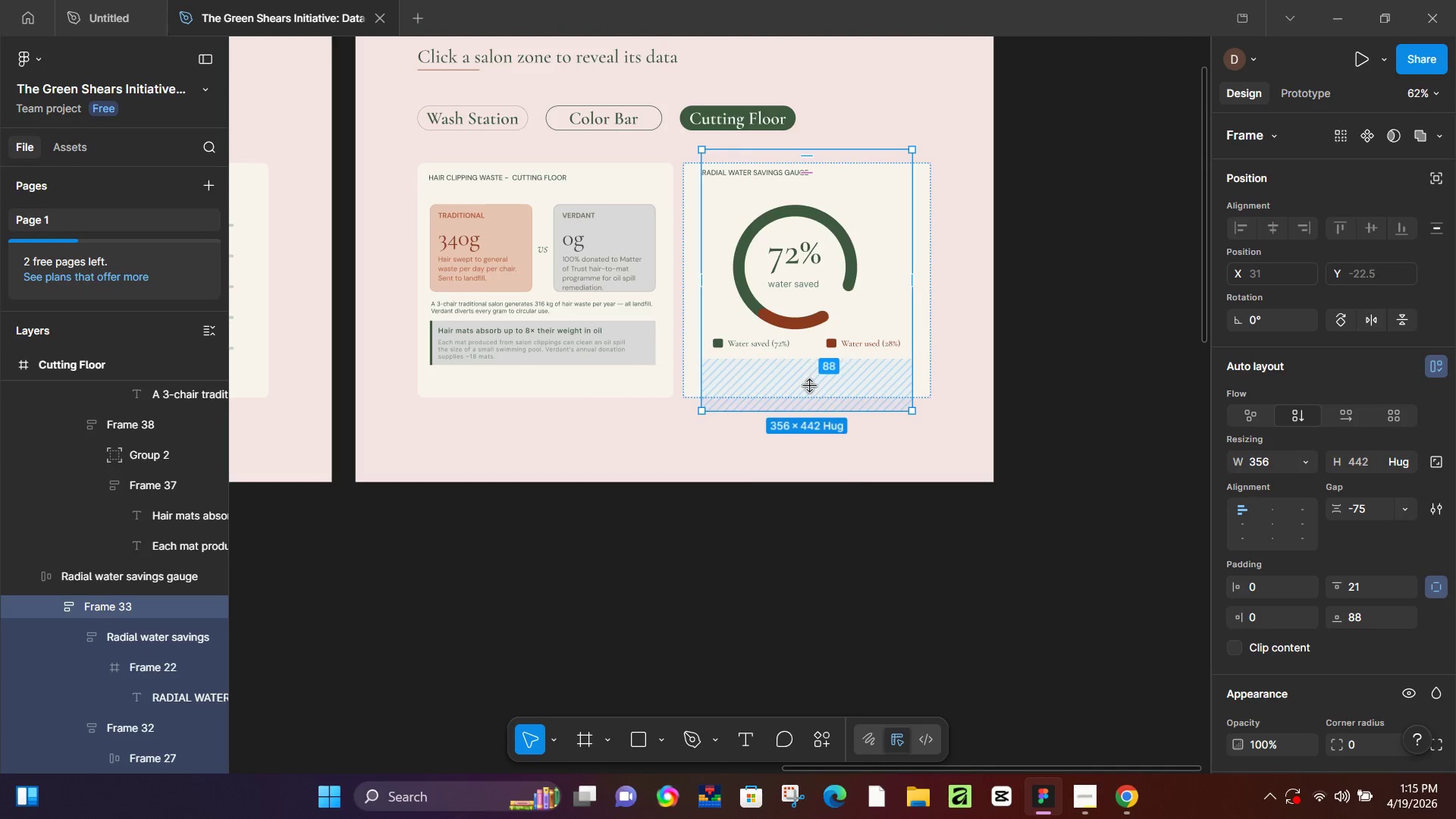 
left_click_drag(start_coordinate=[809, 389], to_coordinate=[808, 435])
 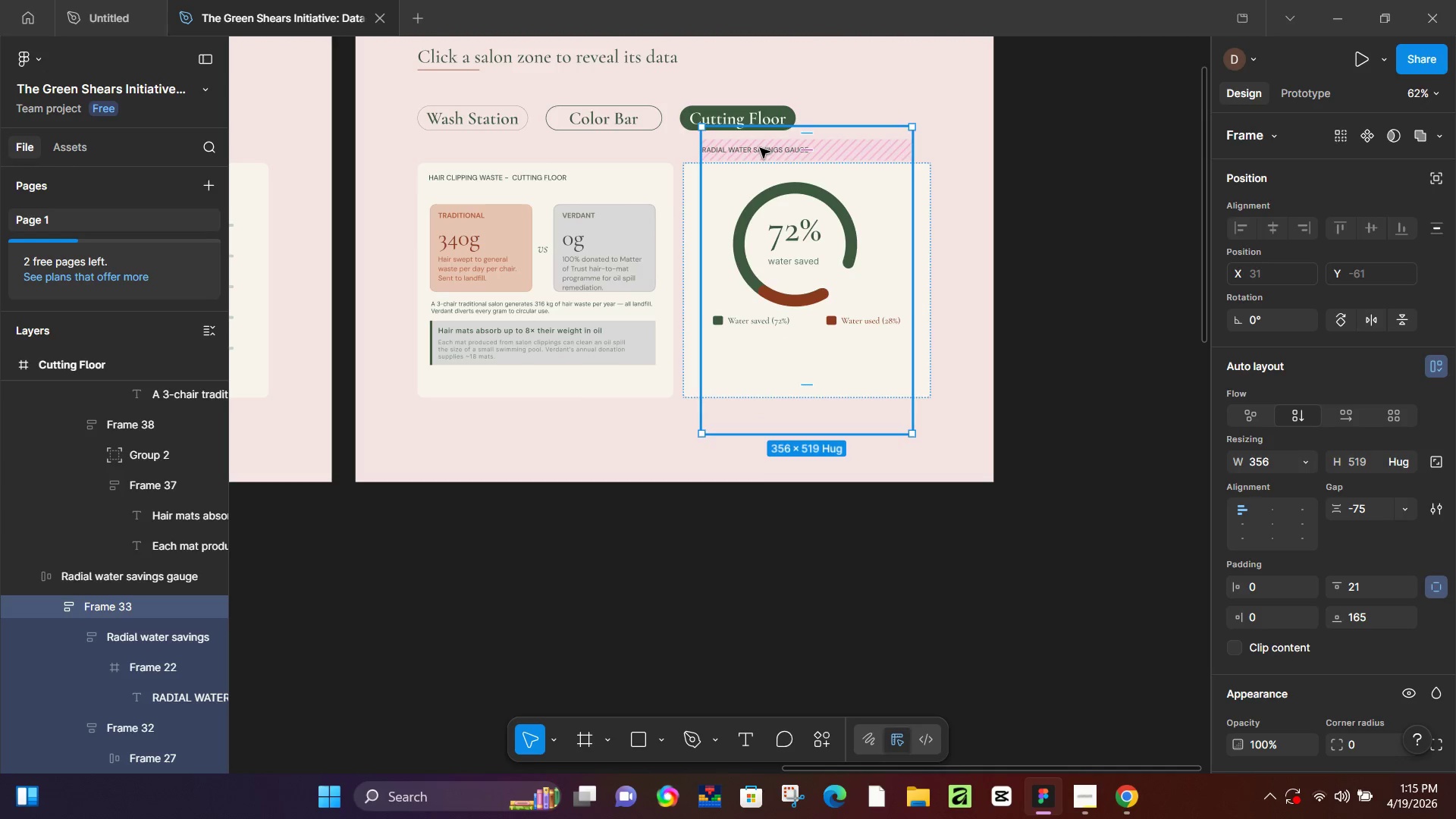 
double_click([760, 148])
 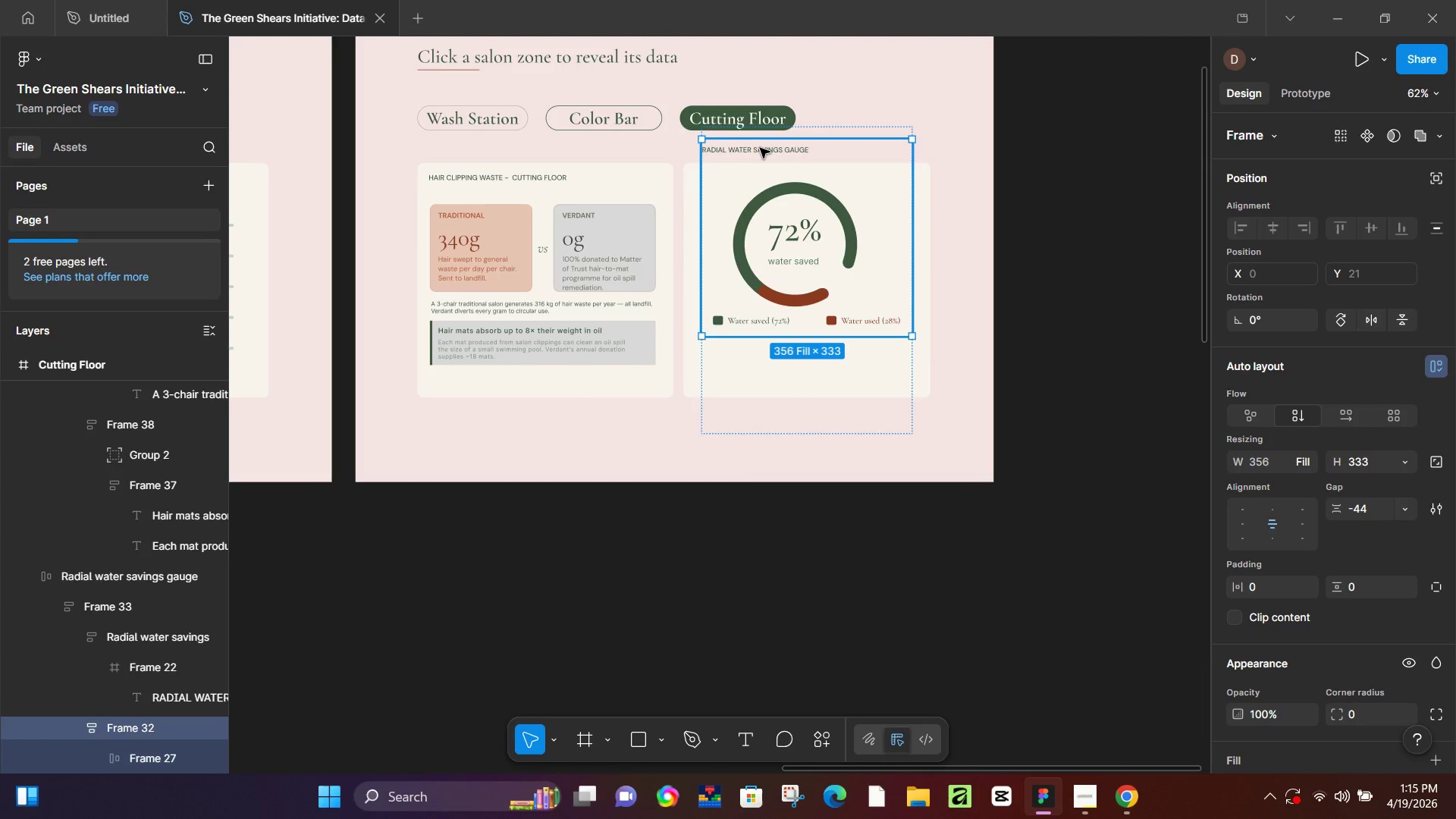 
triple_click([760, 148])
 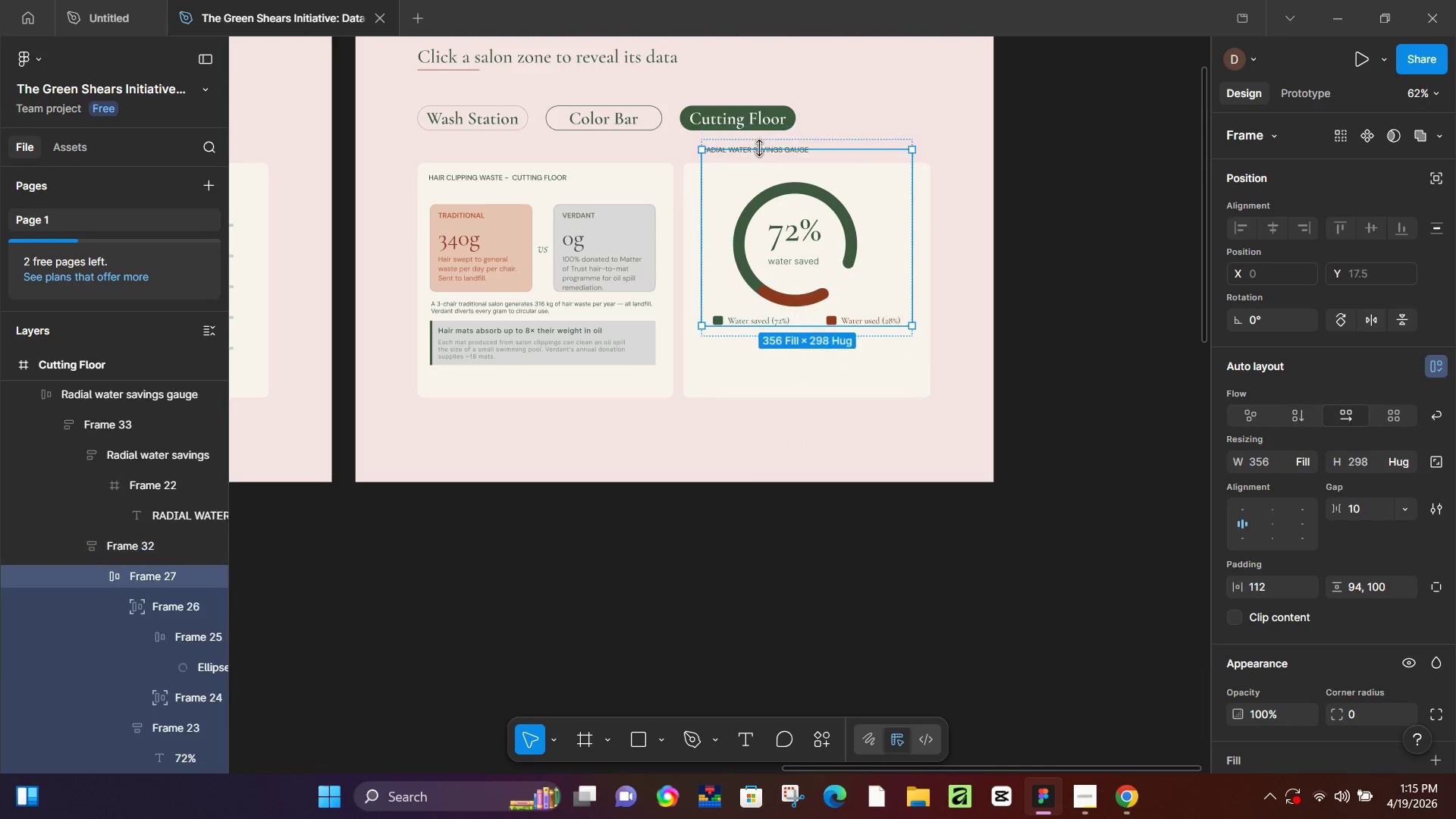 
triple_click([760, 148])
 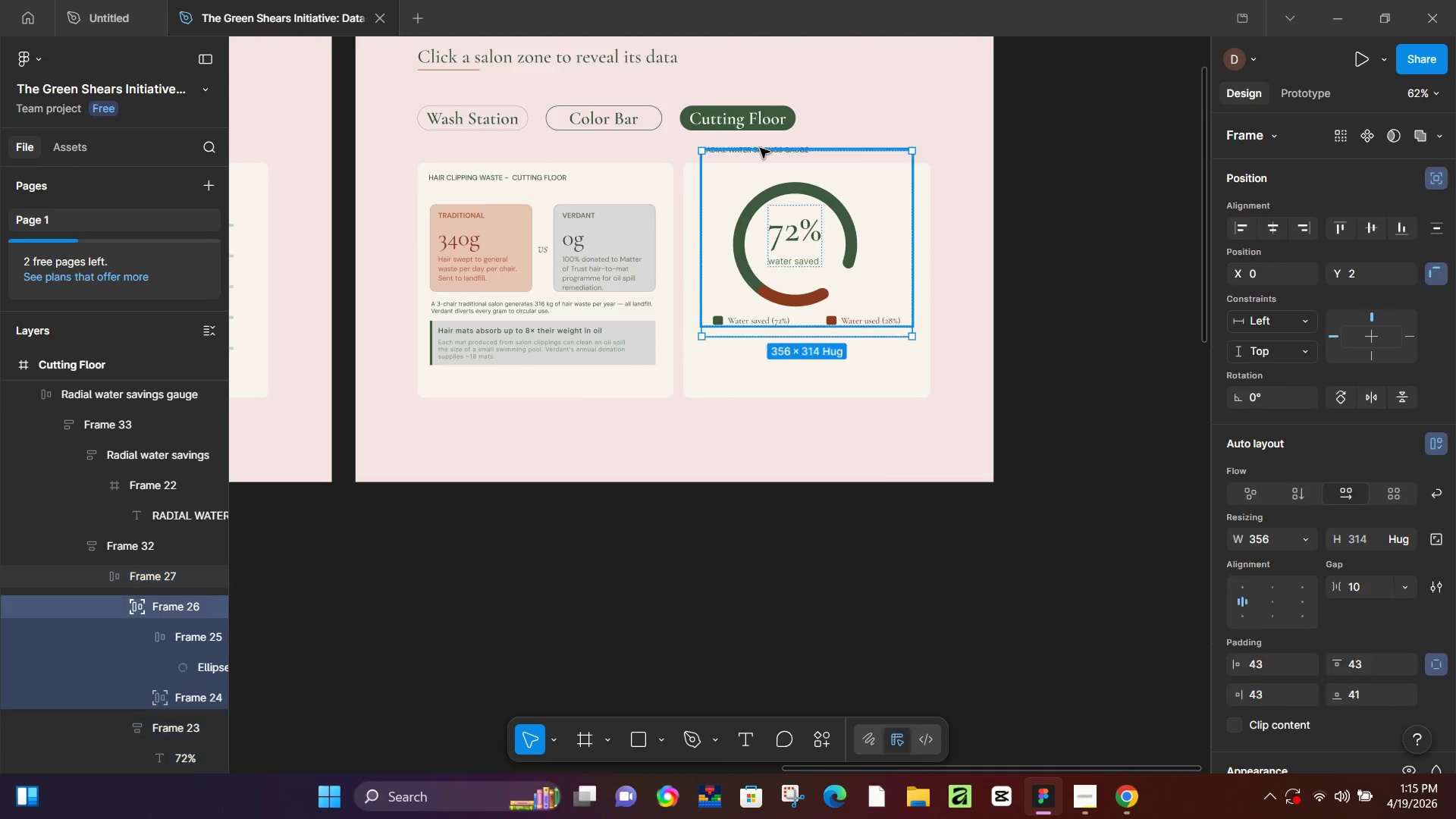 
triple_click([760, 148])
 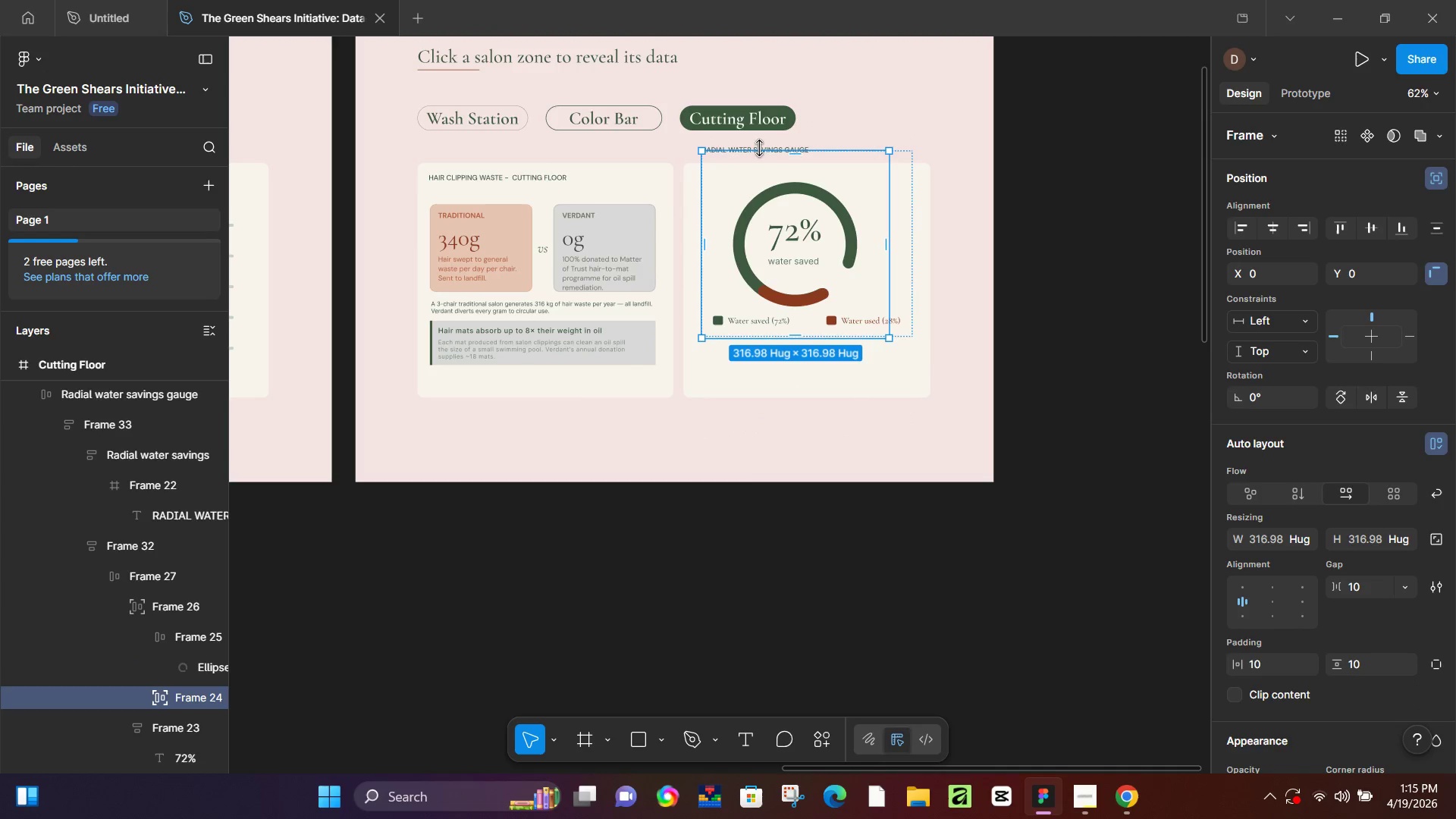 
key(Control+Z)
 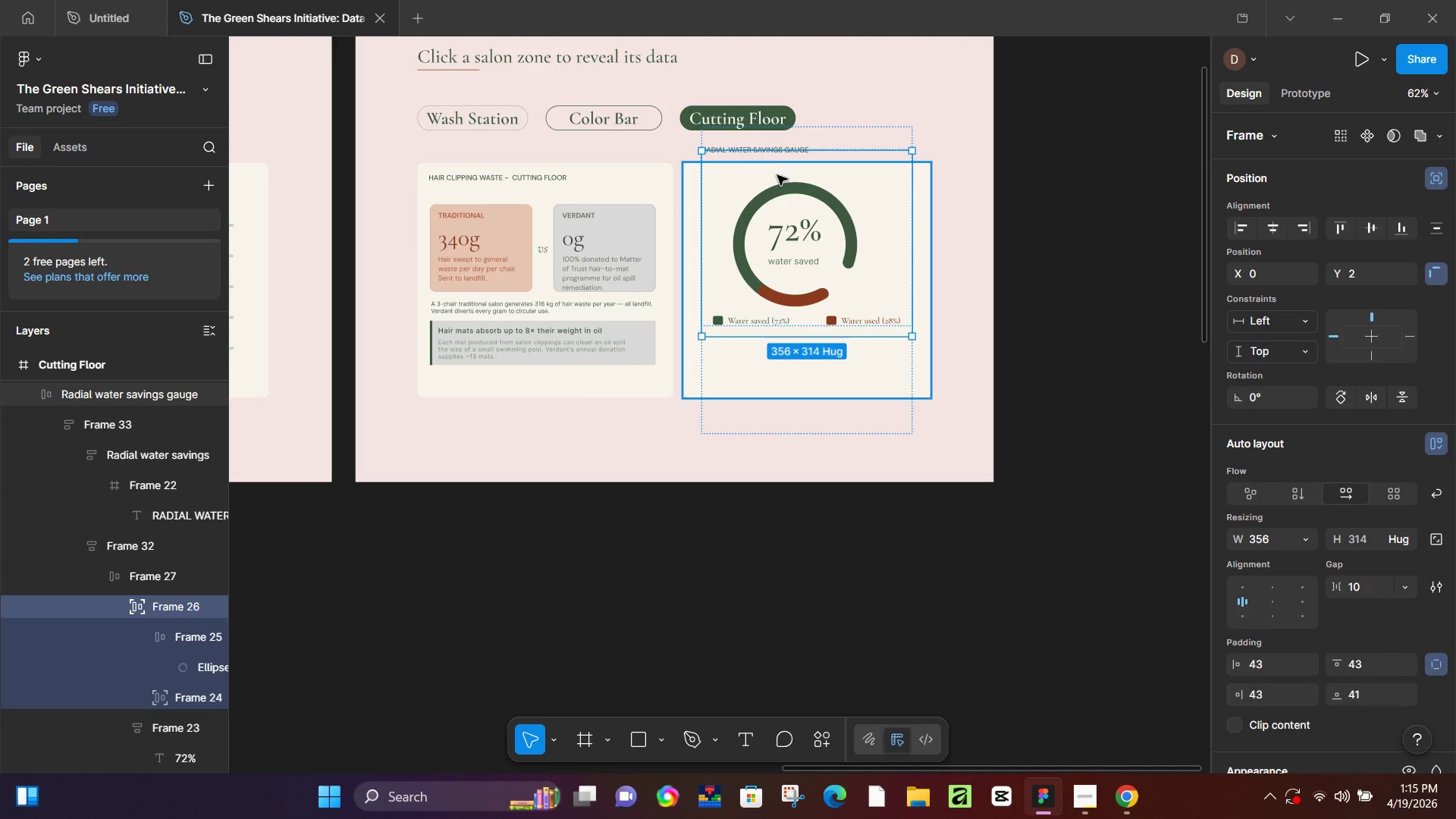 
key(Control+Z)
 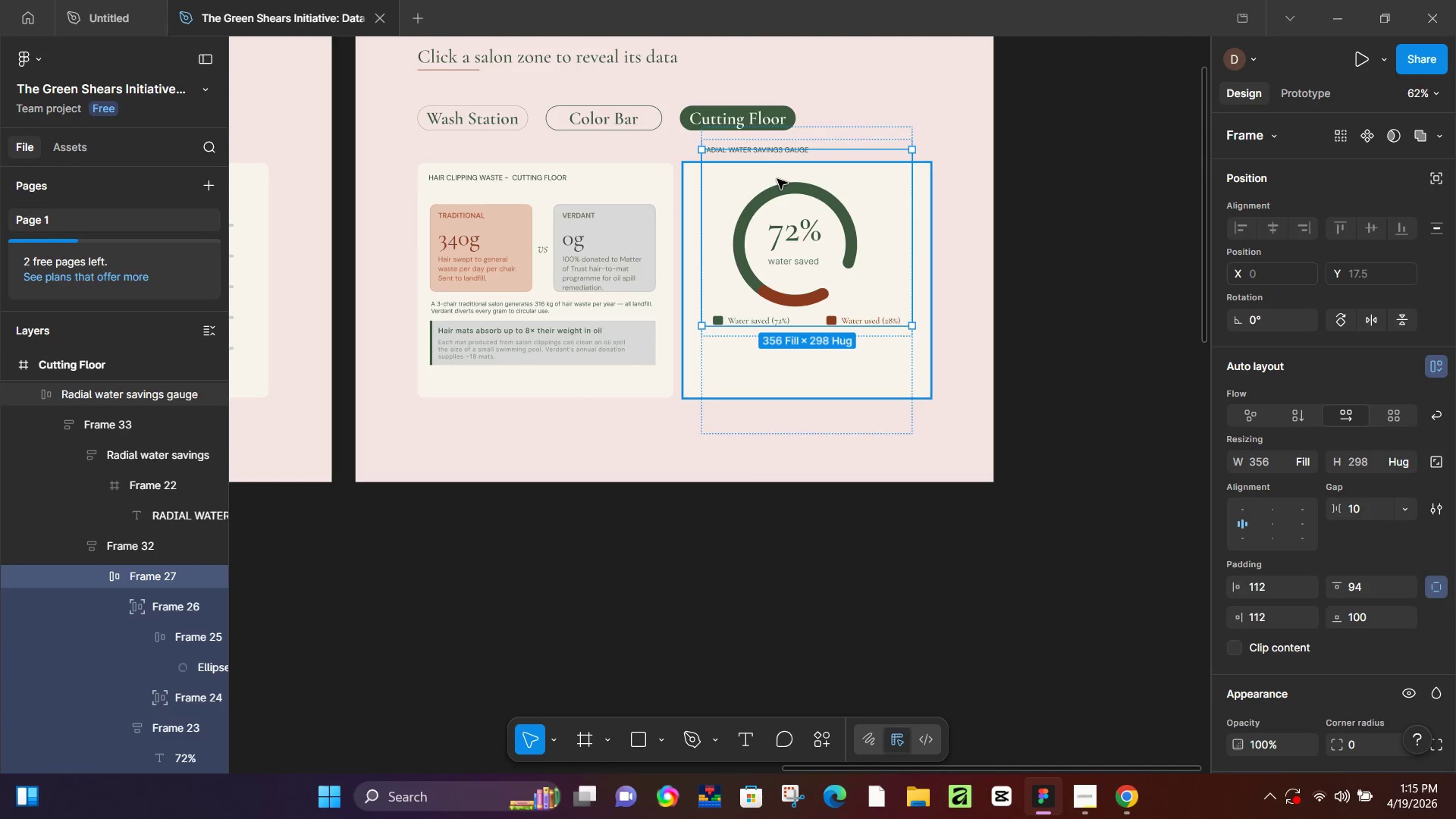 
key(Control+Z)
 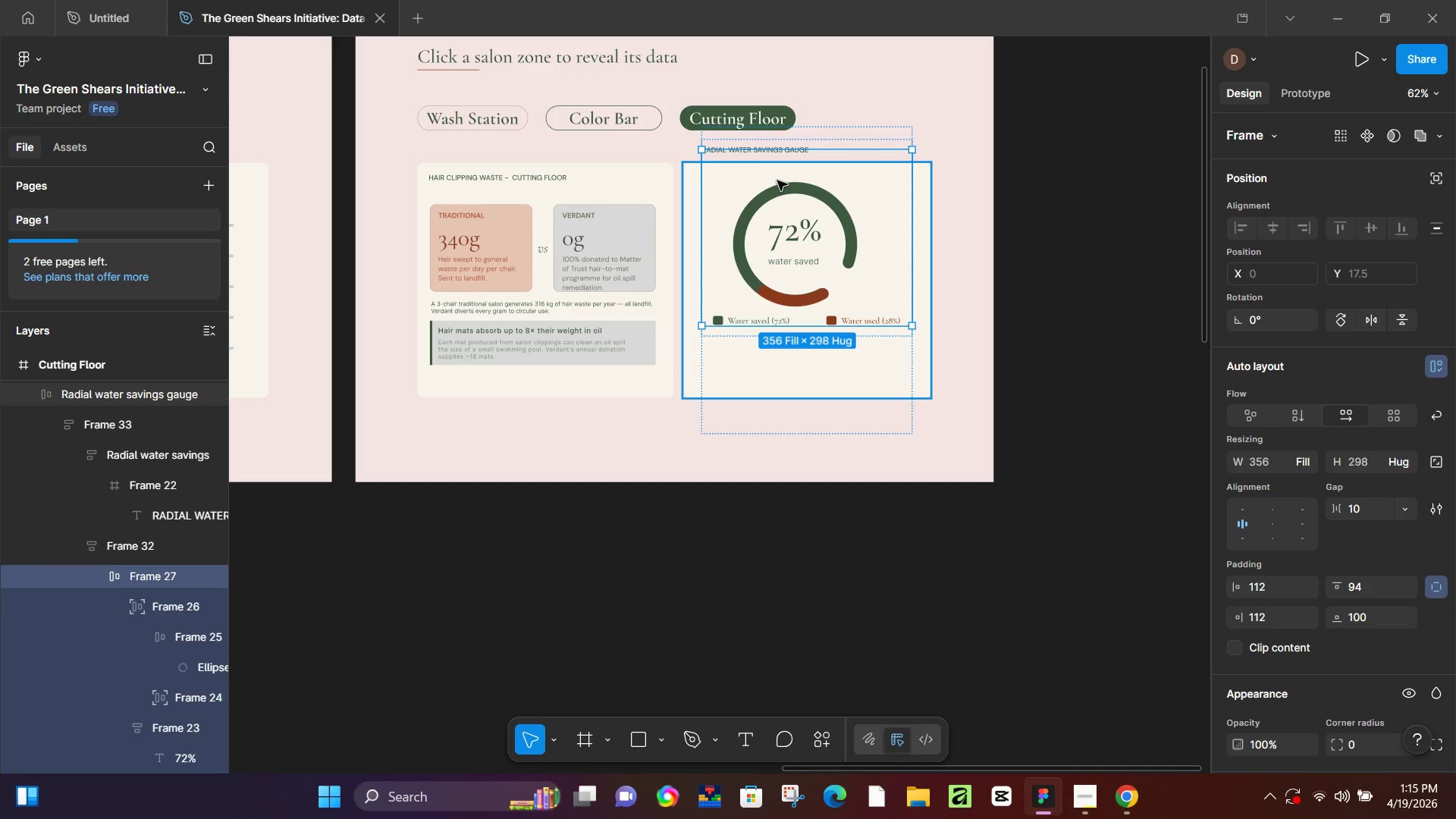 
key(Control+Z)
 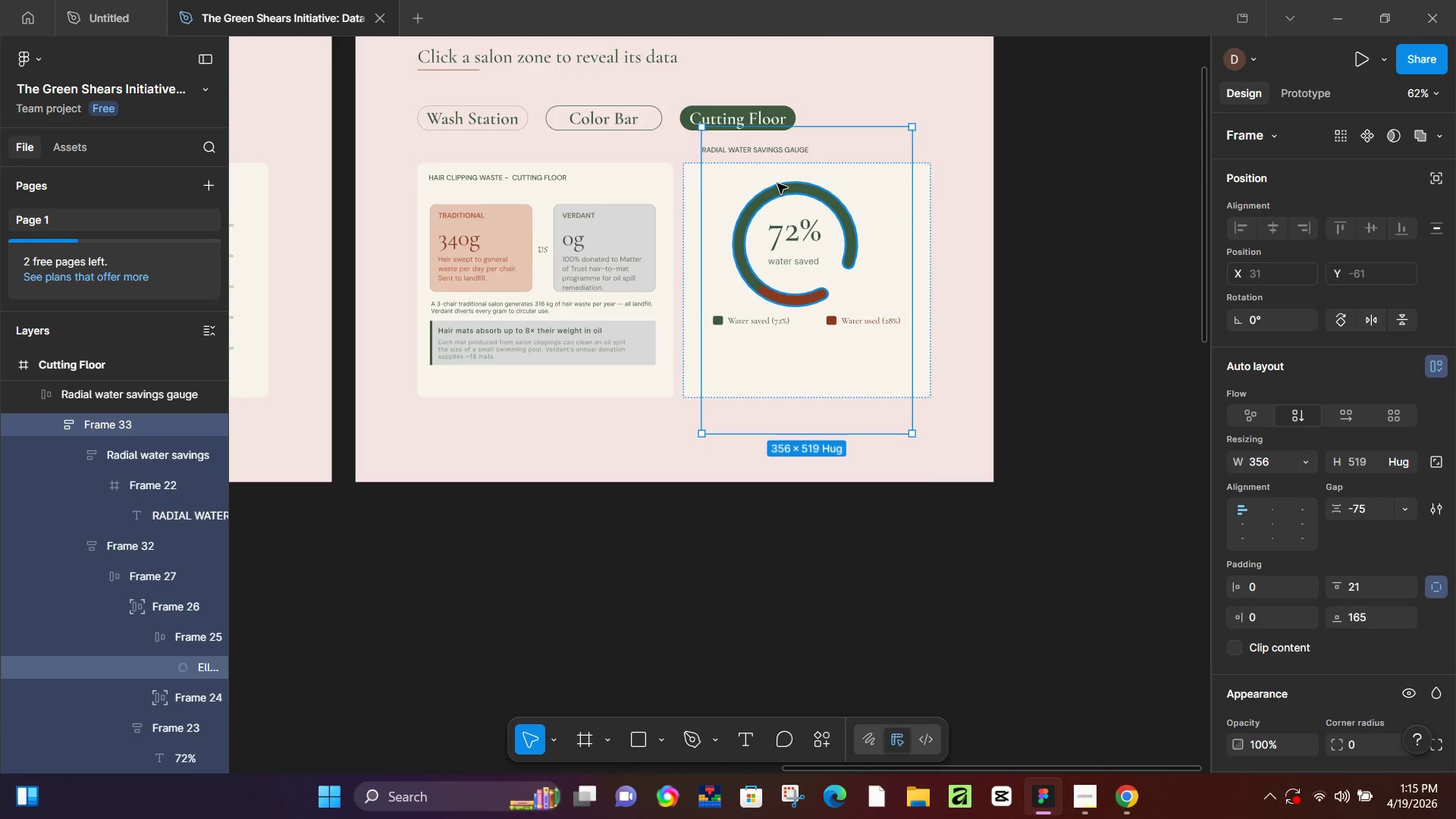 
key(Control+Z)
 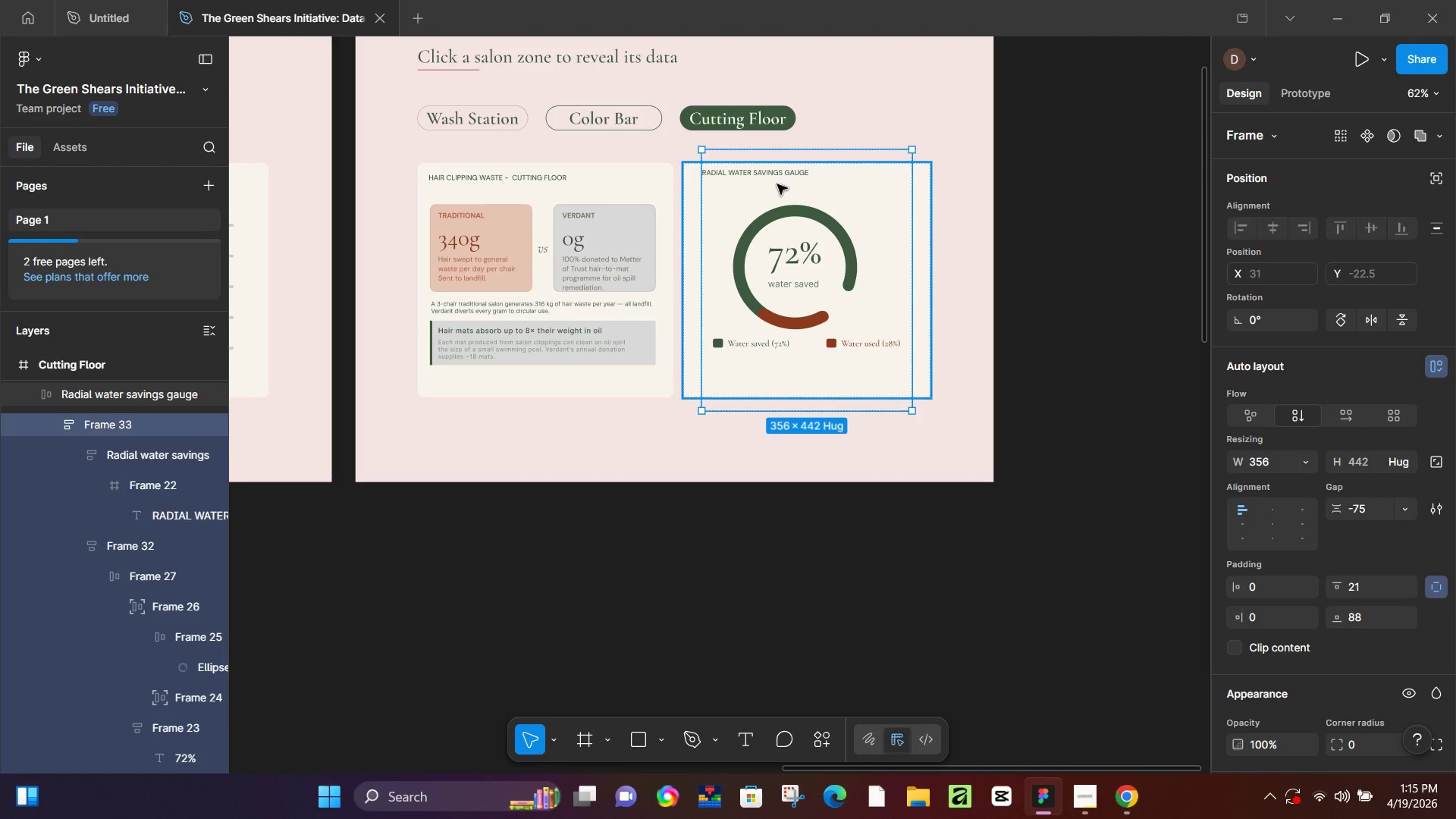 
key(Control+Z)
 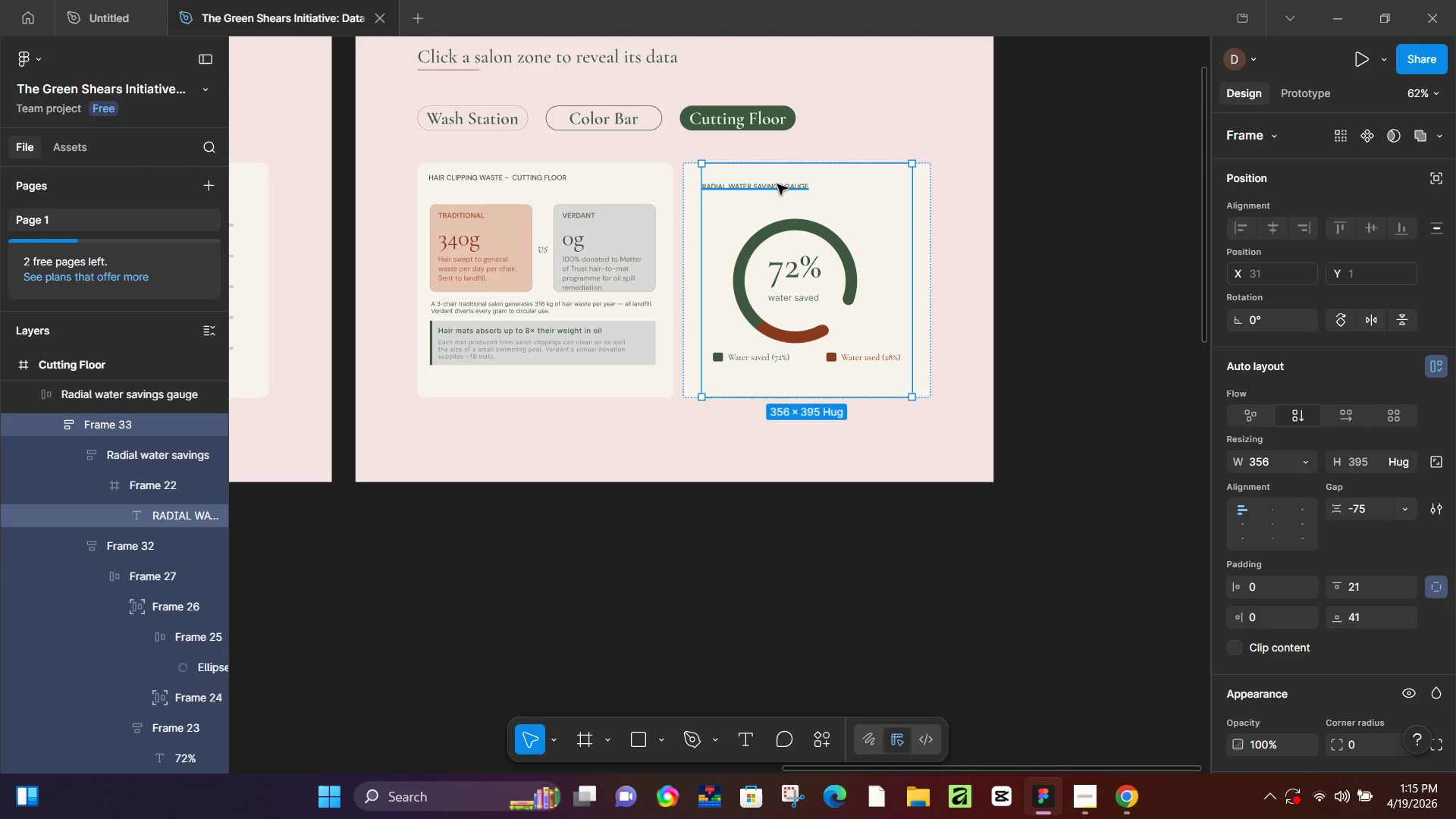 
key(Control+Z)
 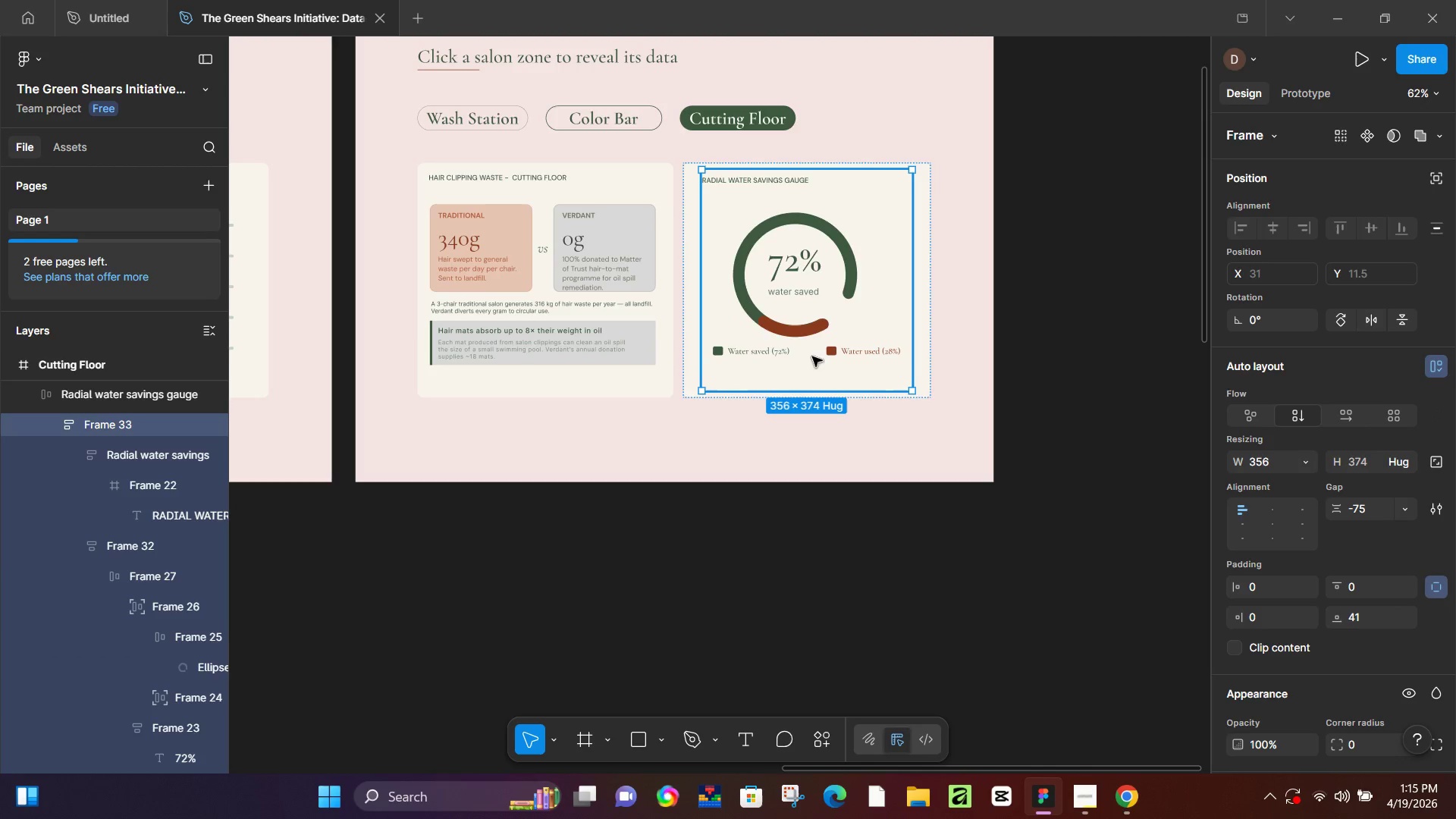 
double_click([793, 280])
 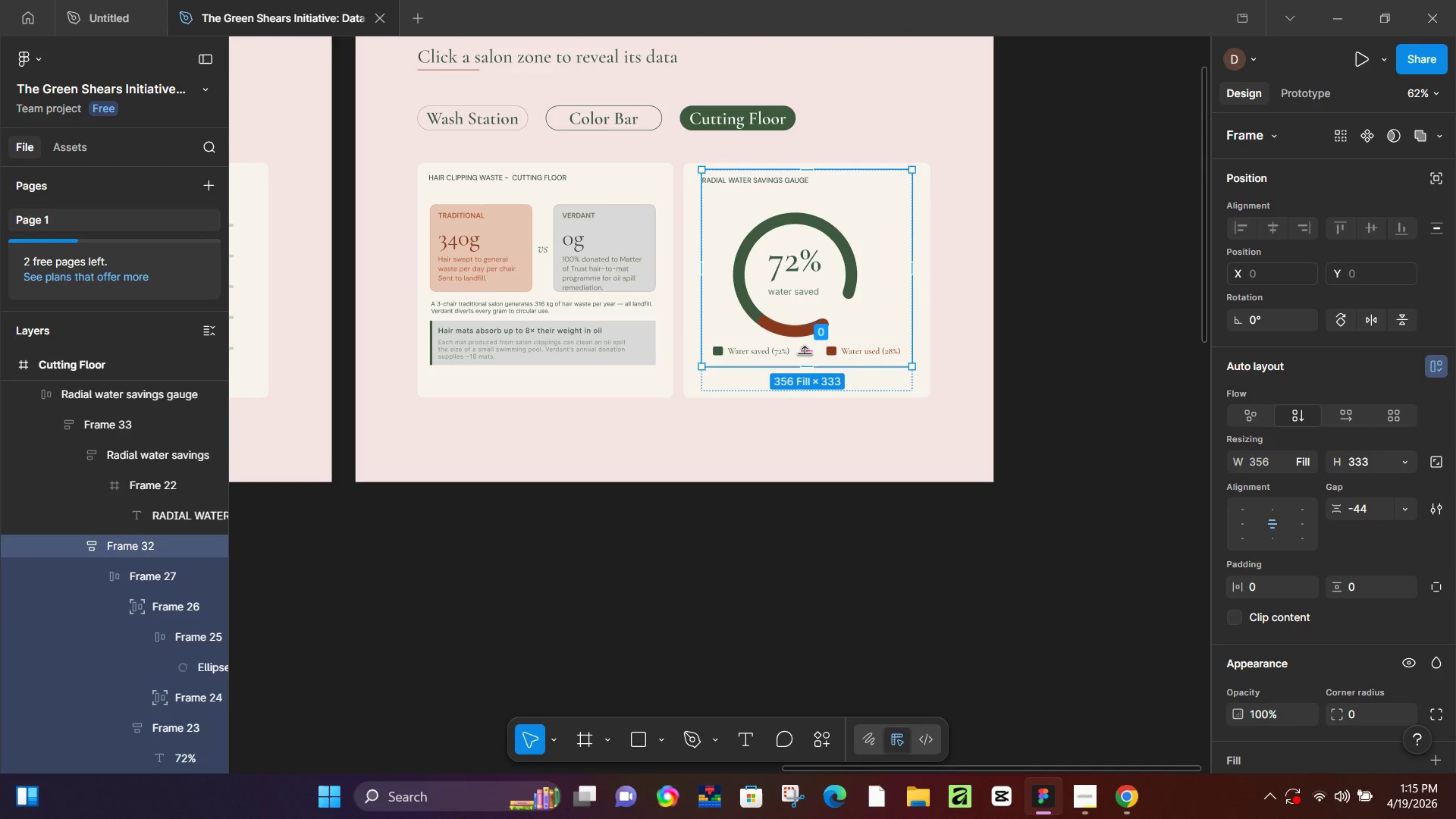 
left_click_drag(start_coordinate=[805, 353], to_coordinate=[791, 404])
 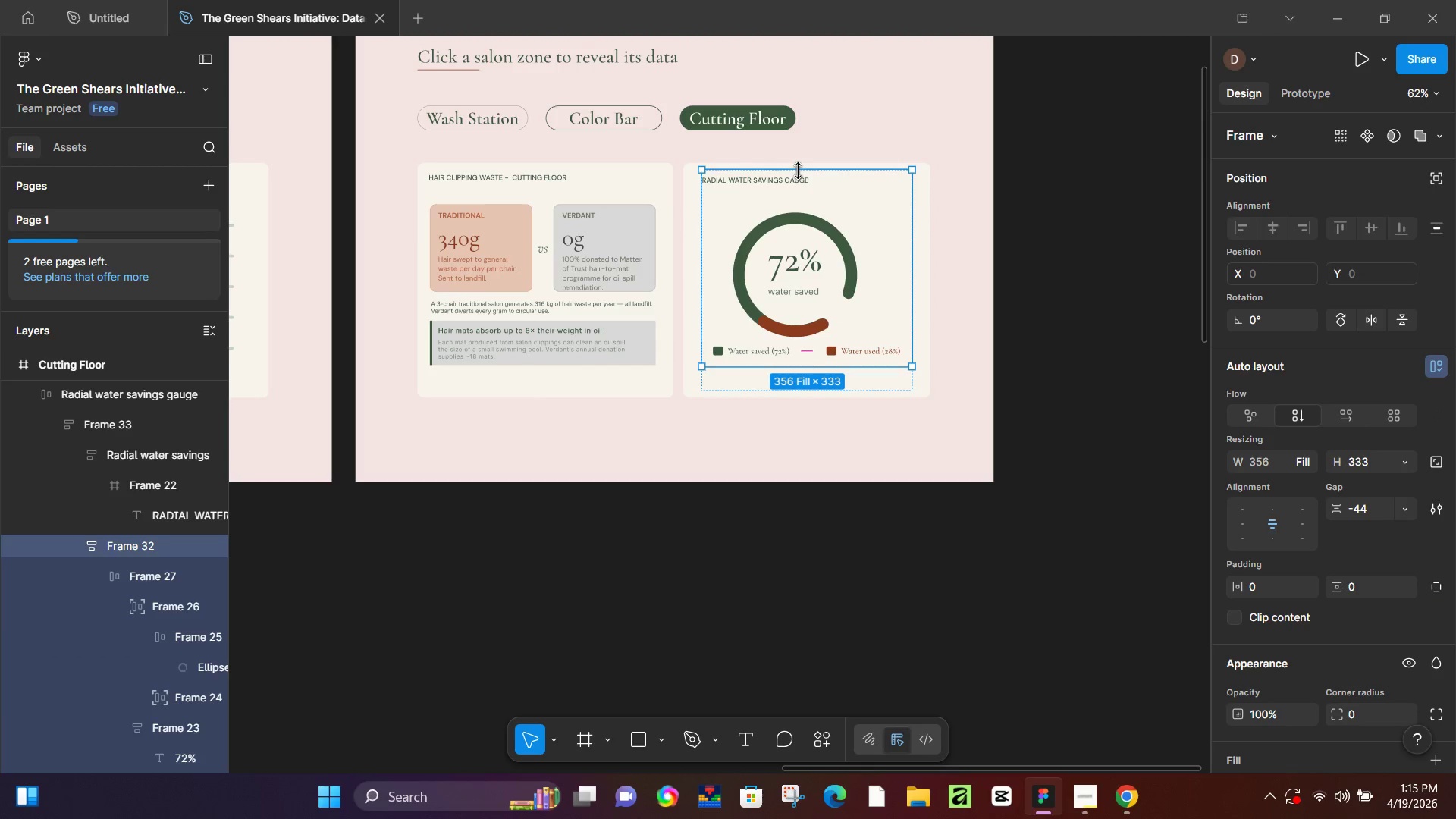 
left_click_drag(start_coordinate=[799, 171], to_coordinate=[814, 221])
 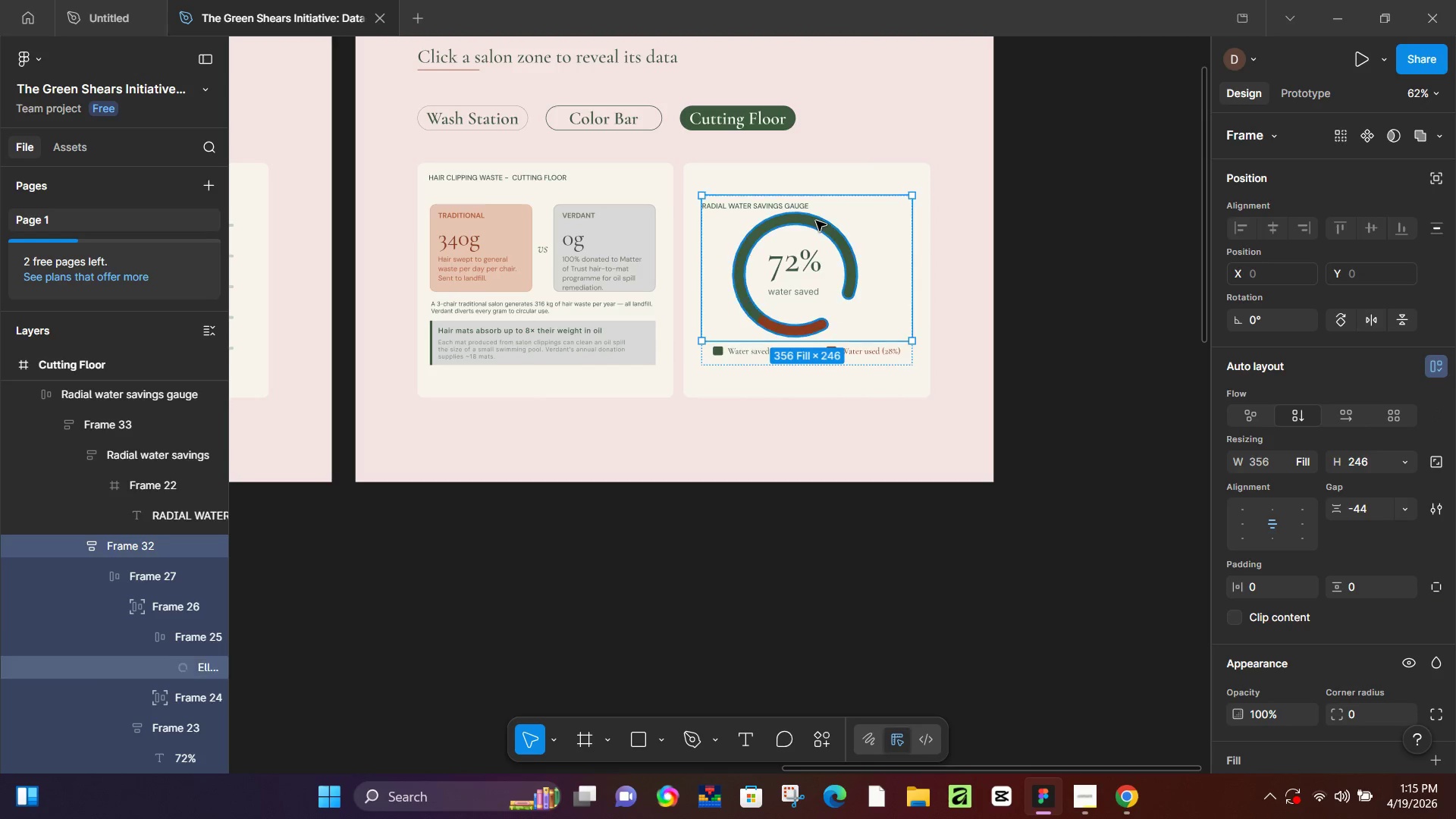 
key(Control+ControlLeft)
 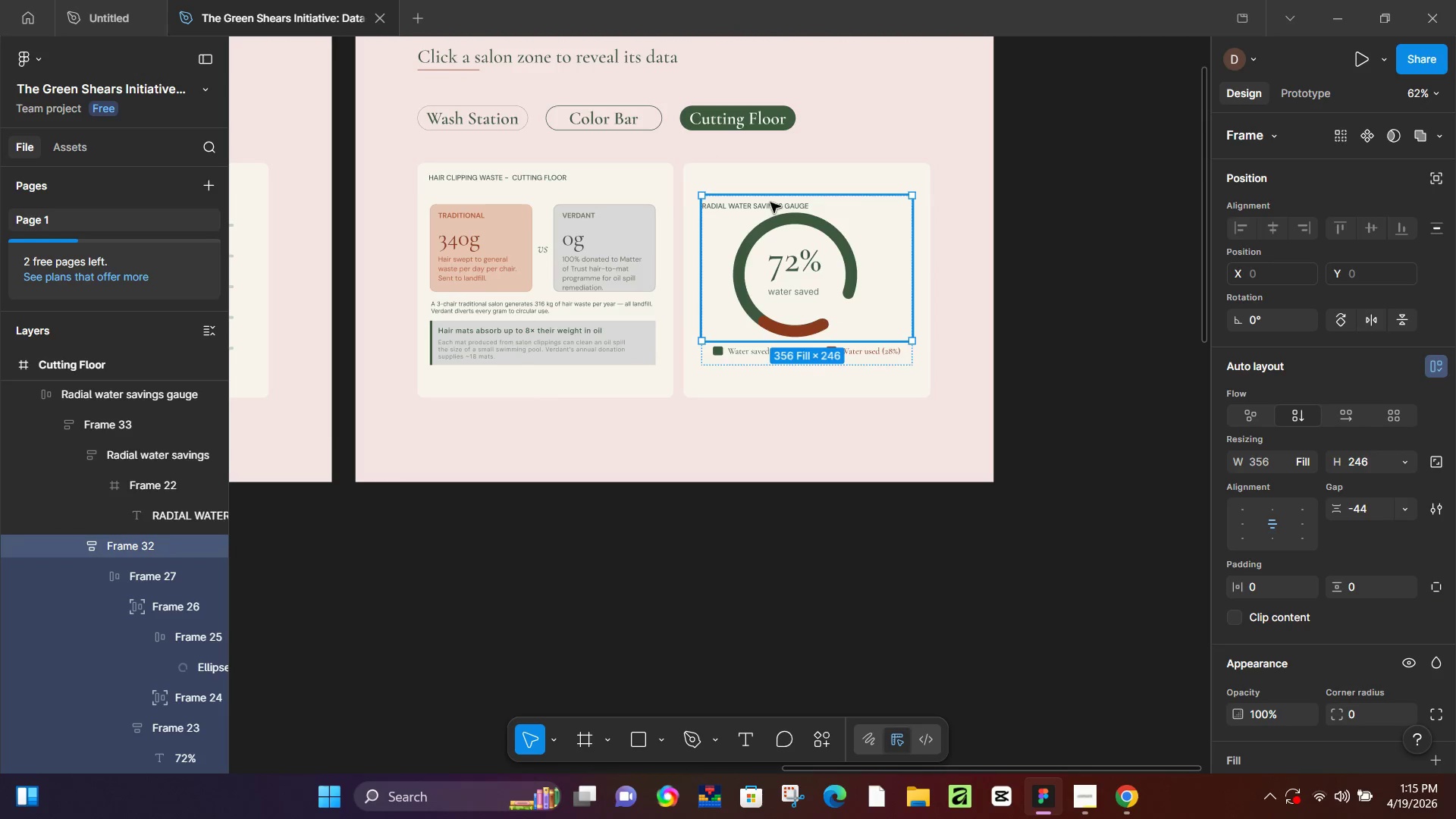 
double_click([770, 202])
 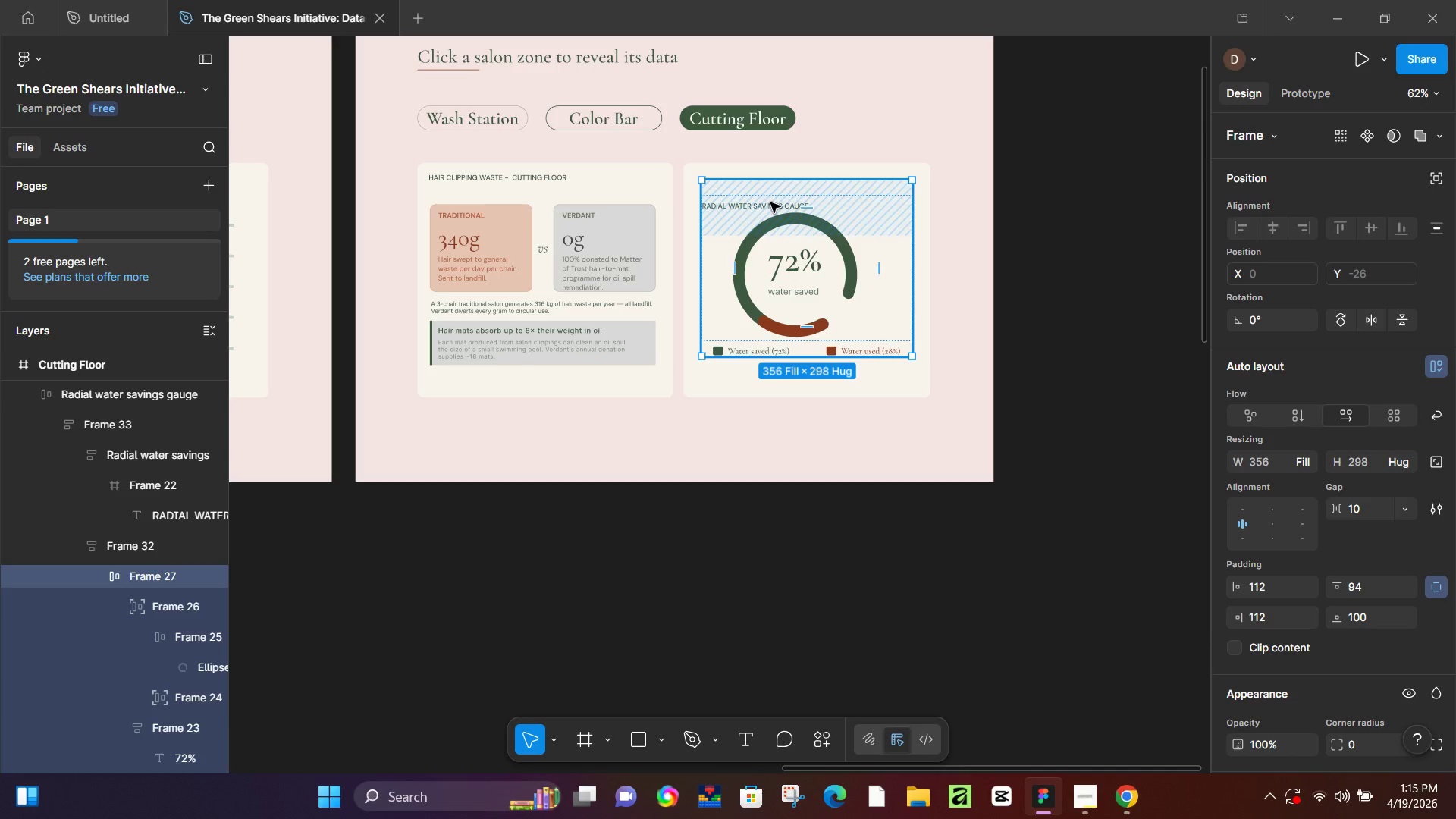 
double_click([770, 202])
 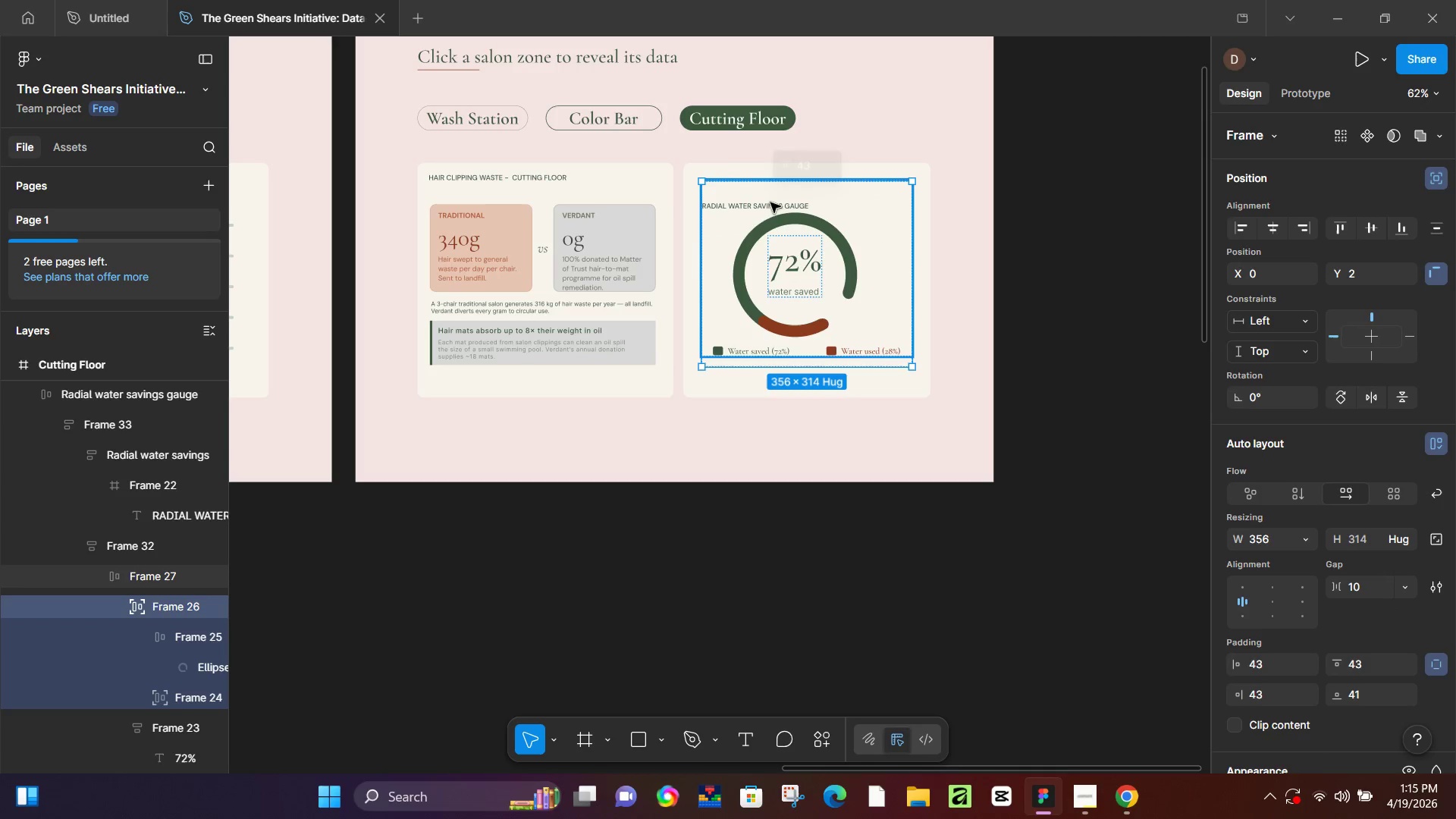 
triple_click([770, 202])
 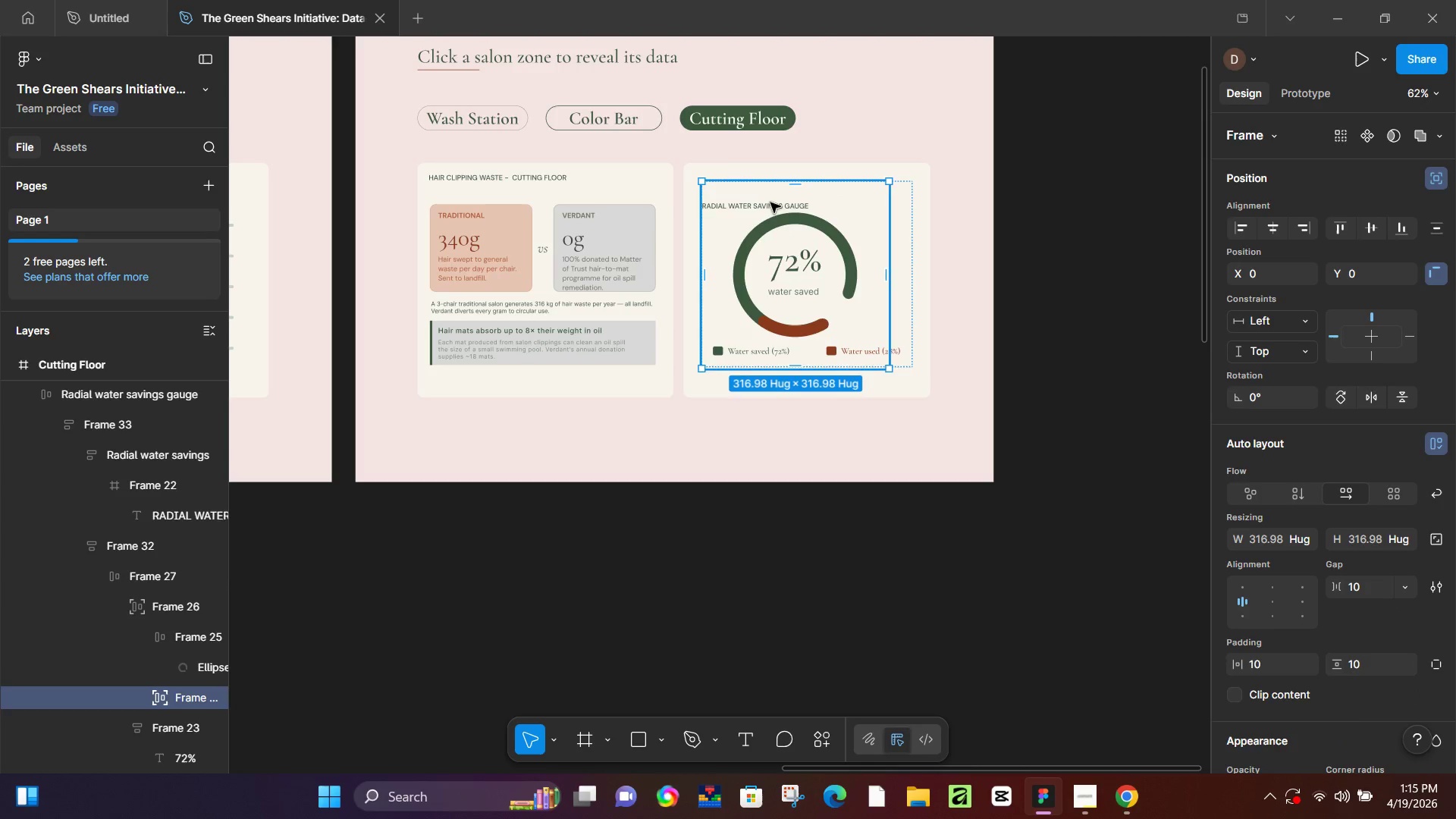 
key(Control+Z)
 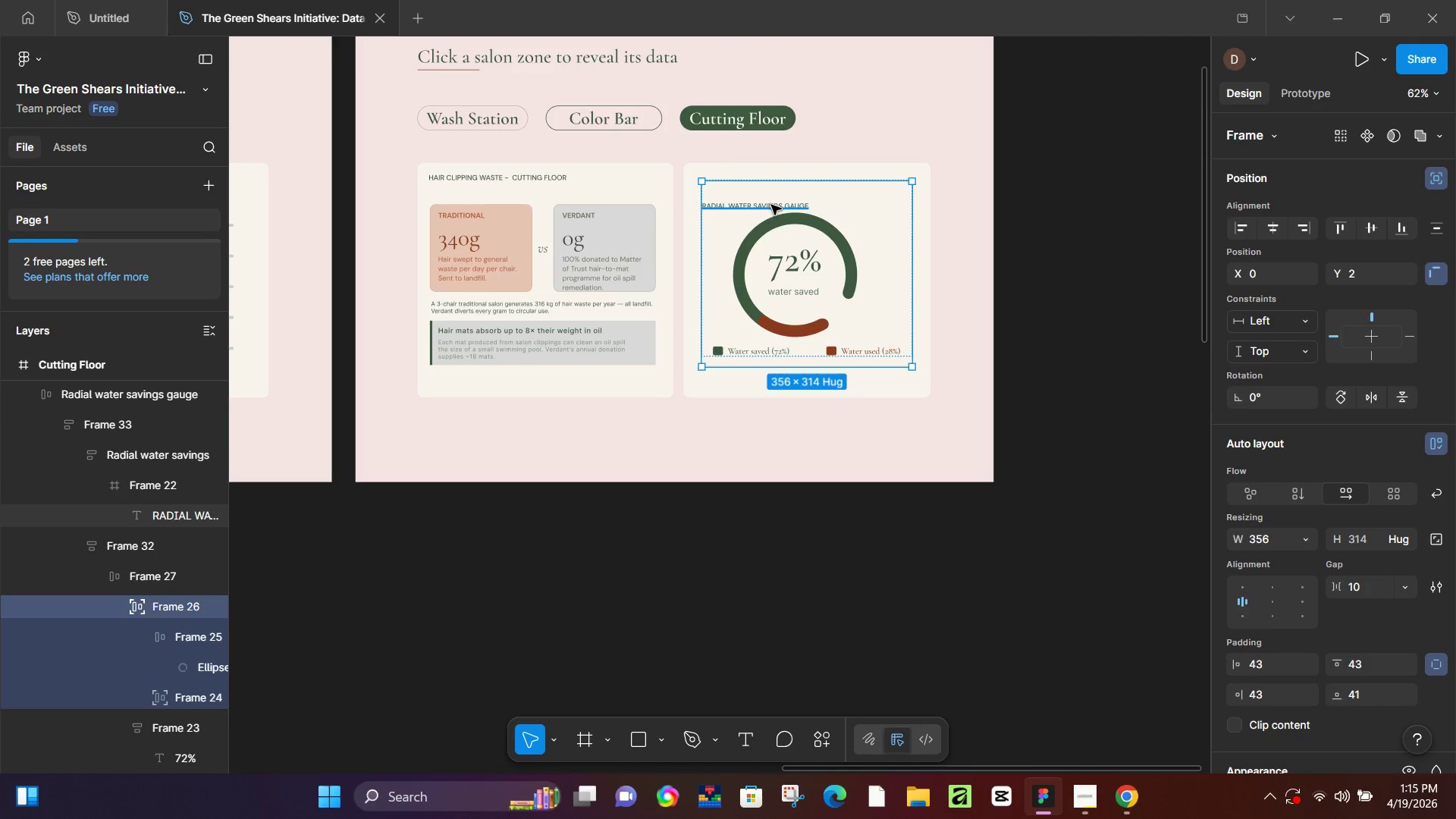 
key(Control+Z)
 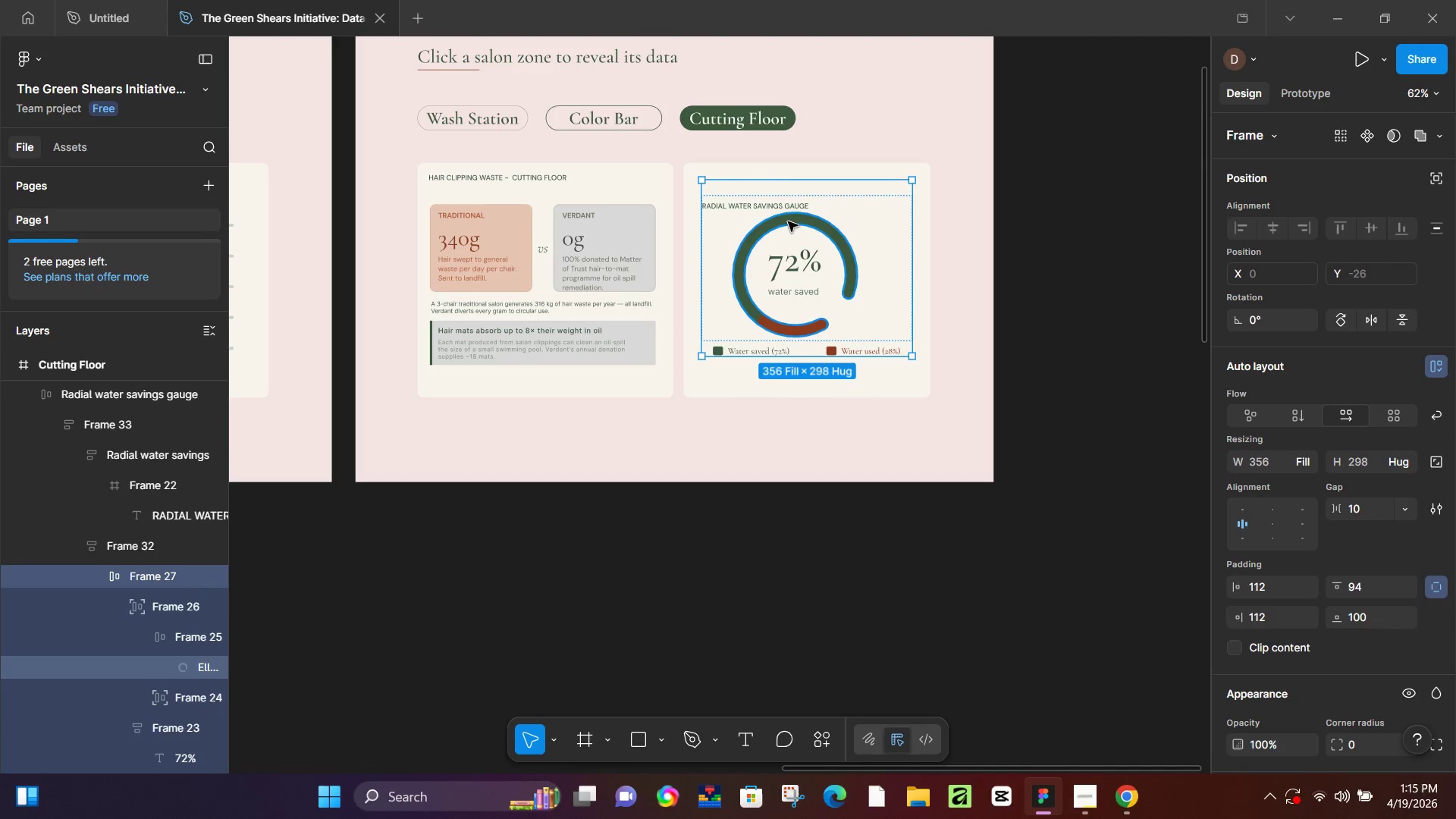 
key(Control+Z)
 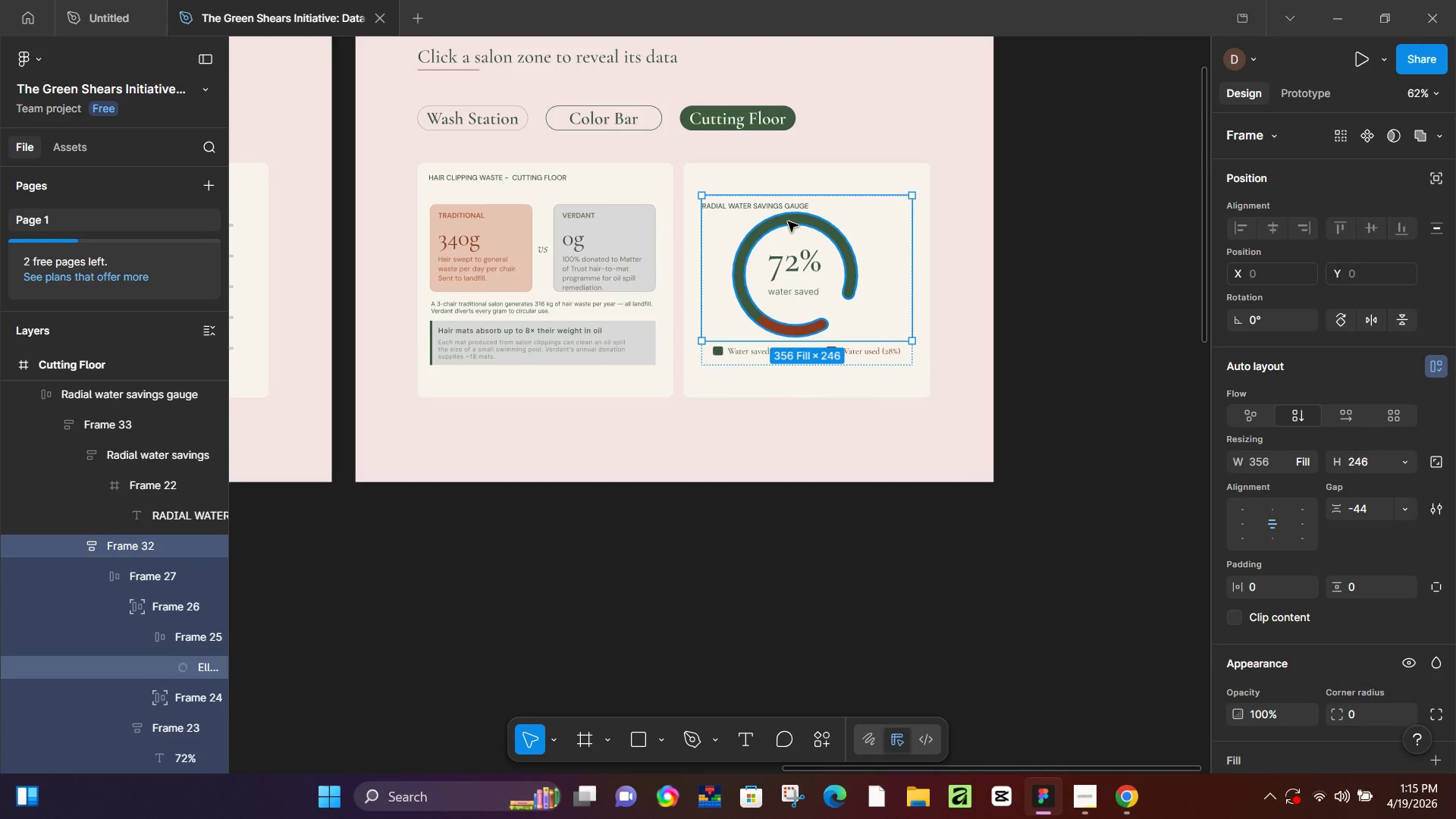 
key(Control+Z)
 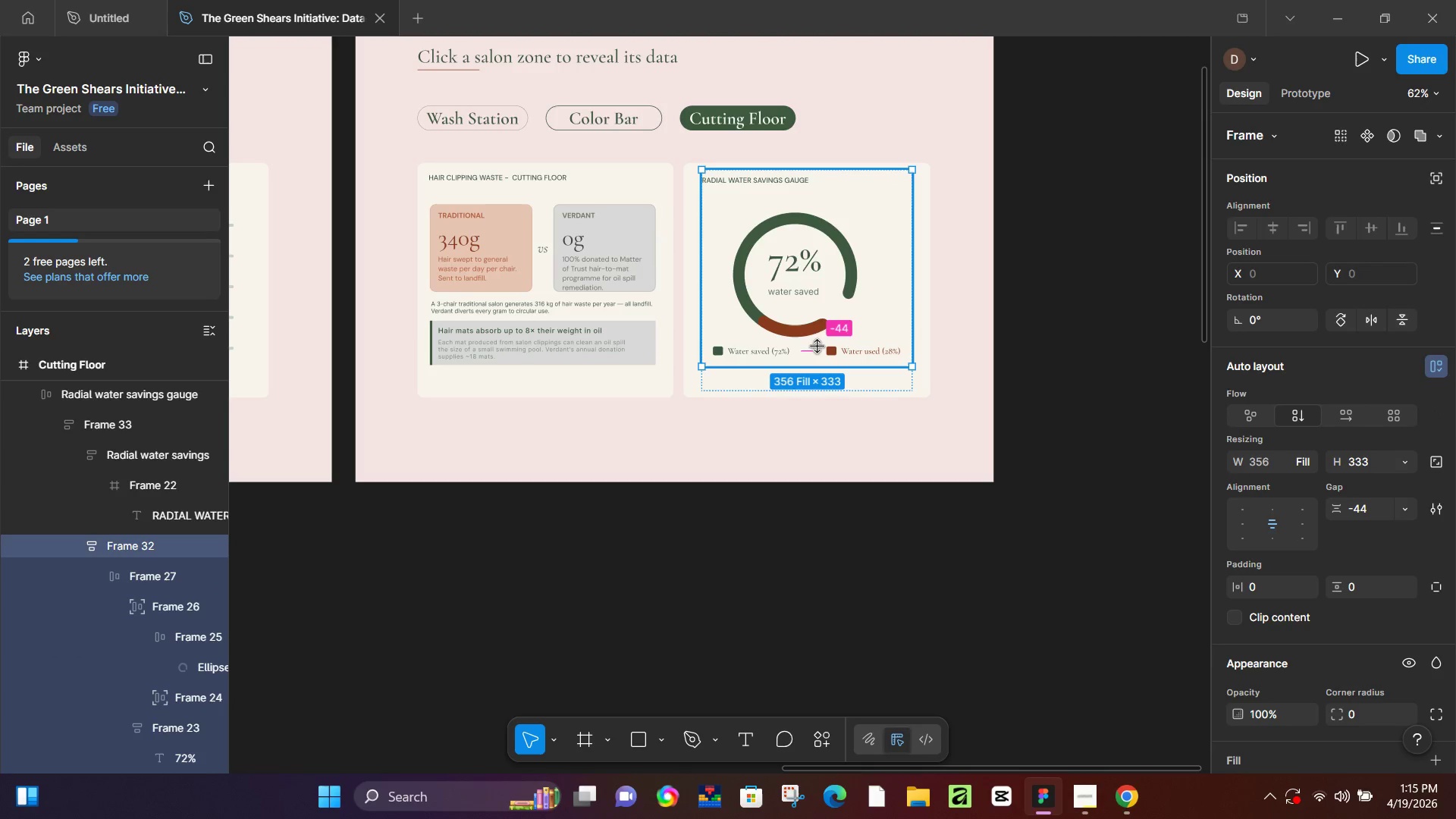 
double_click([803, 297])
 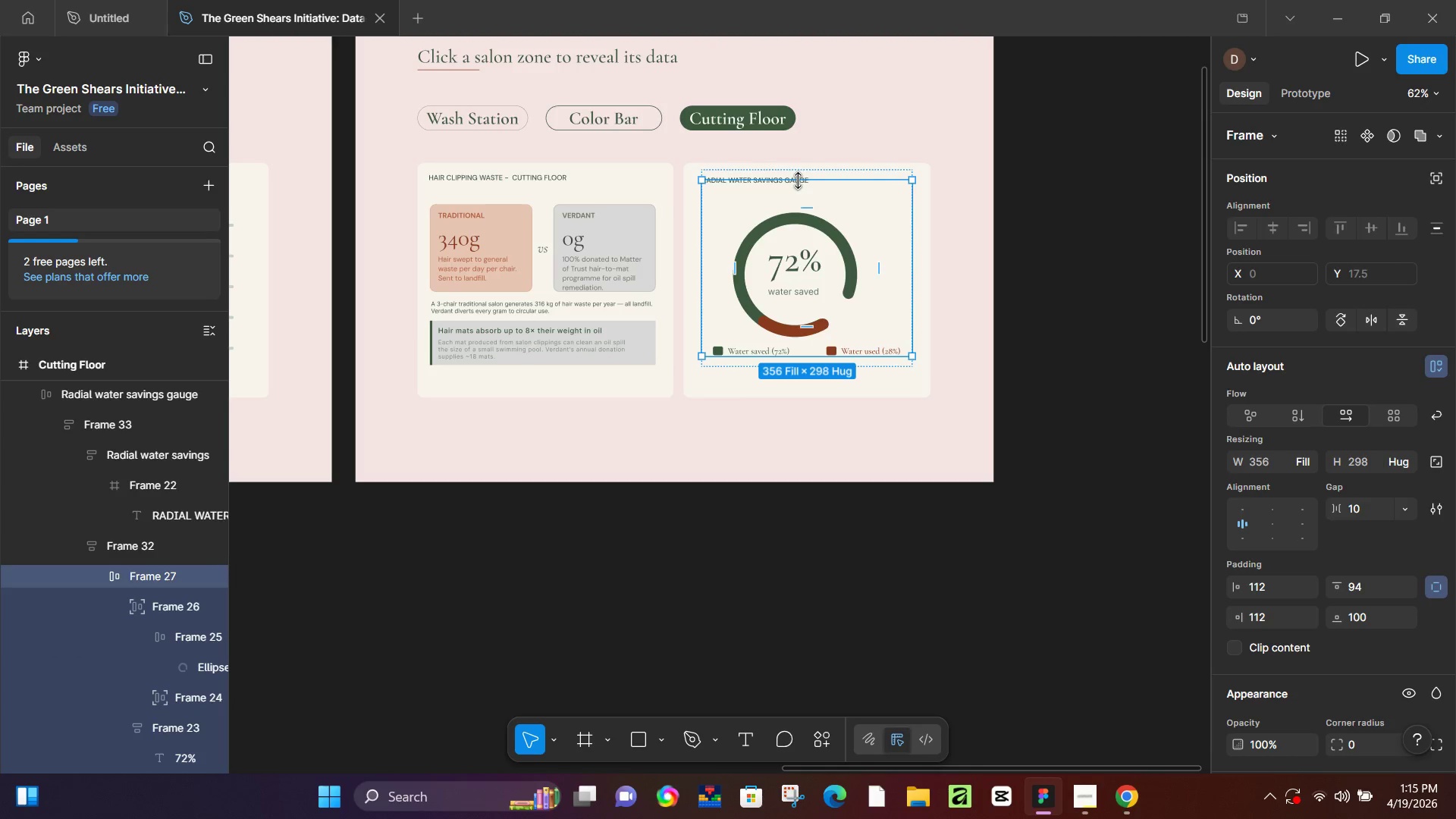 
left_click_drag(start_coordinate=[799, 180], to_coordinate=[811, 266])
 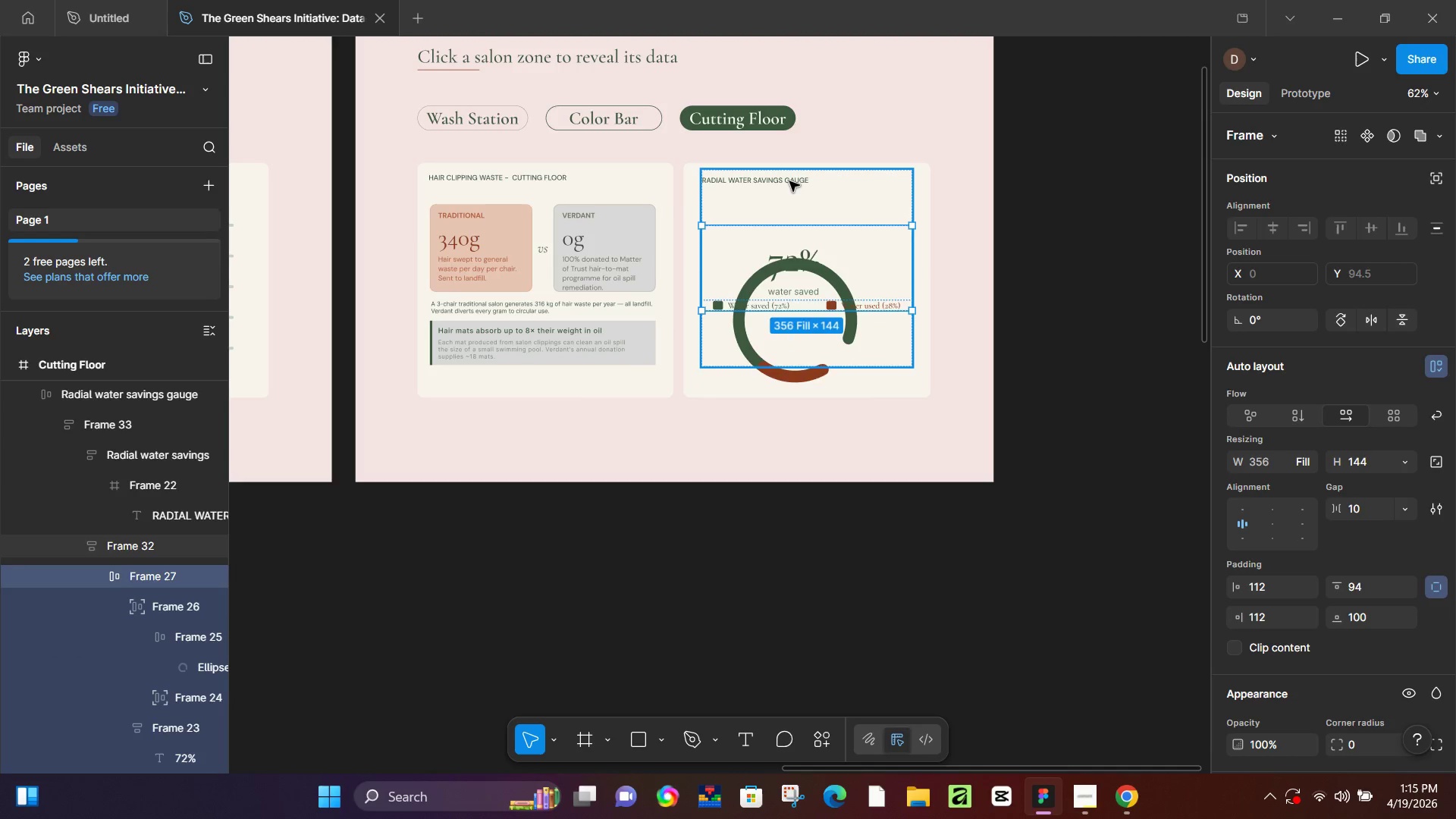 
double_click([789, 181])
 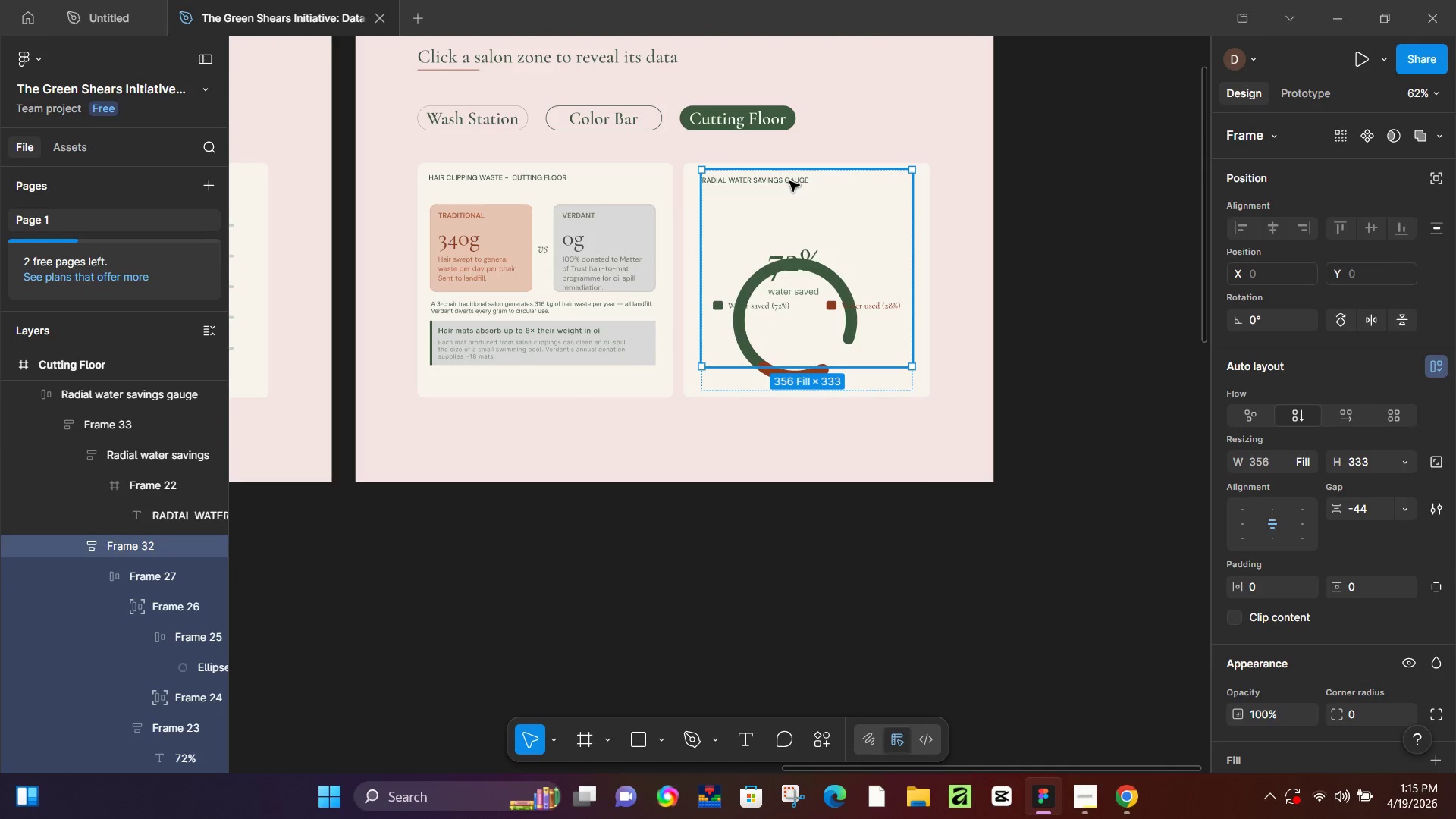 
triple_click([789, 181])
 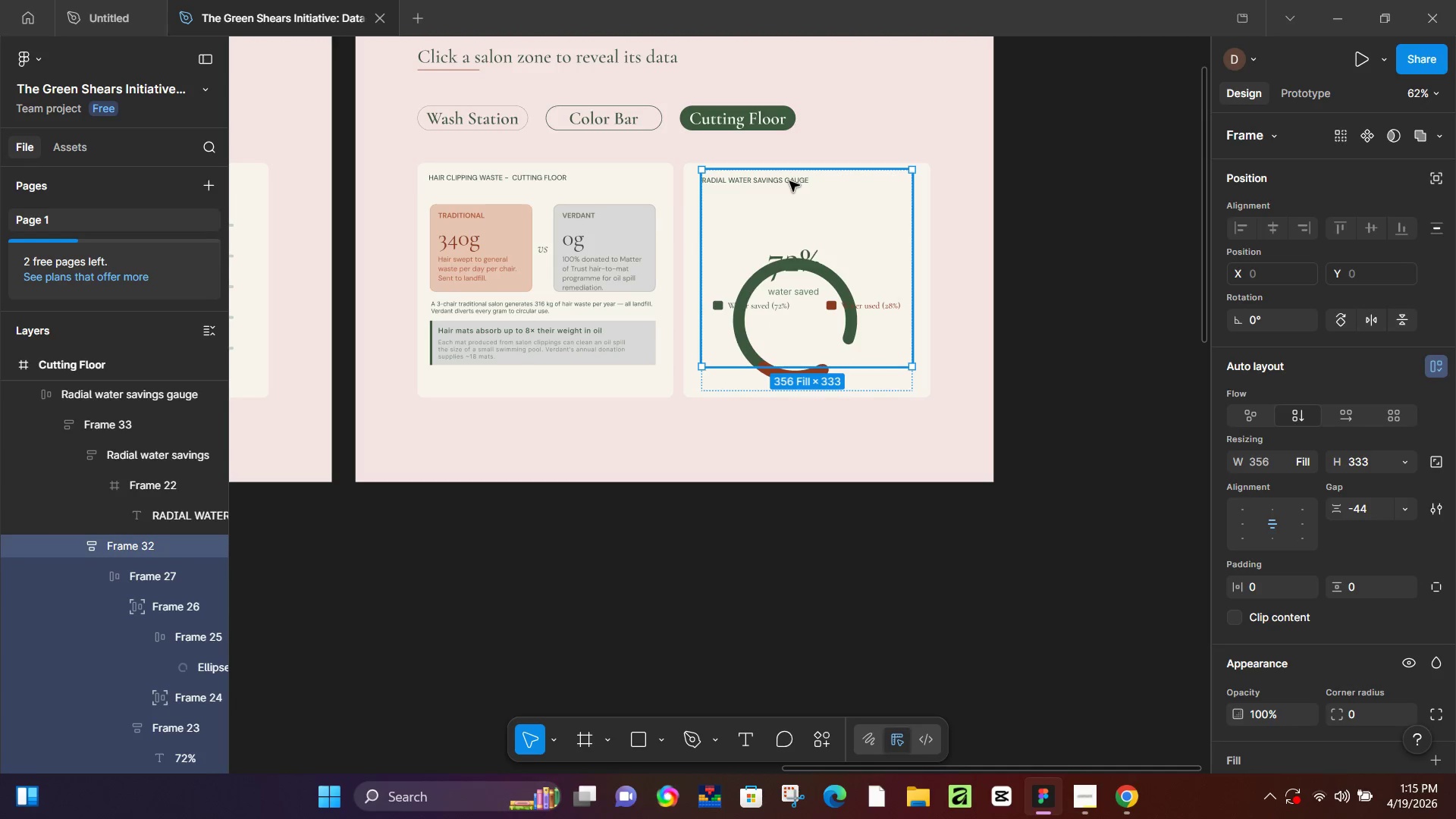 
triple_click([789, 181])
 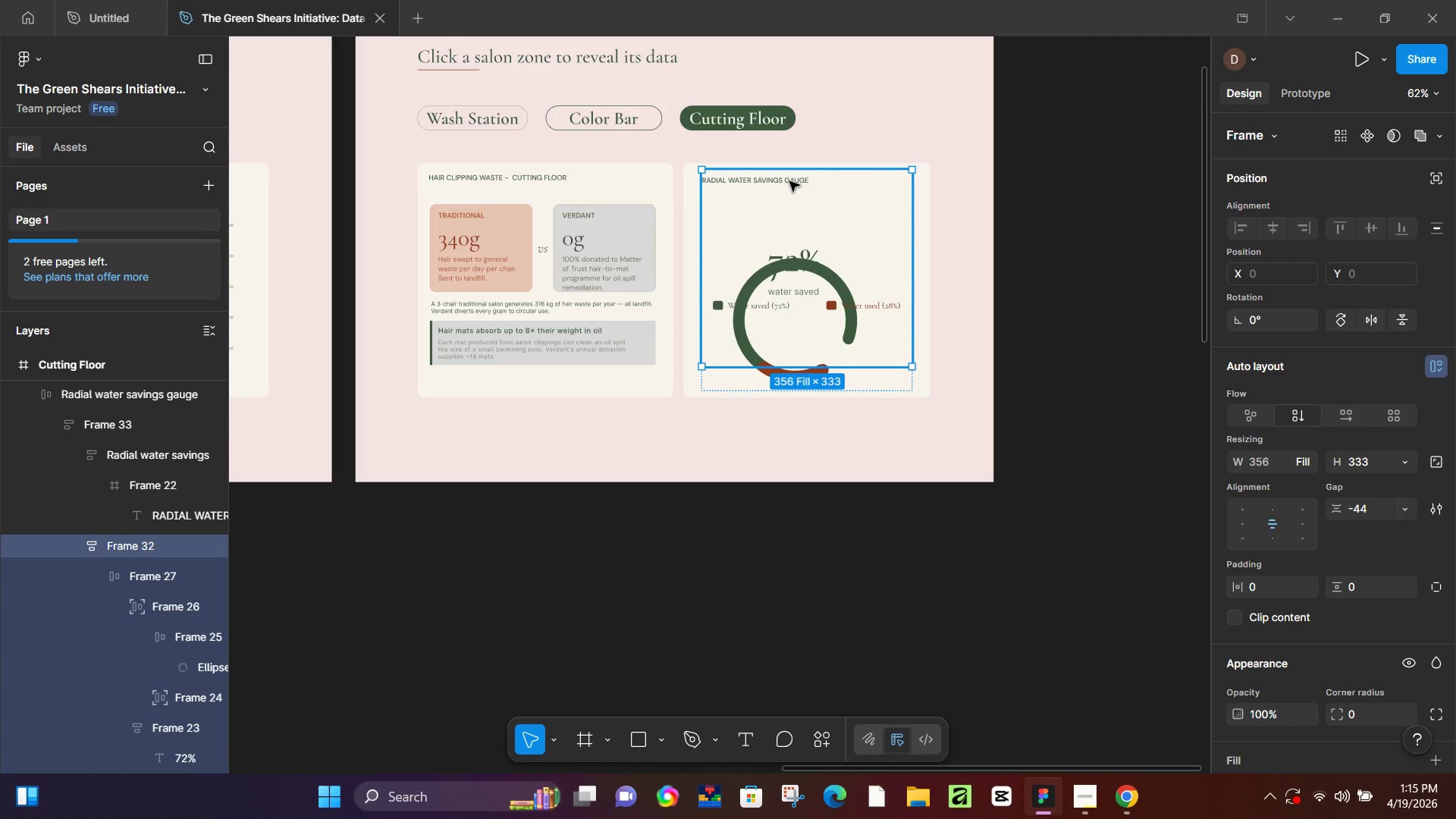 
triple_click([789, 181])
 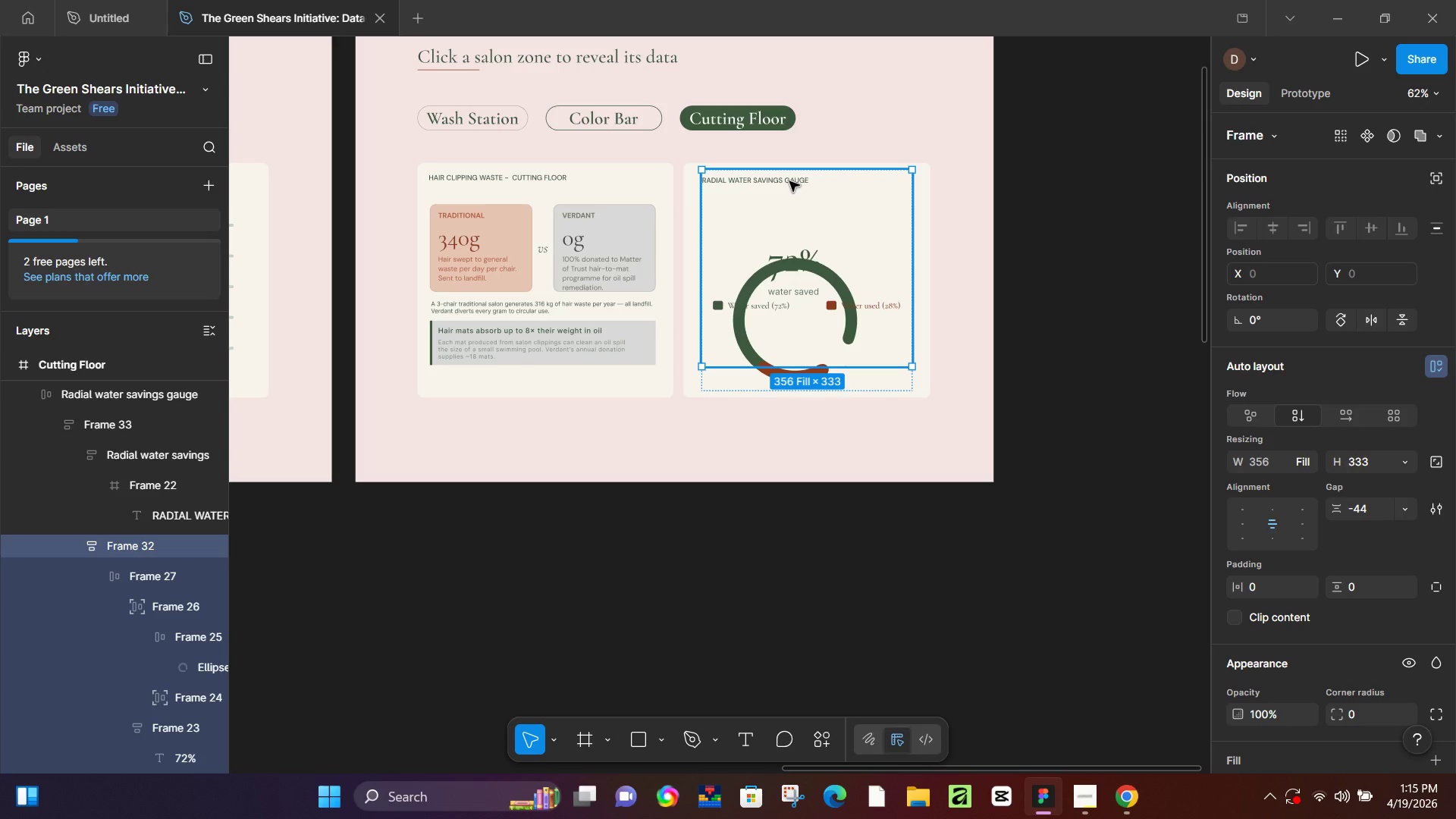 
triple_click([789, 181])
 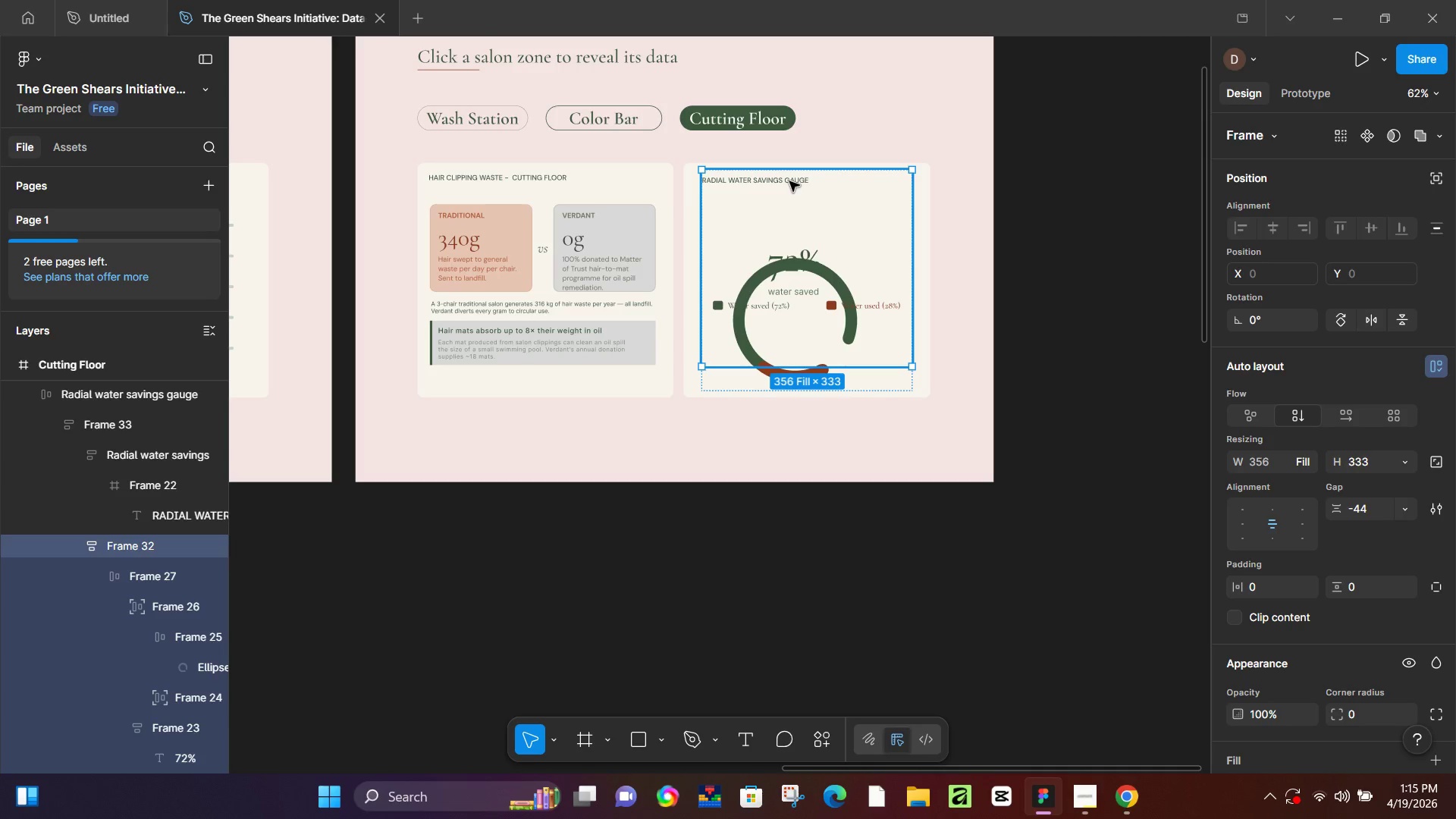 
triple_click([789, 181])
 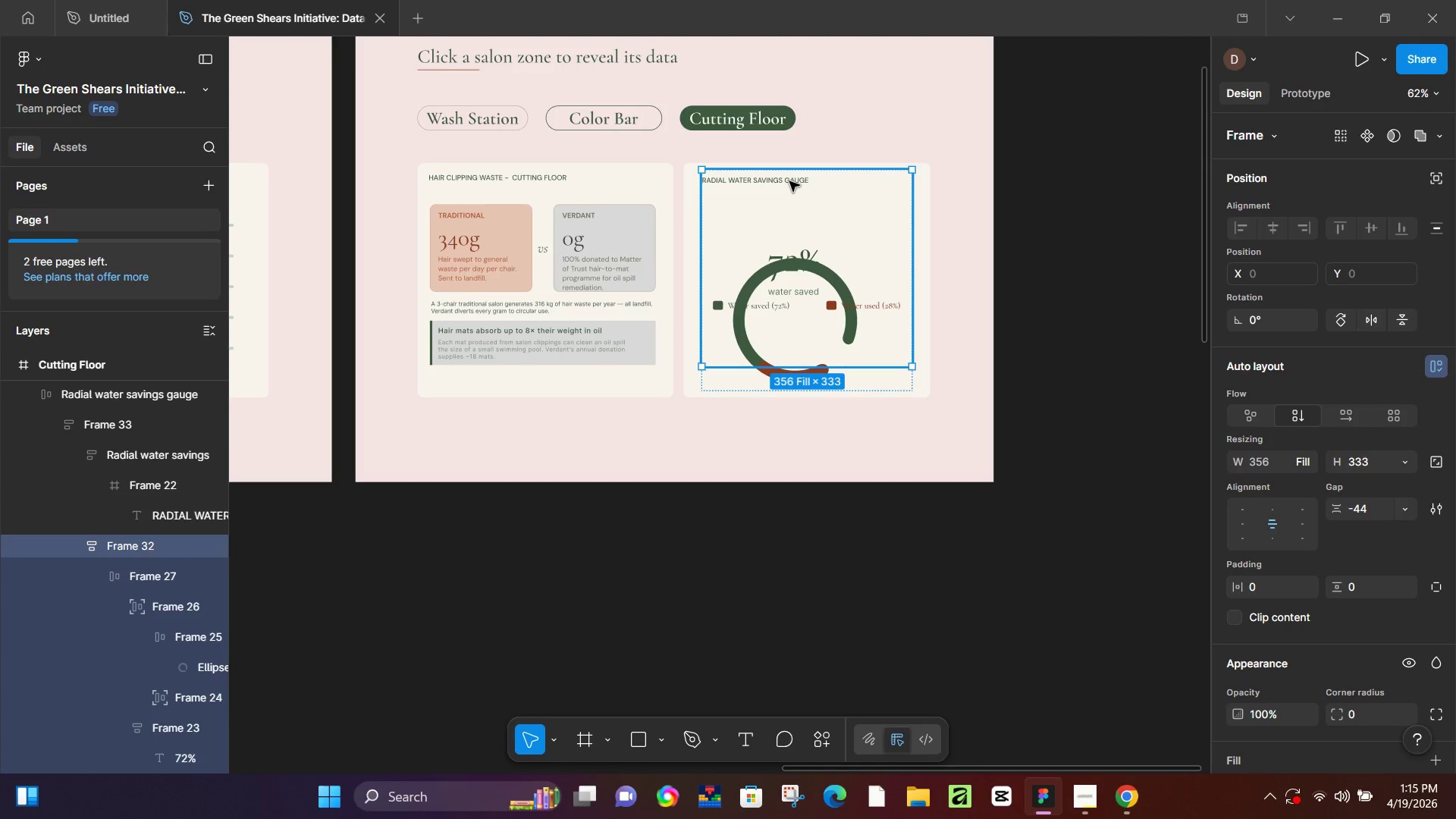 
triple_click([789, 181])
 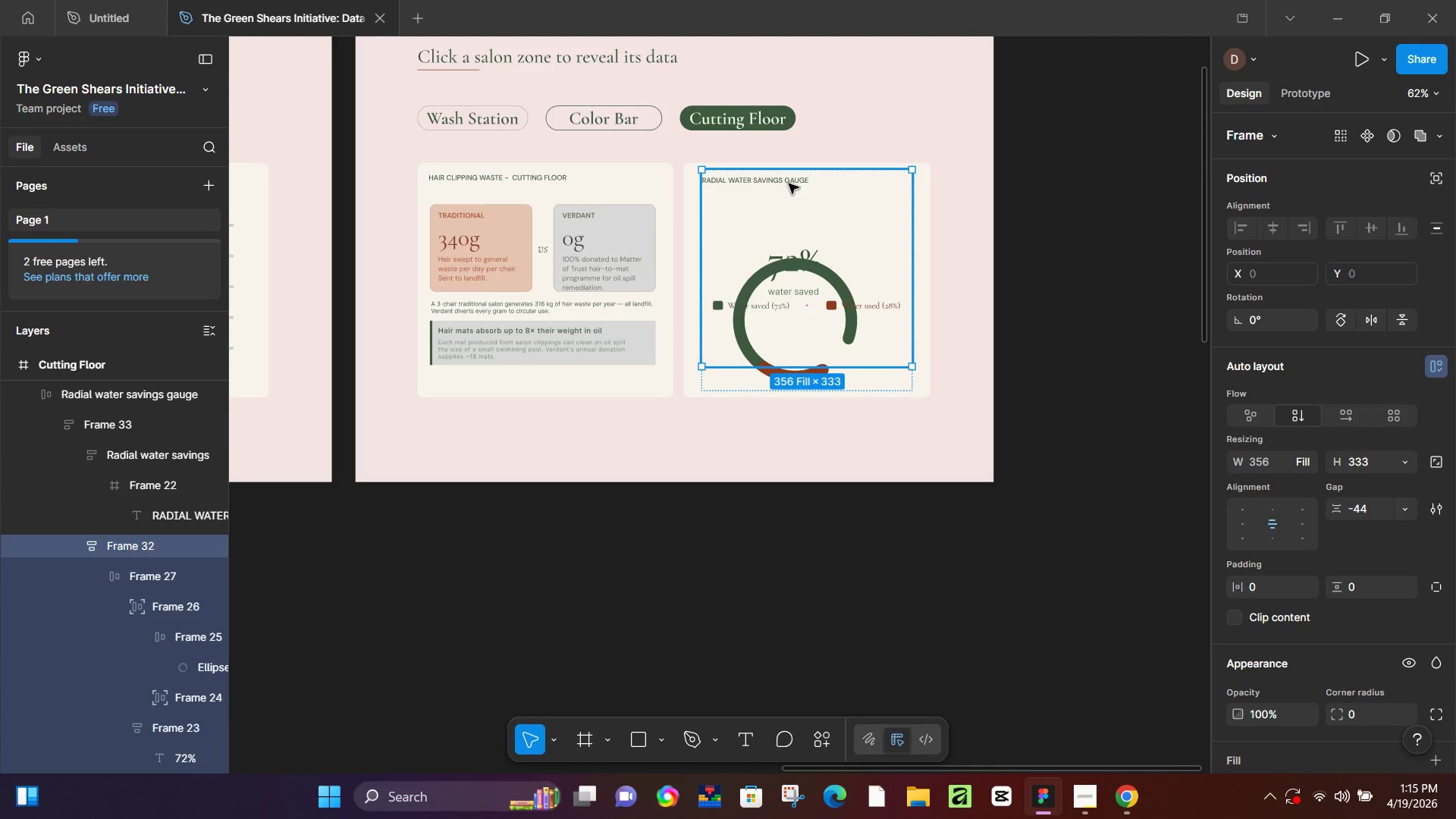 
key(Control+Z)
 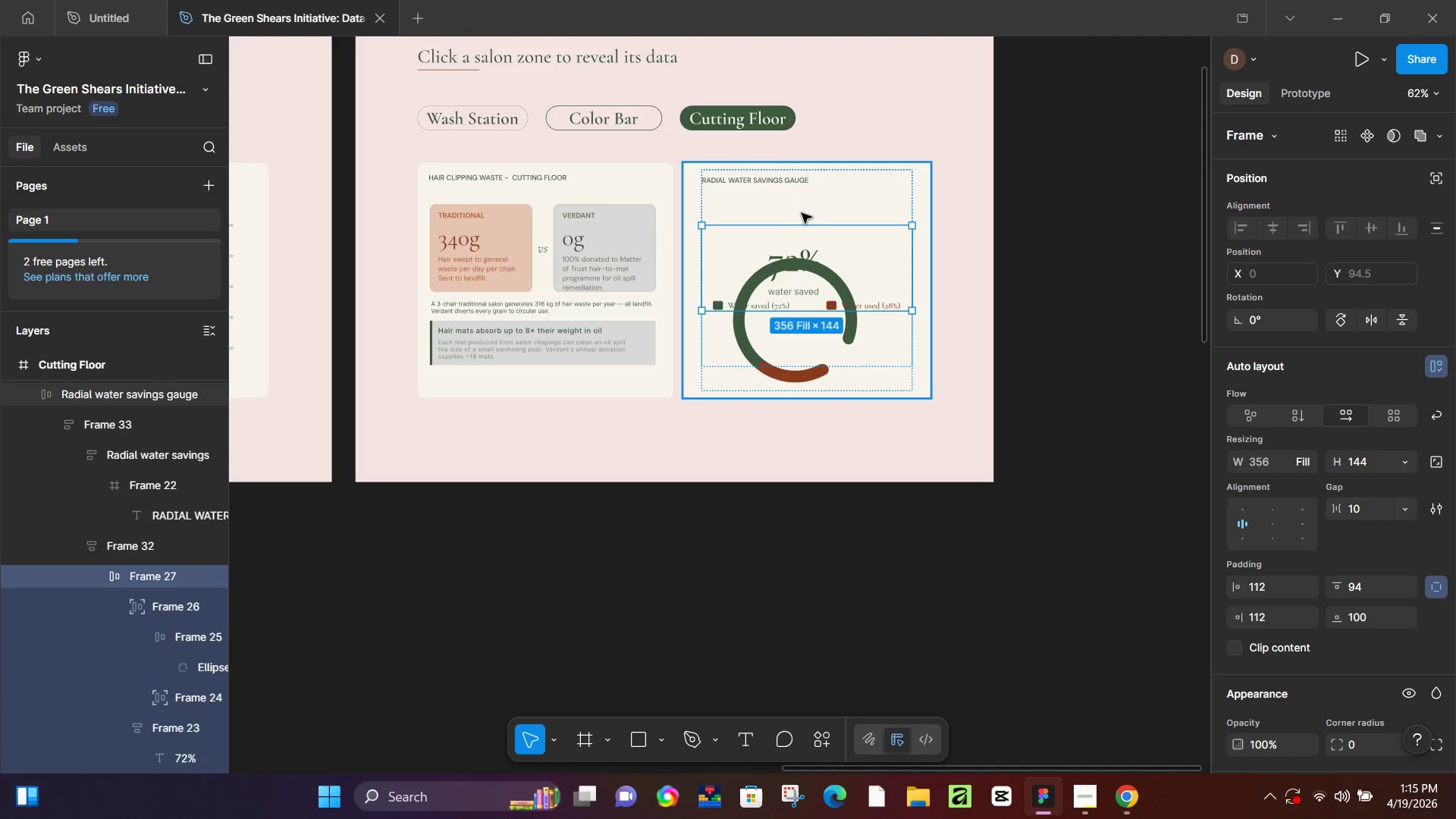 
key(Control+Z)
 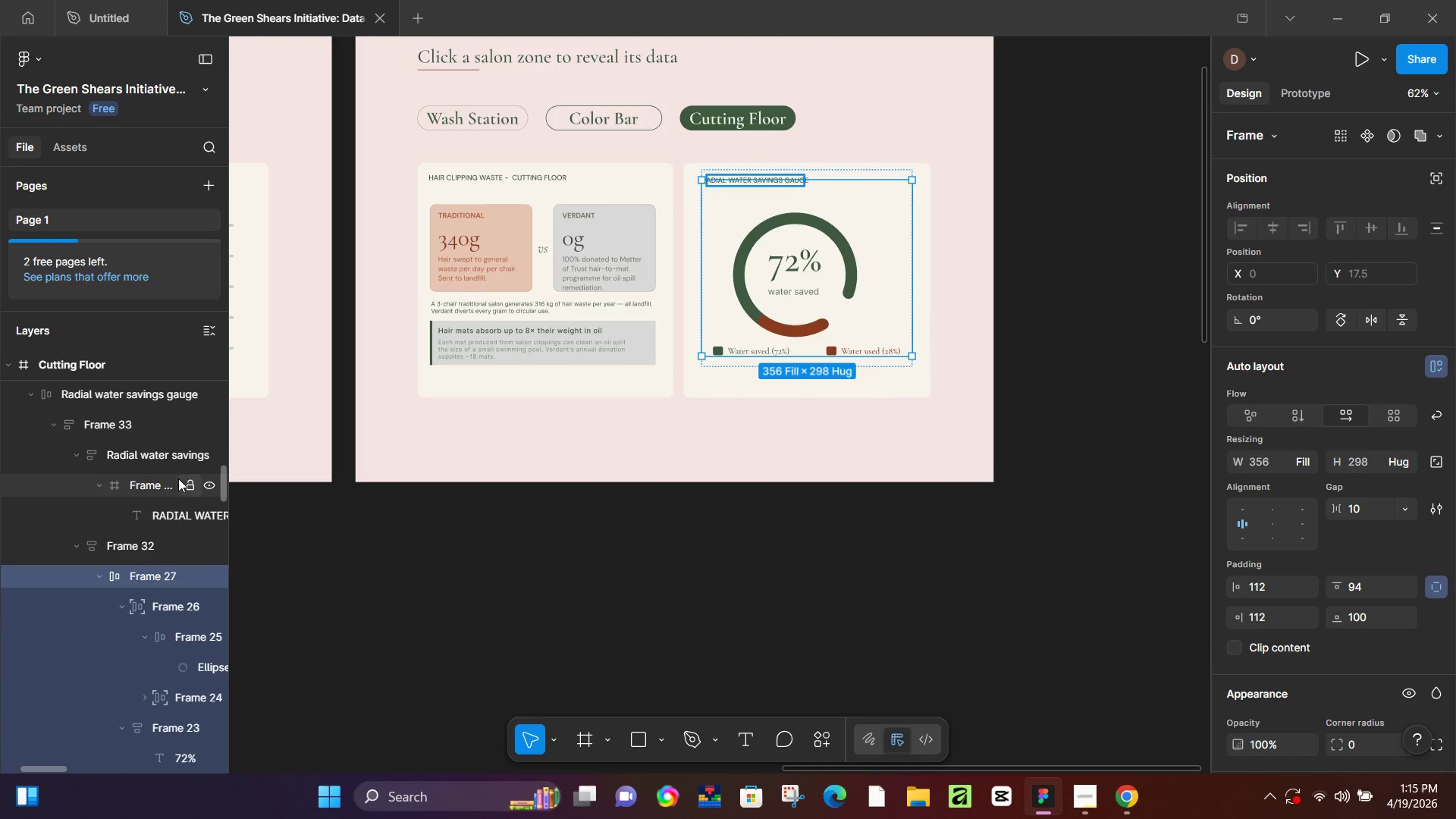 
left_click([154, 514])
 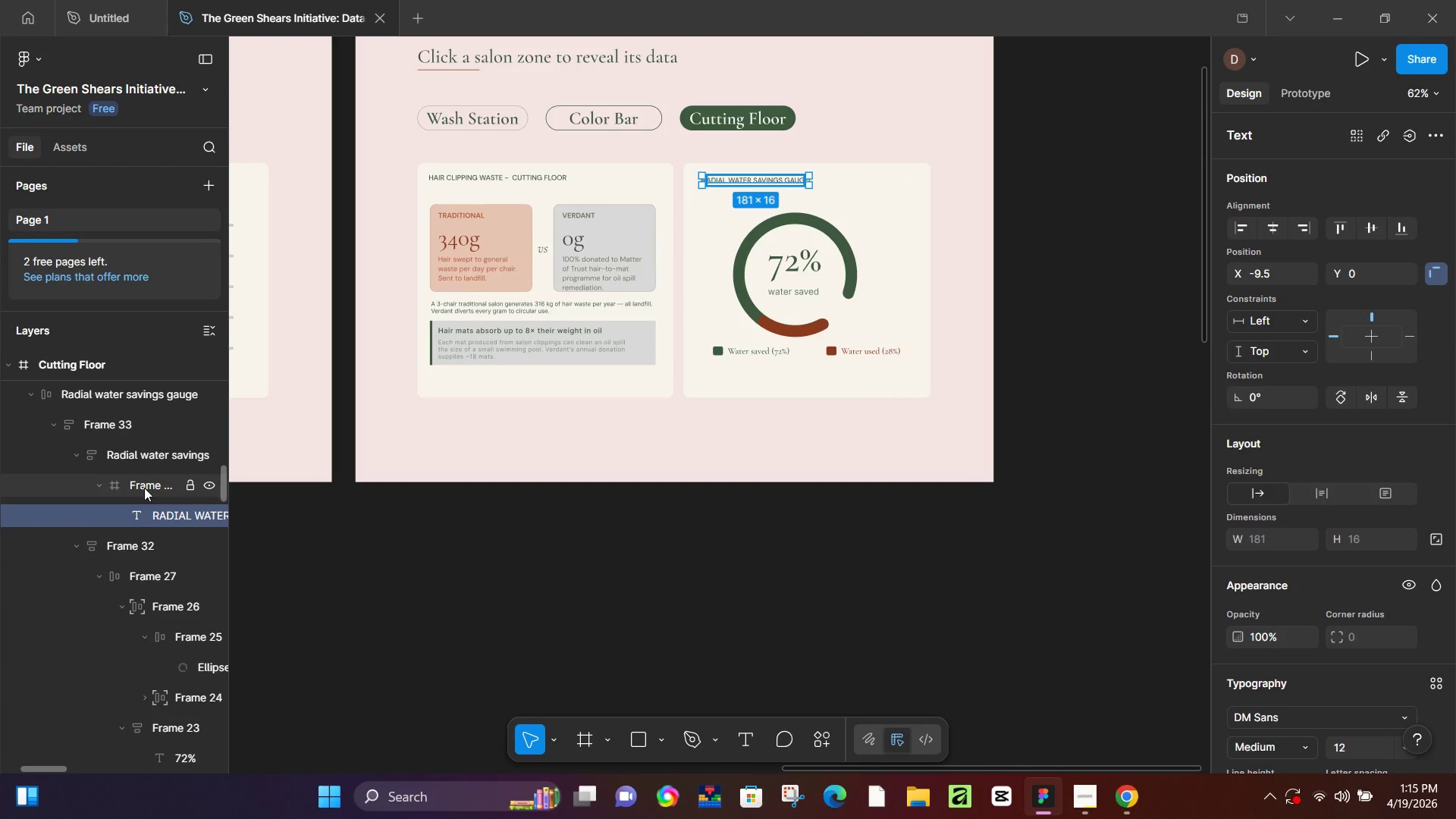 
left_click([144, 488])
 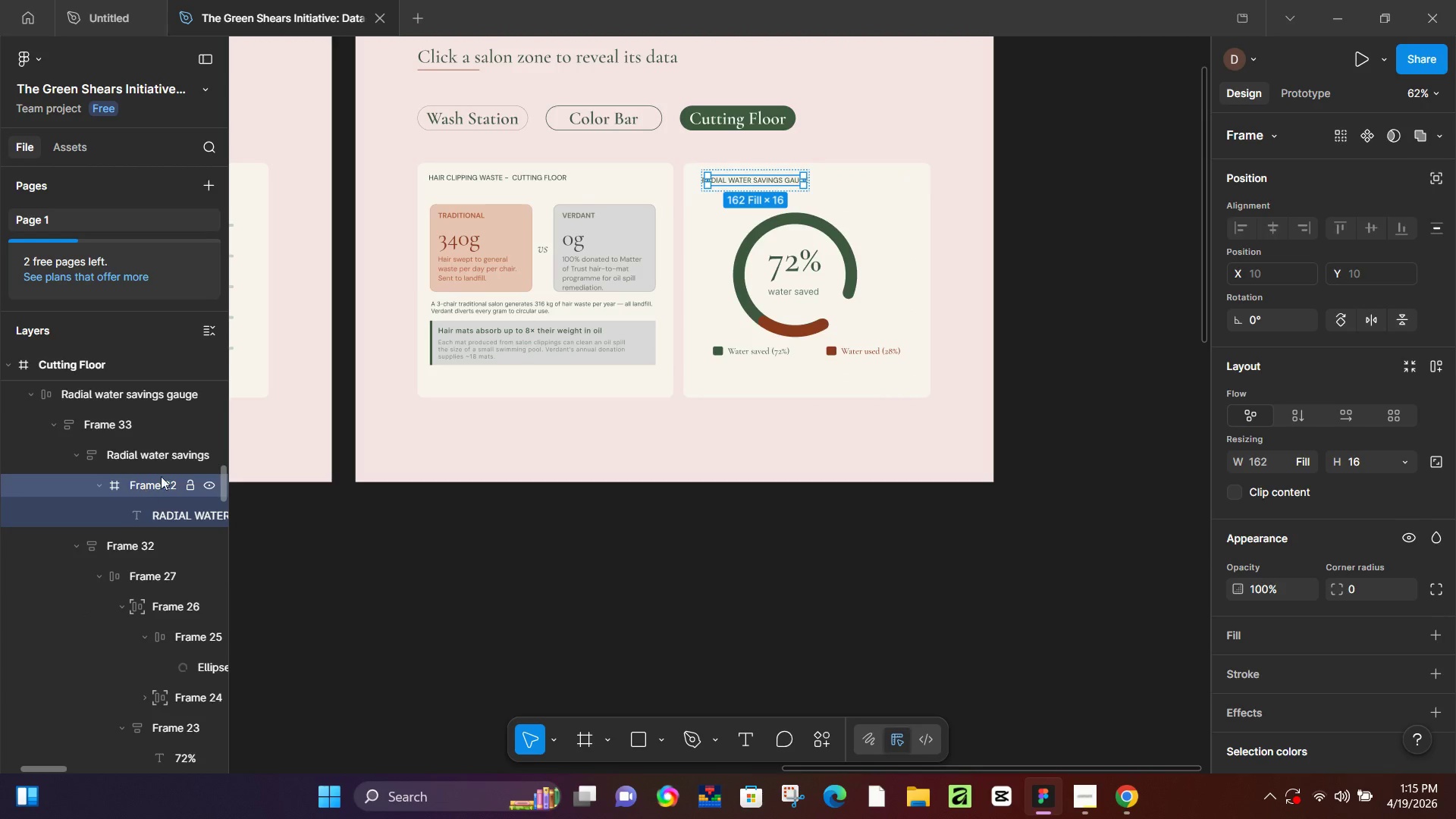 
hold_key(key=ControlLeft, duration=0.53)
 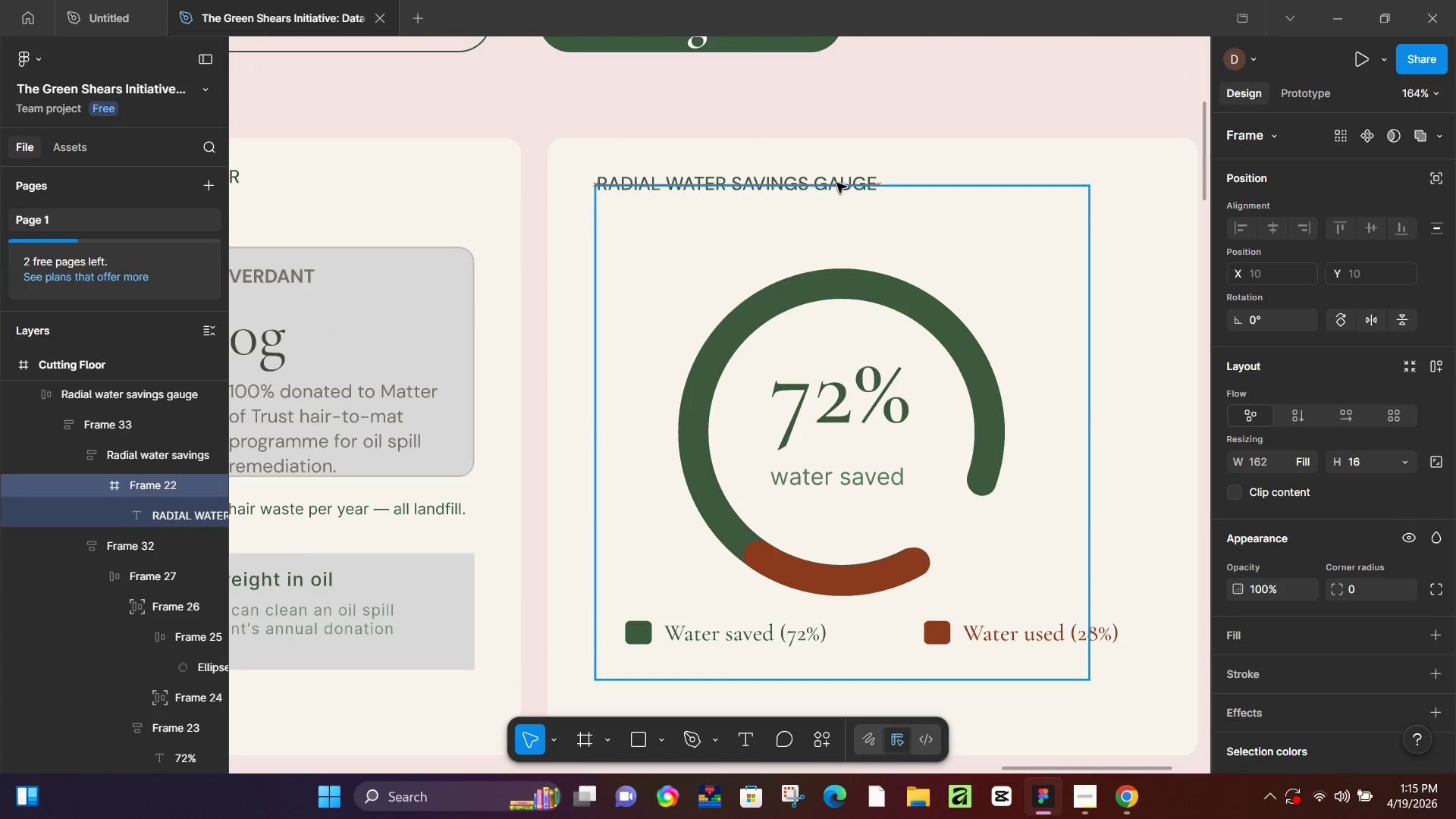 
left_click_drag(start_coordinate=[767, 186], to_coordinate=[839, 183])
 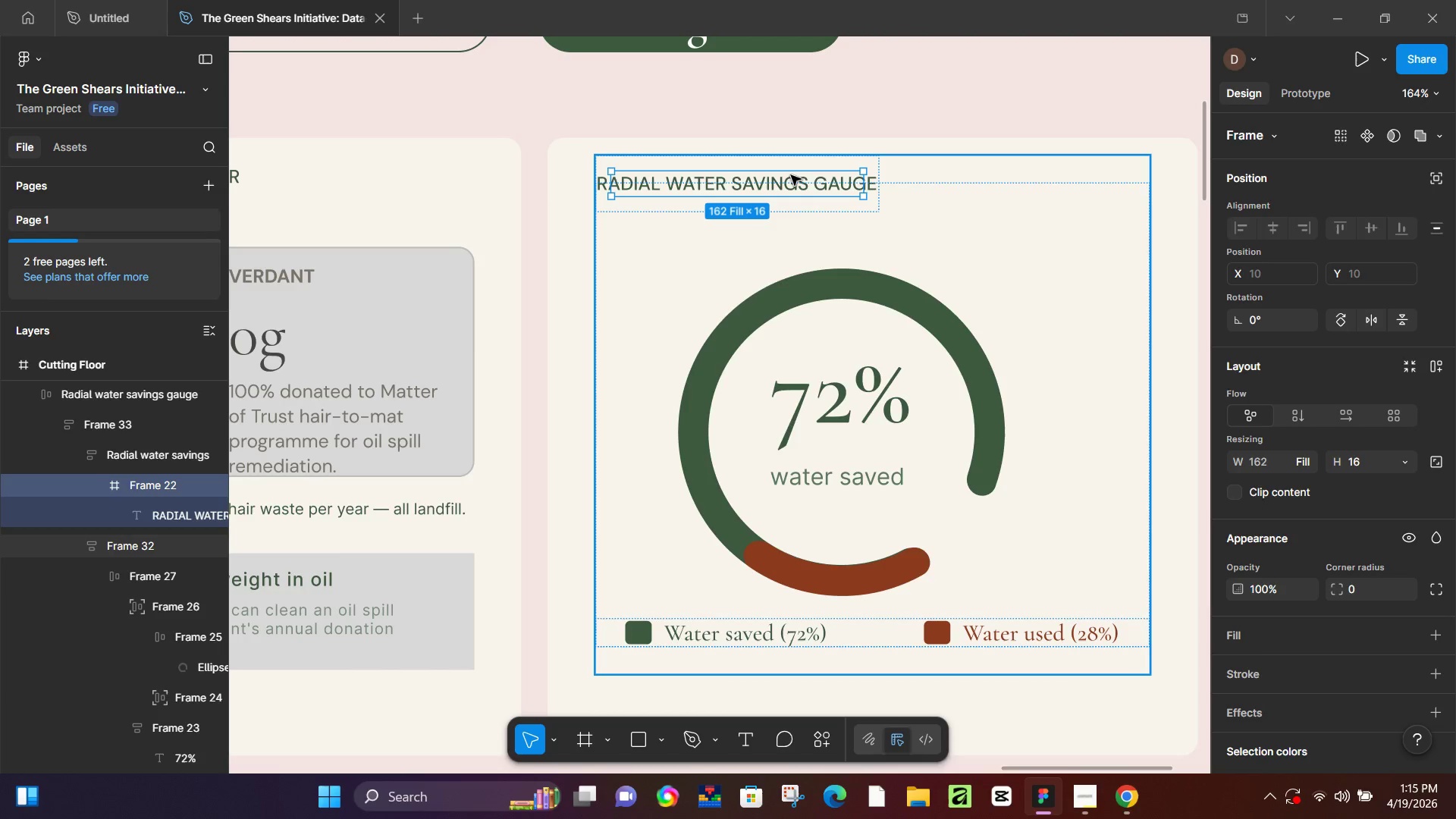 
scroll: coordinate [774, 184], scroll_direction: up, amount: 7.0
 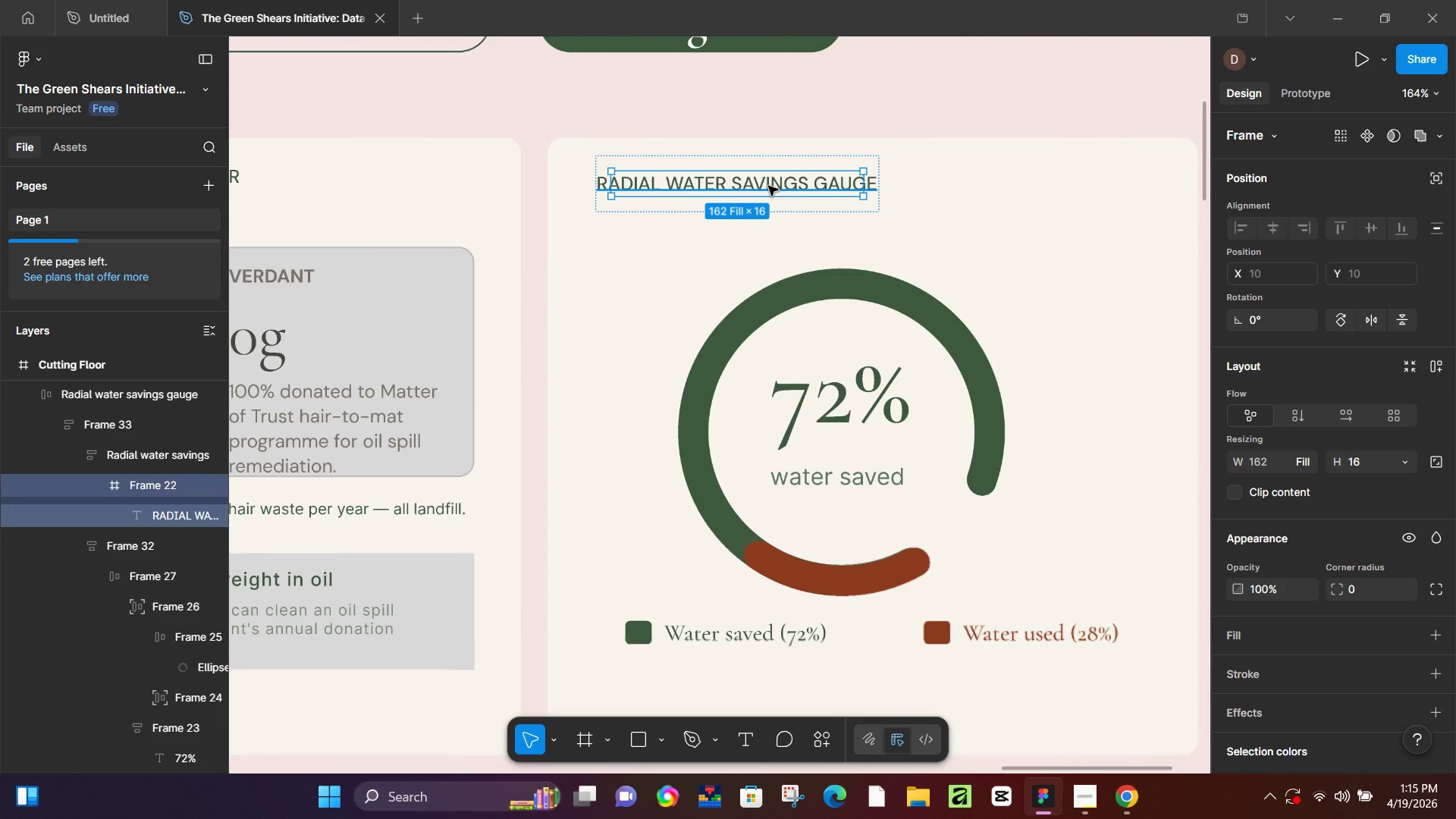 
left_click_drag(start_coordinate=[791, 175], to_coordinate=[829, 315])
 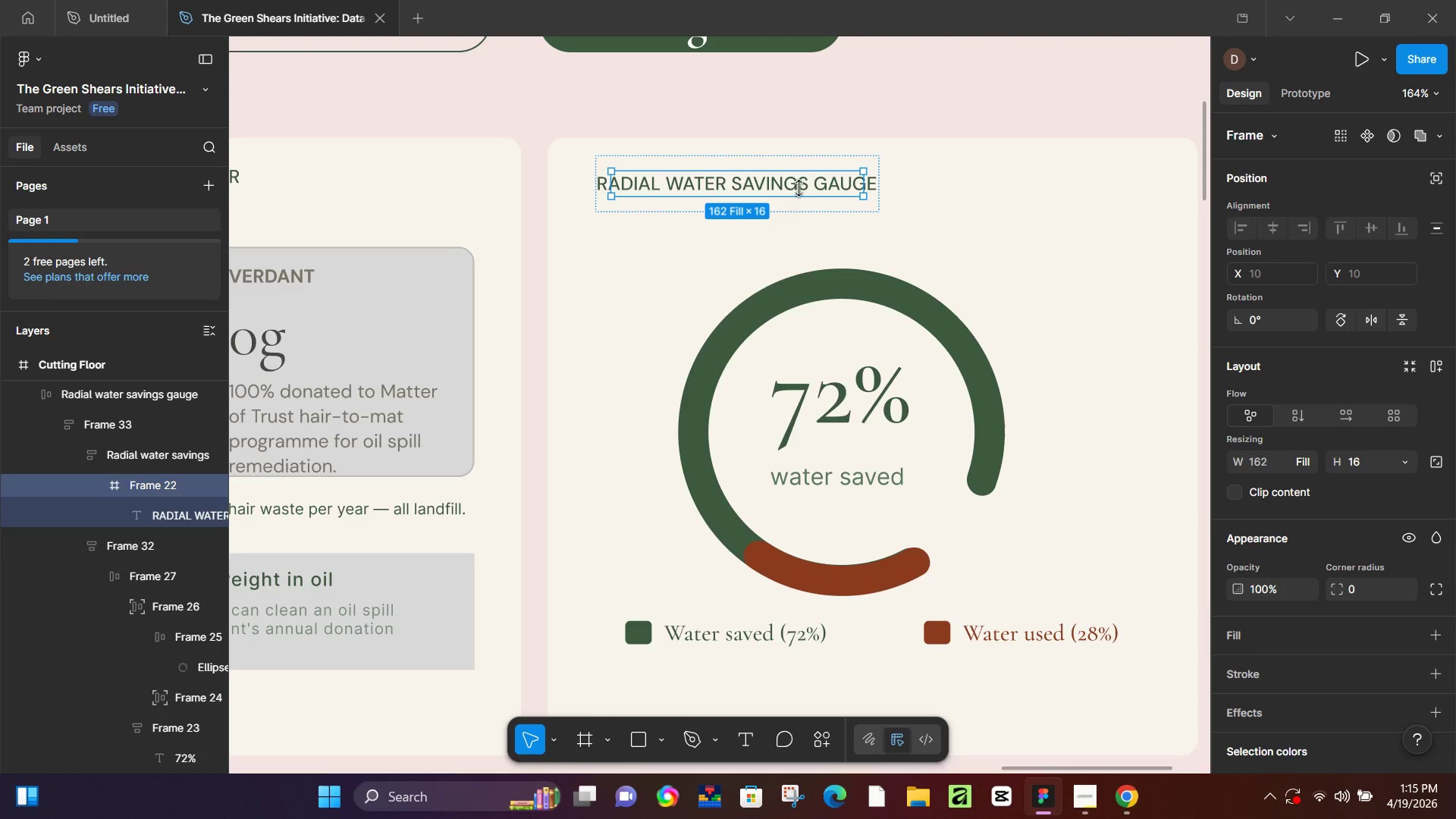 
left_click_drag(start_coordinate=[808, 181], to_coordinate=[695, 181])
 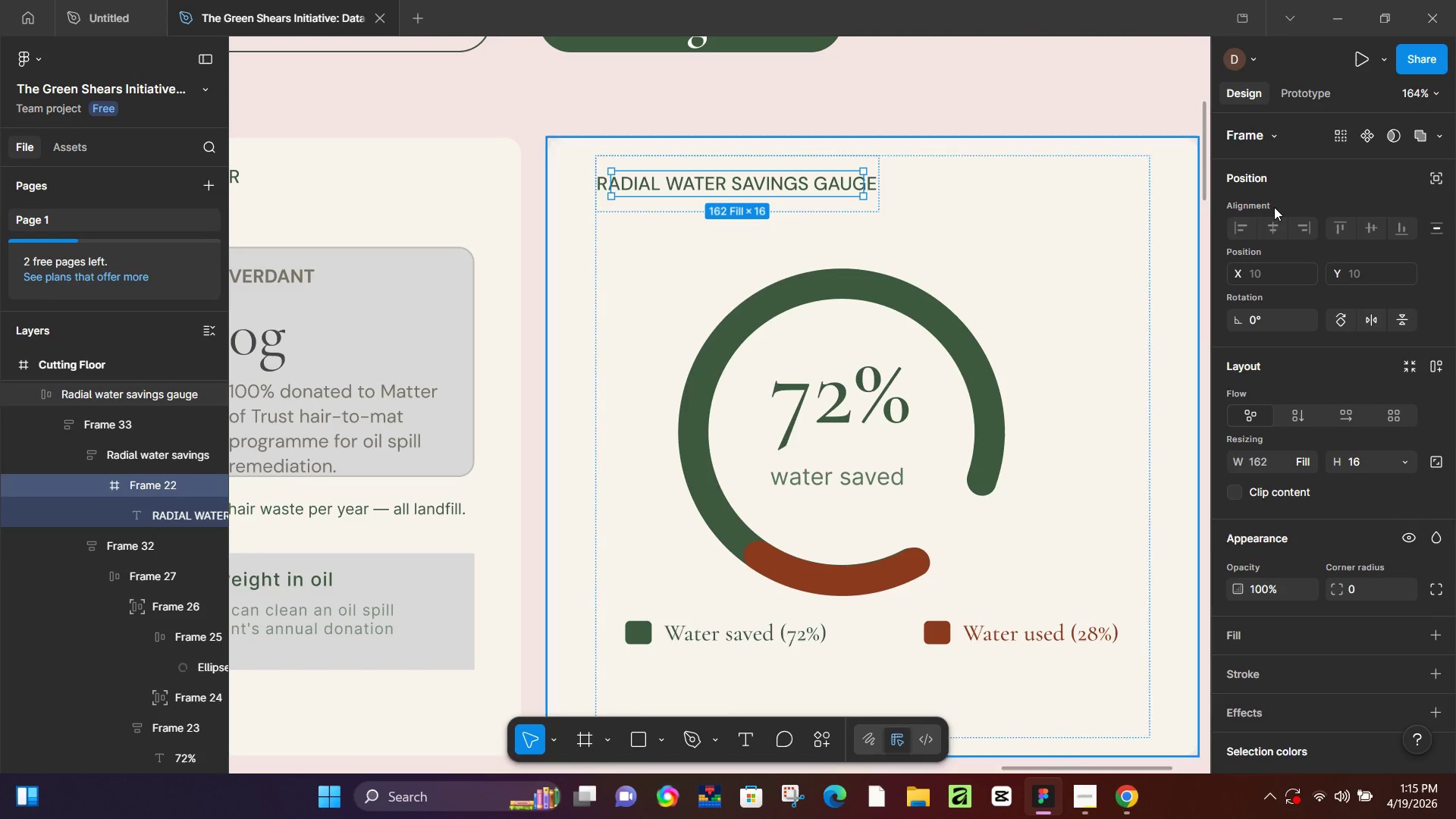 
left_click([127, 465])
 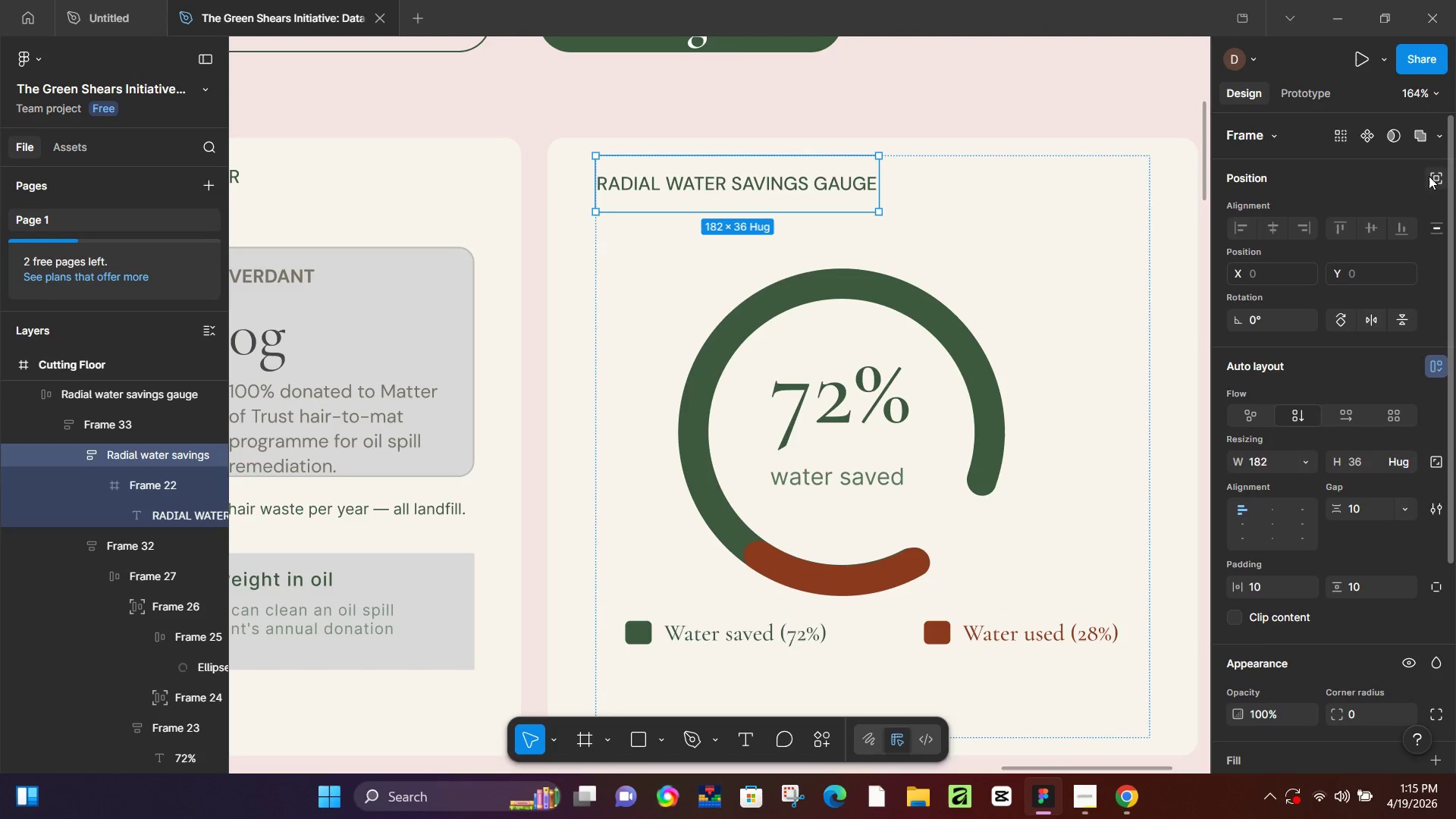 
left_click([1439, 181])
 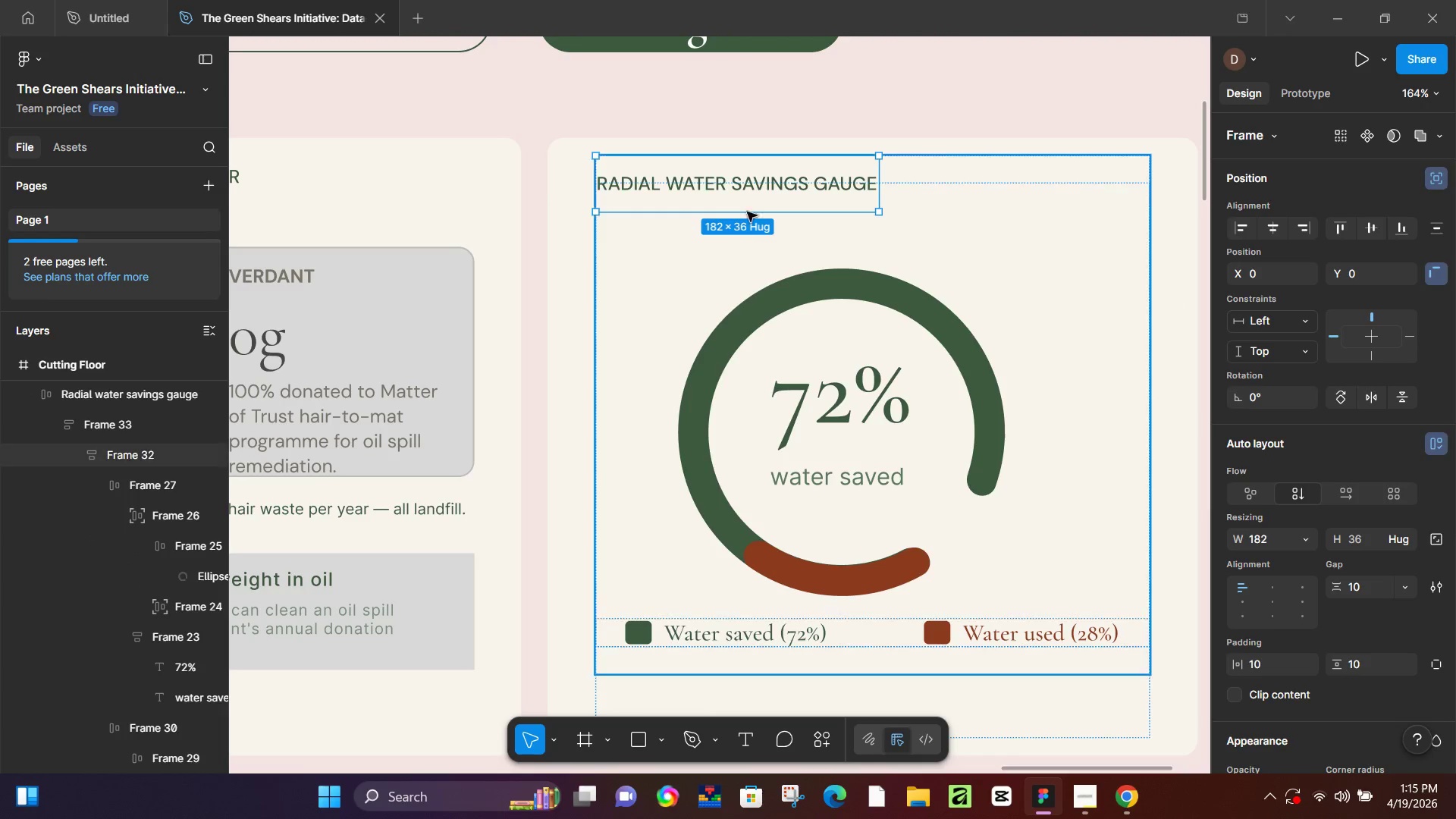 
left_click_drag(start_coordinate=[749, 196], to_coordinate=[761, 256])
 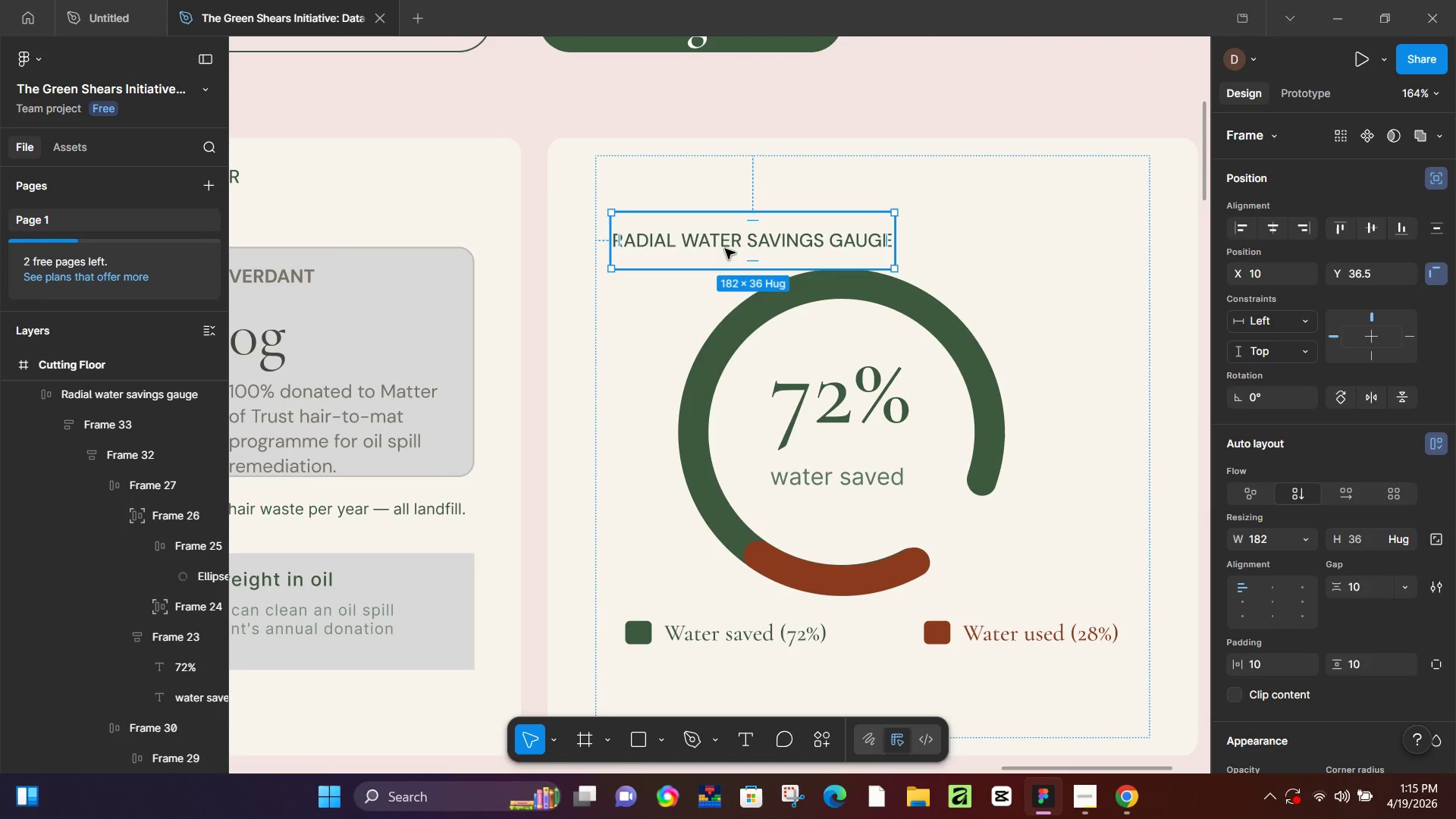 
left_click_drag(start_coordinate=[725, 248], to_coordinate=[711, 189])
 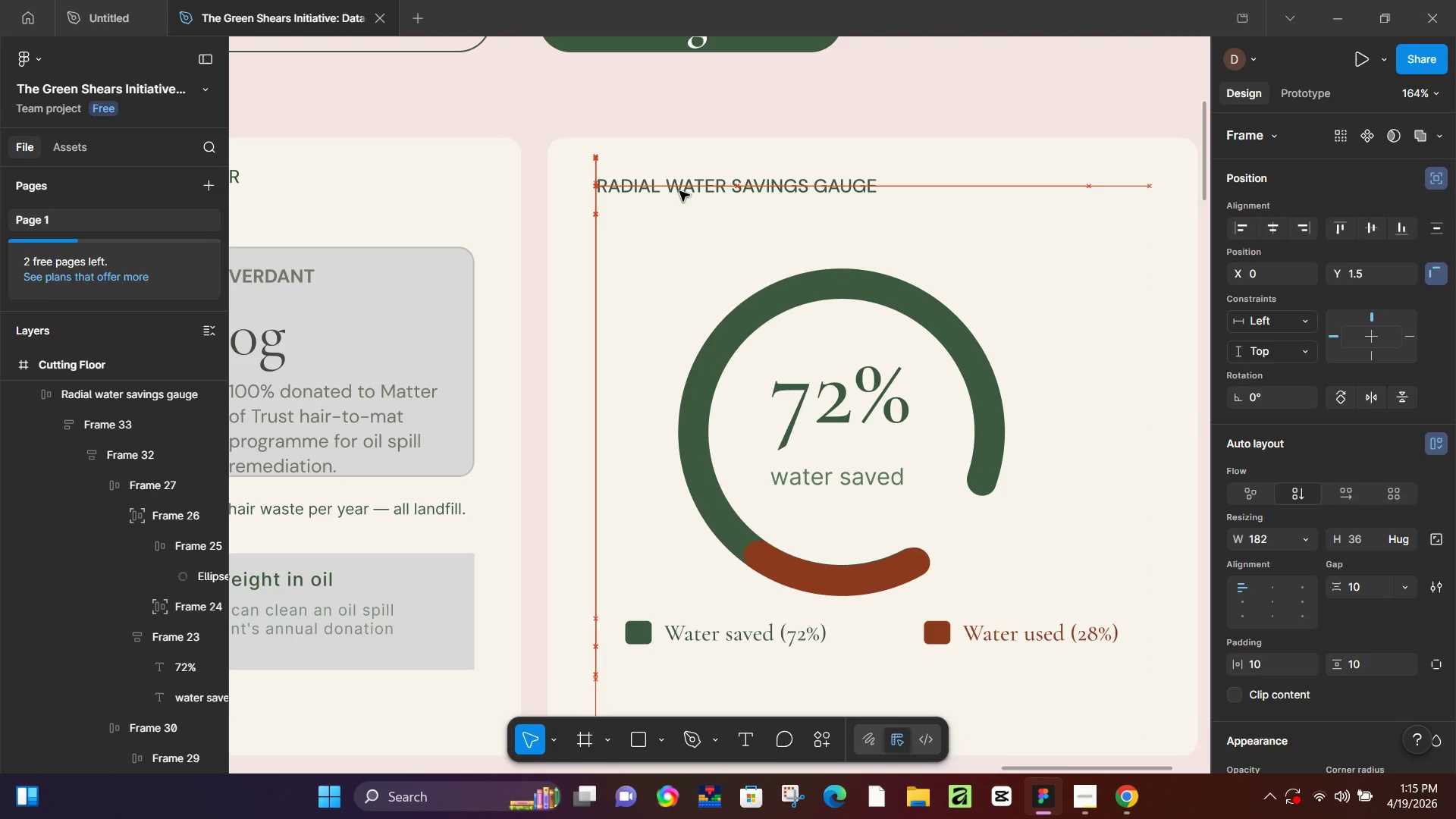 
double_click([678, 190])
 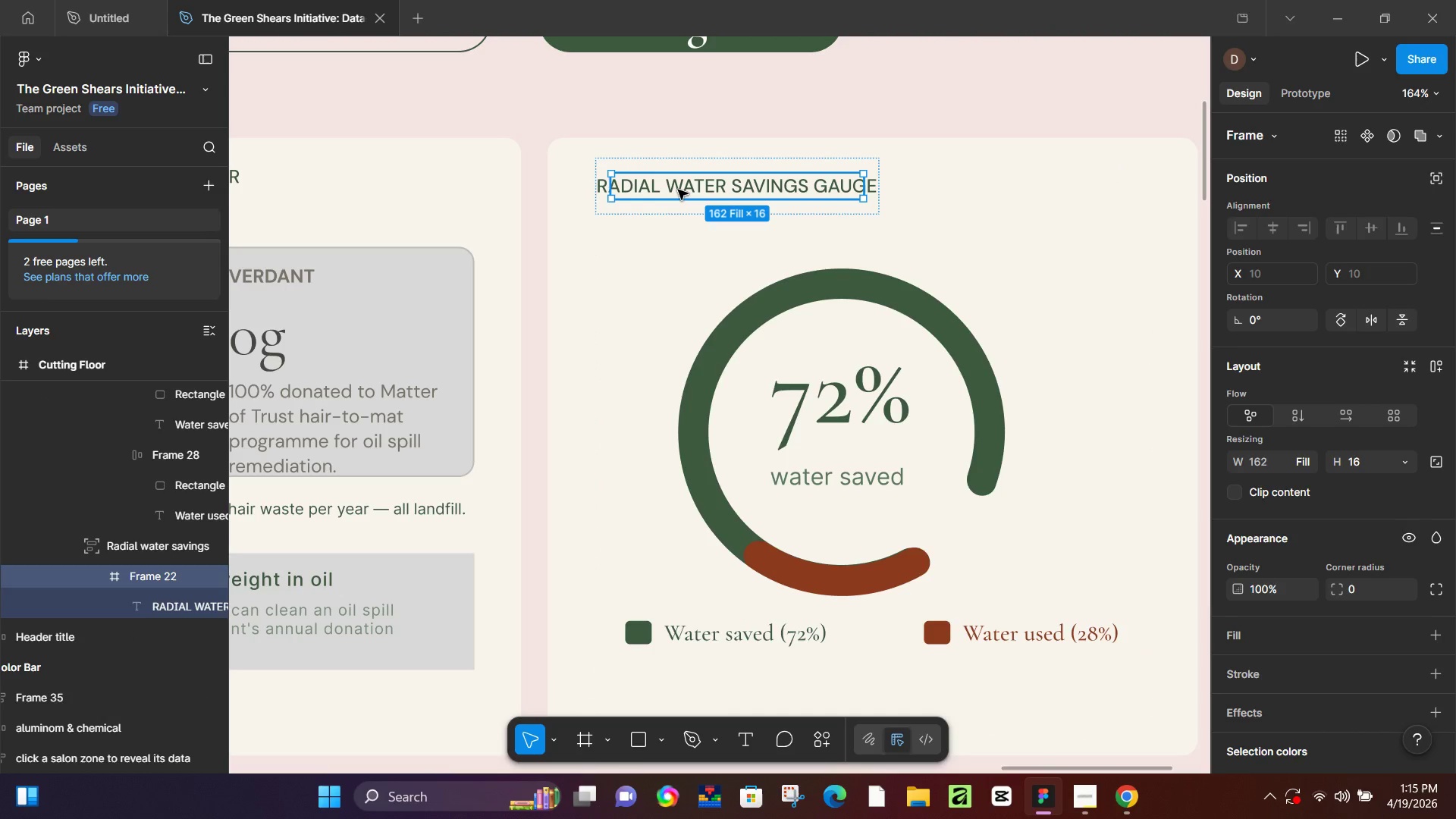 
double_click([678, 190])
 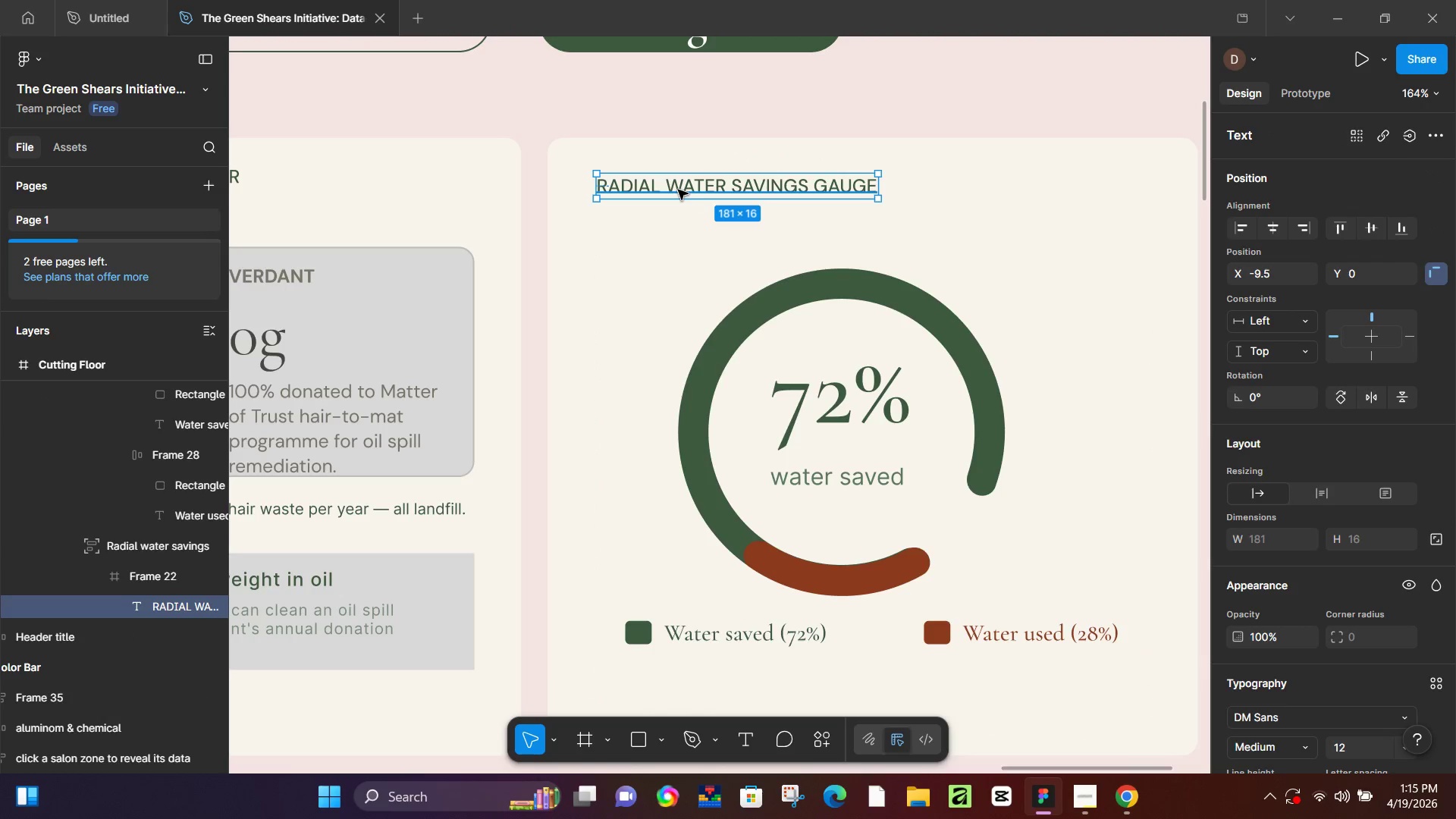 
double_click([678, 190])
 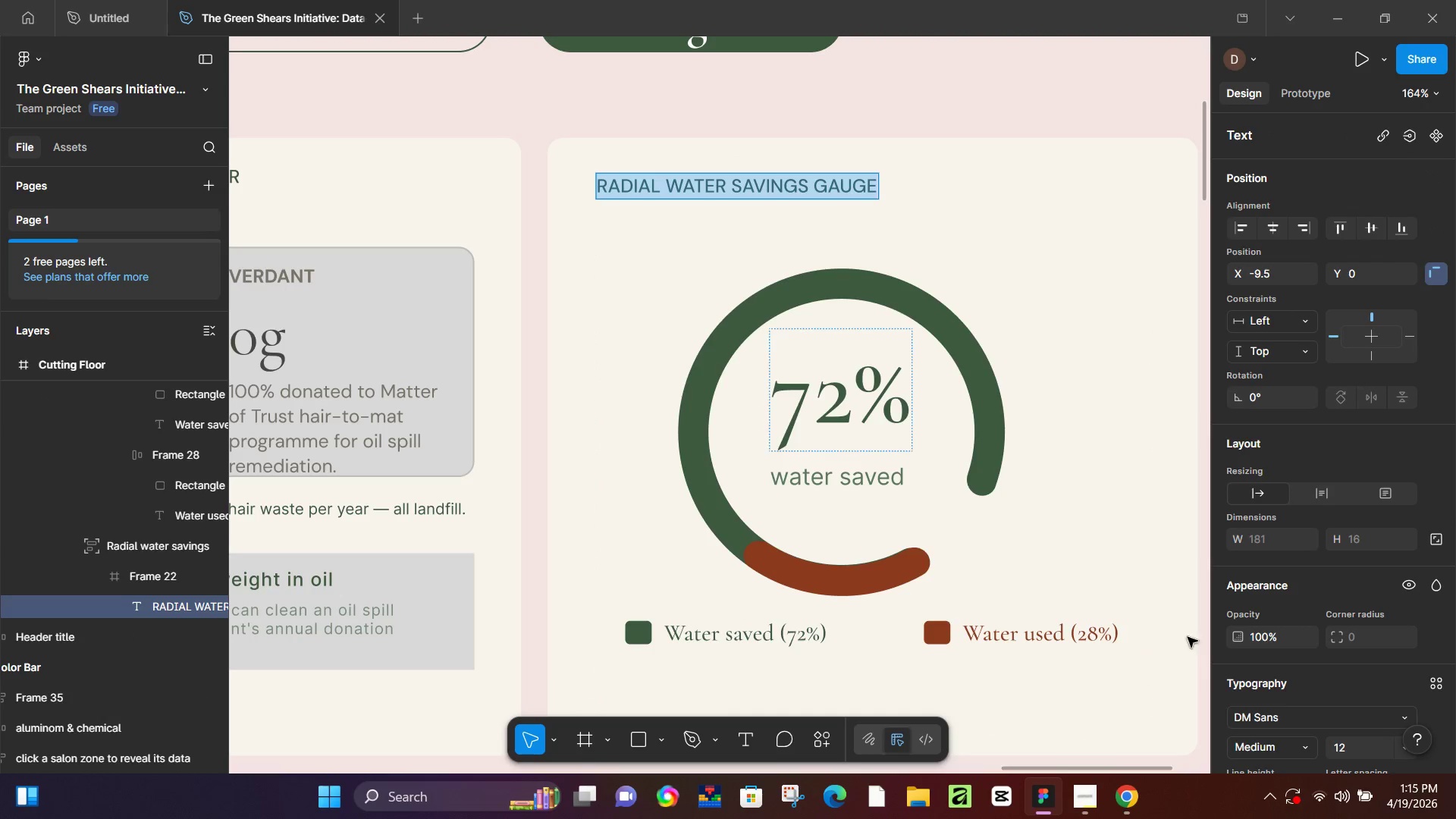 
left_click([1118, 792])
 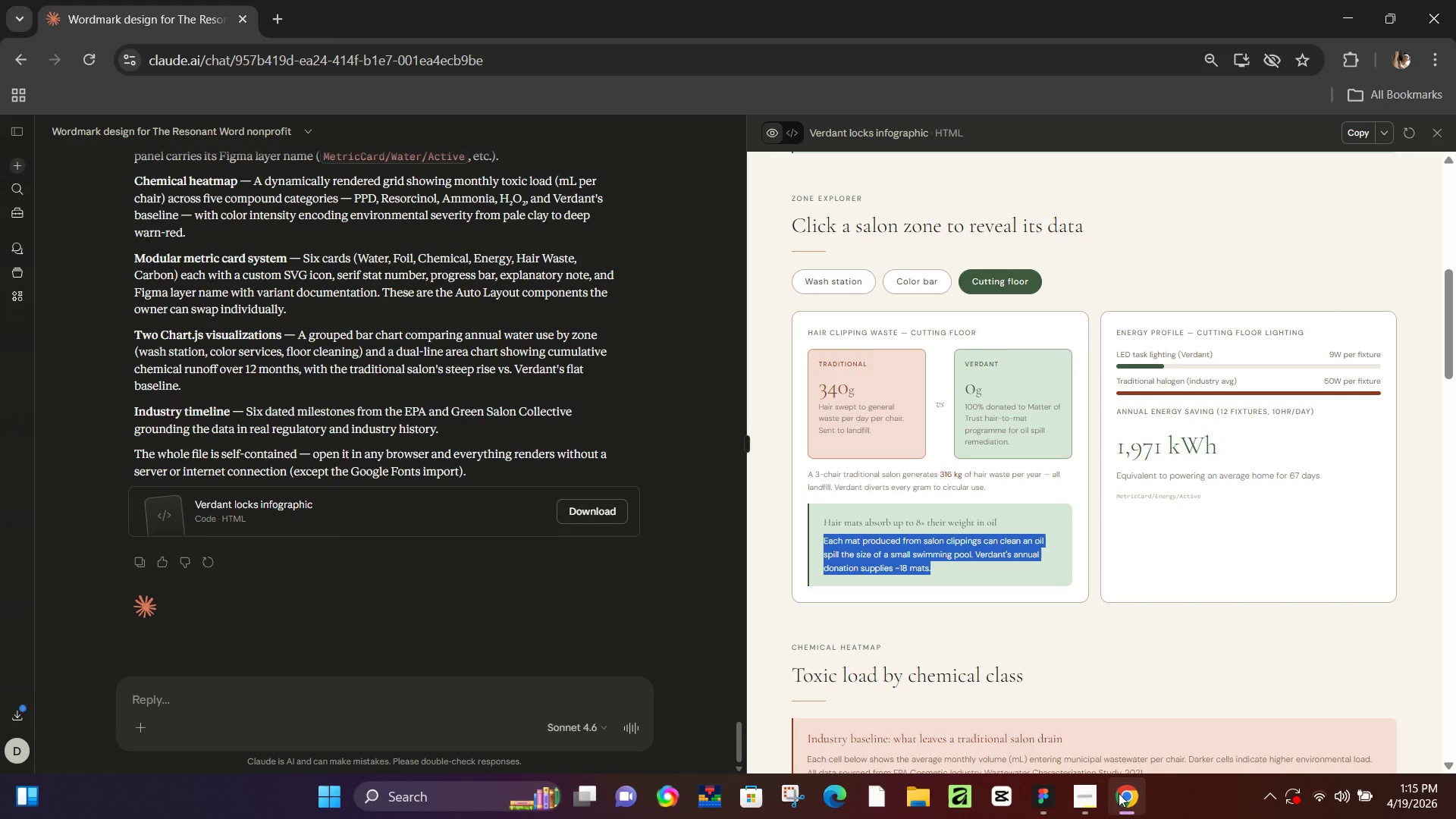 
left_click([1119, 793])
 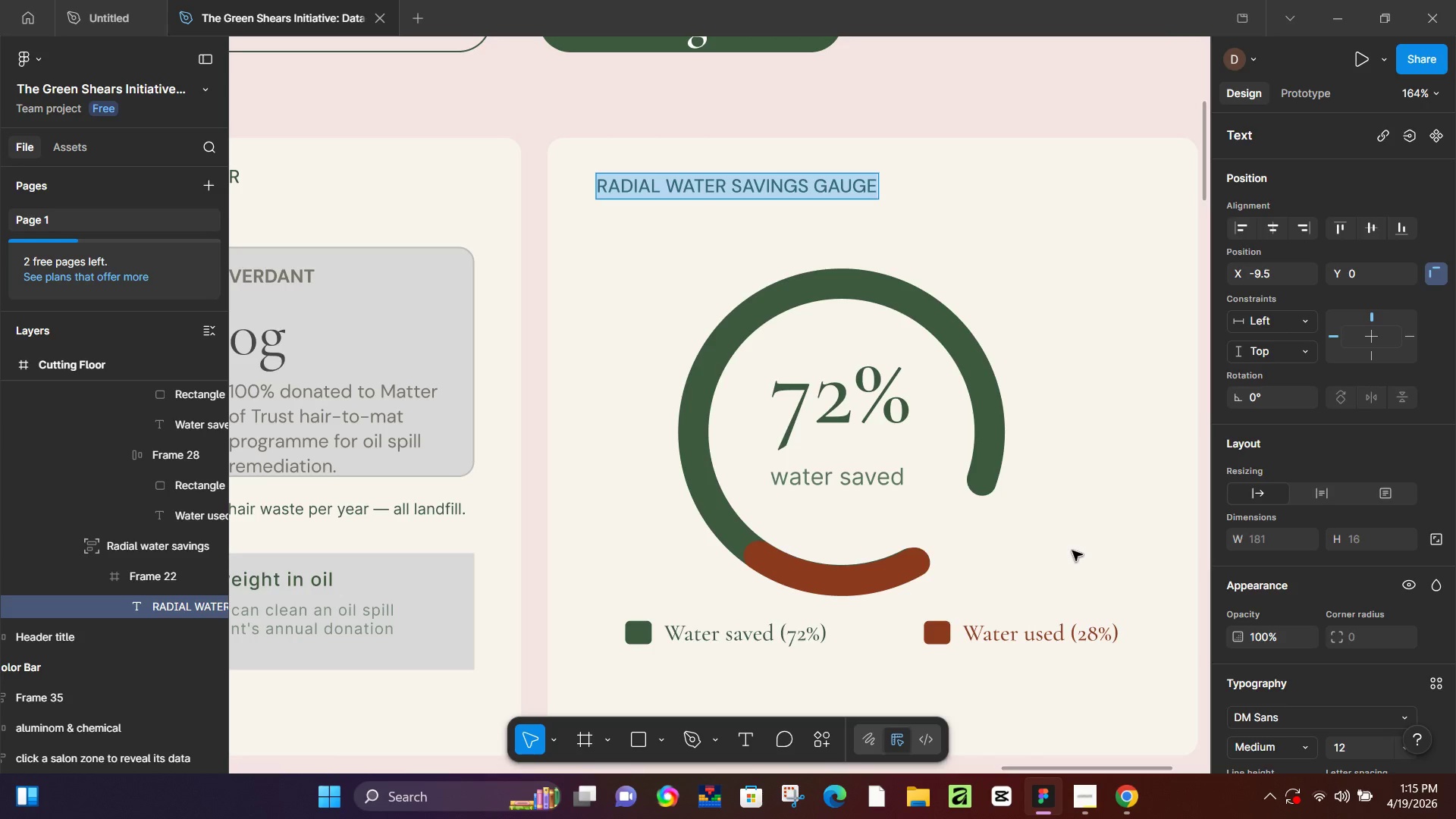 
type(ENERGY PROFILE - )
 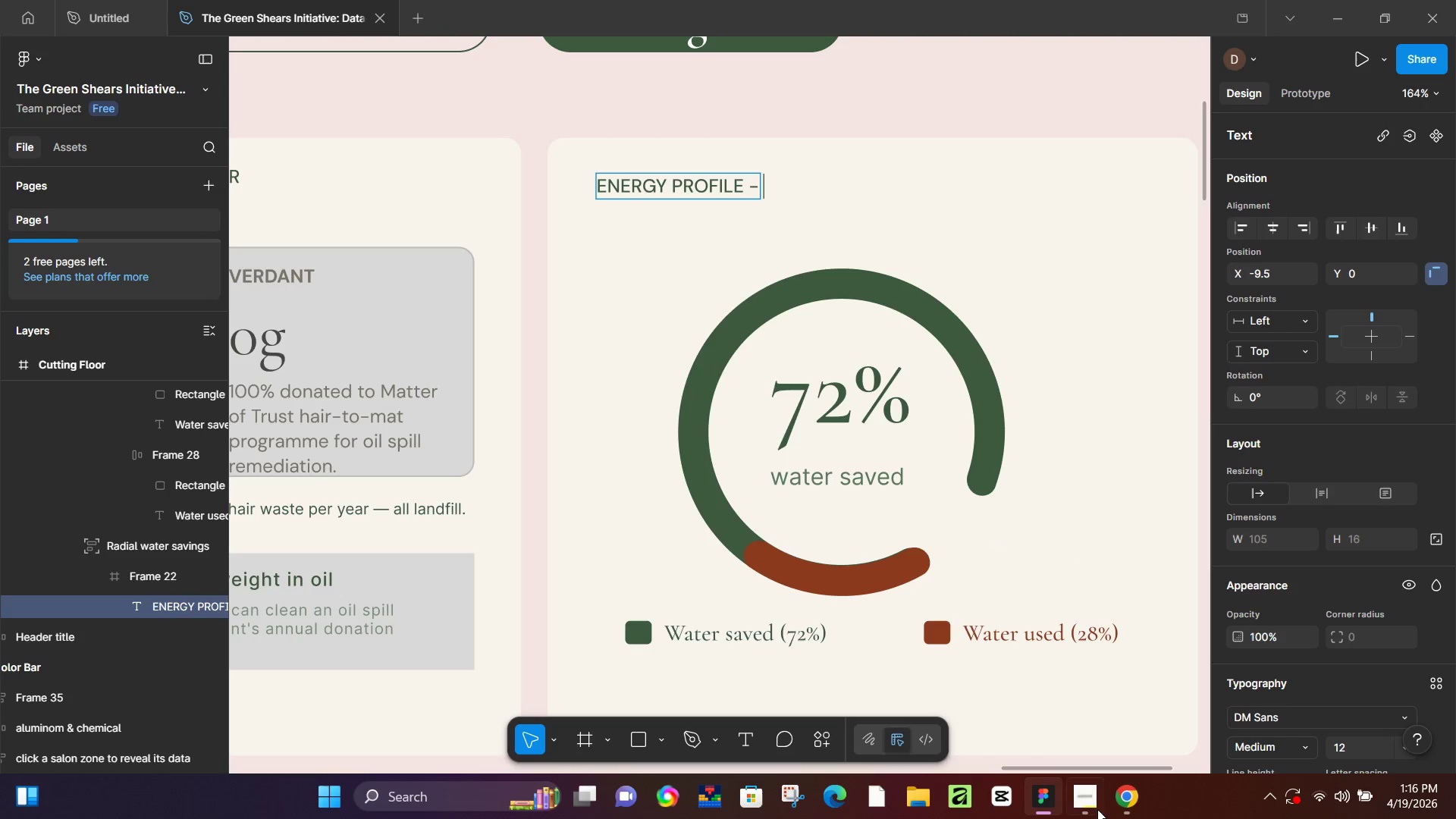 
left_click([1123, 801])
 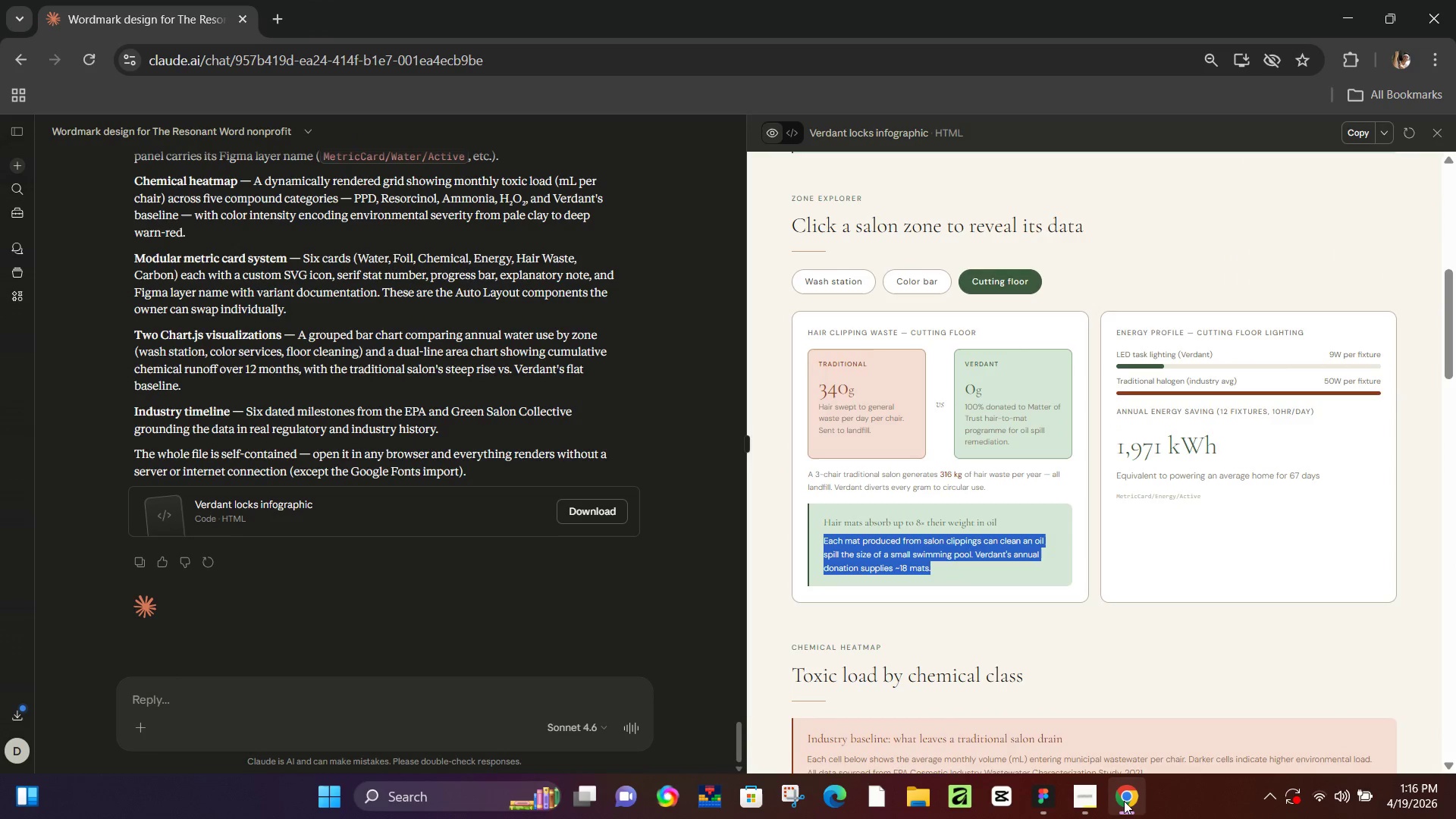 
left_click([1124, 801])
 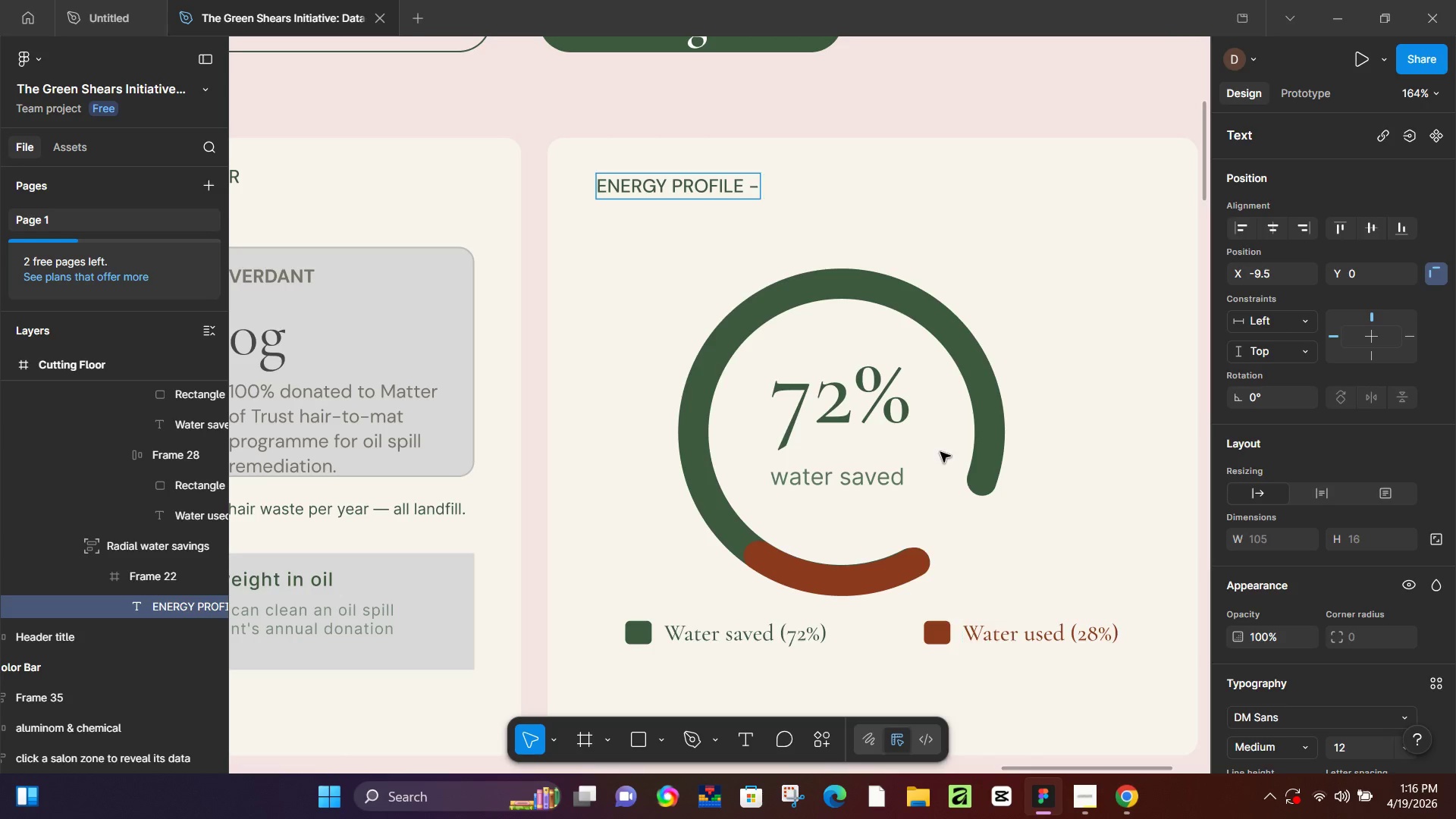 
type(CUTTING FLOOR LIGHTNING)
 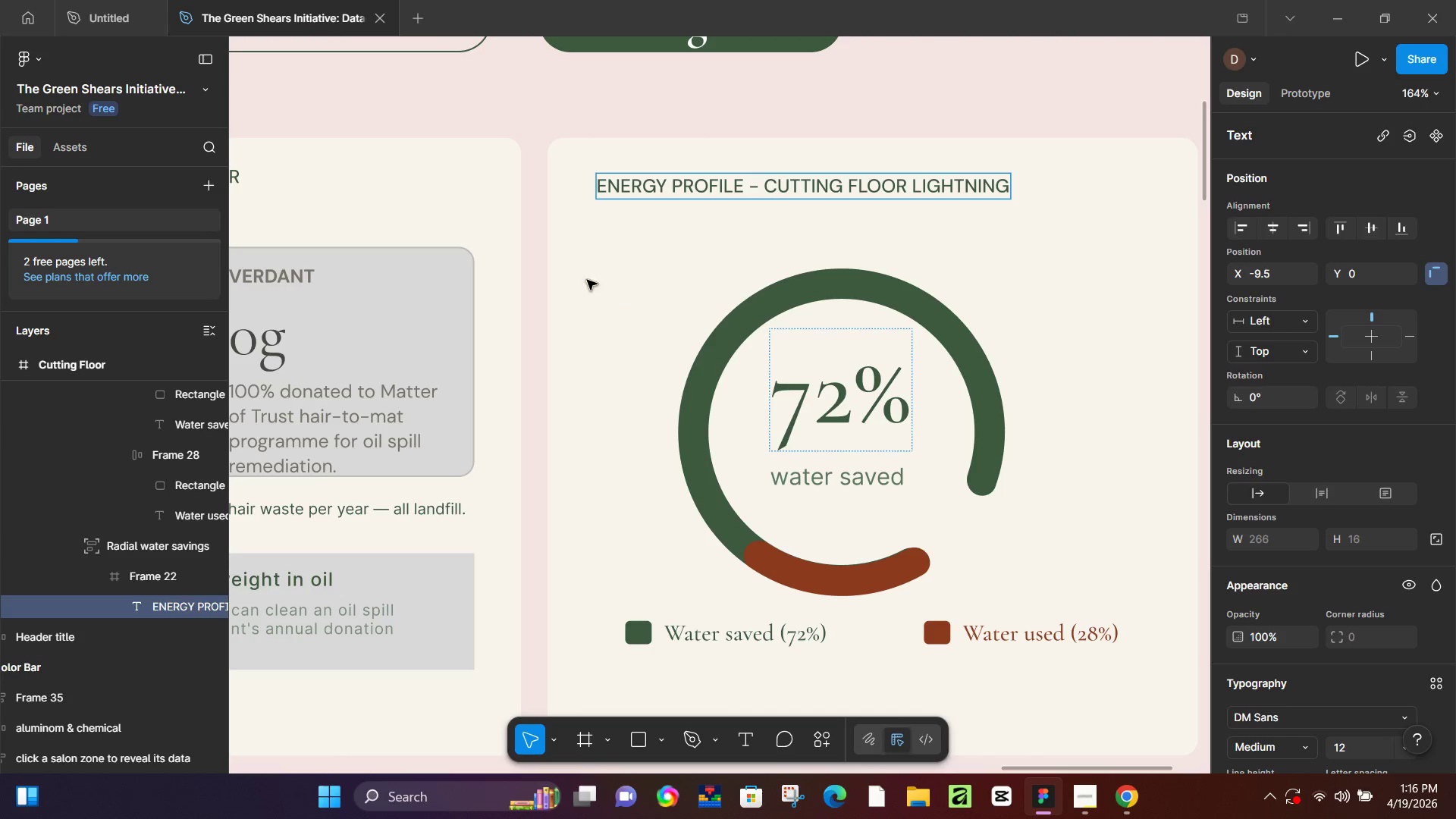 
left_click([518, 113])
 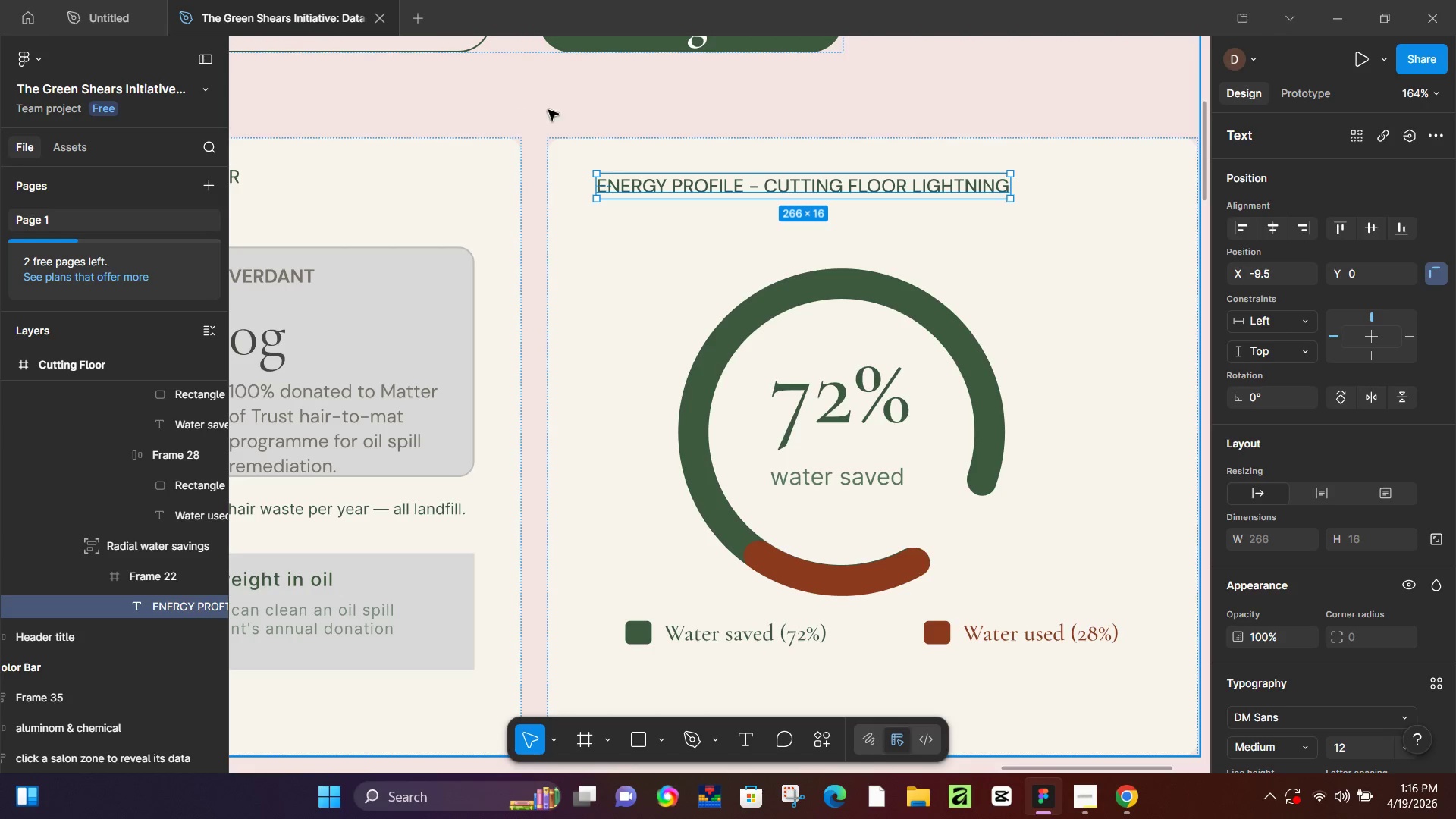 
left_click([554, 108])
 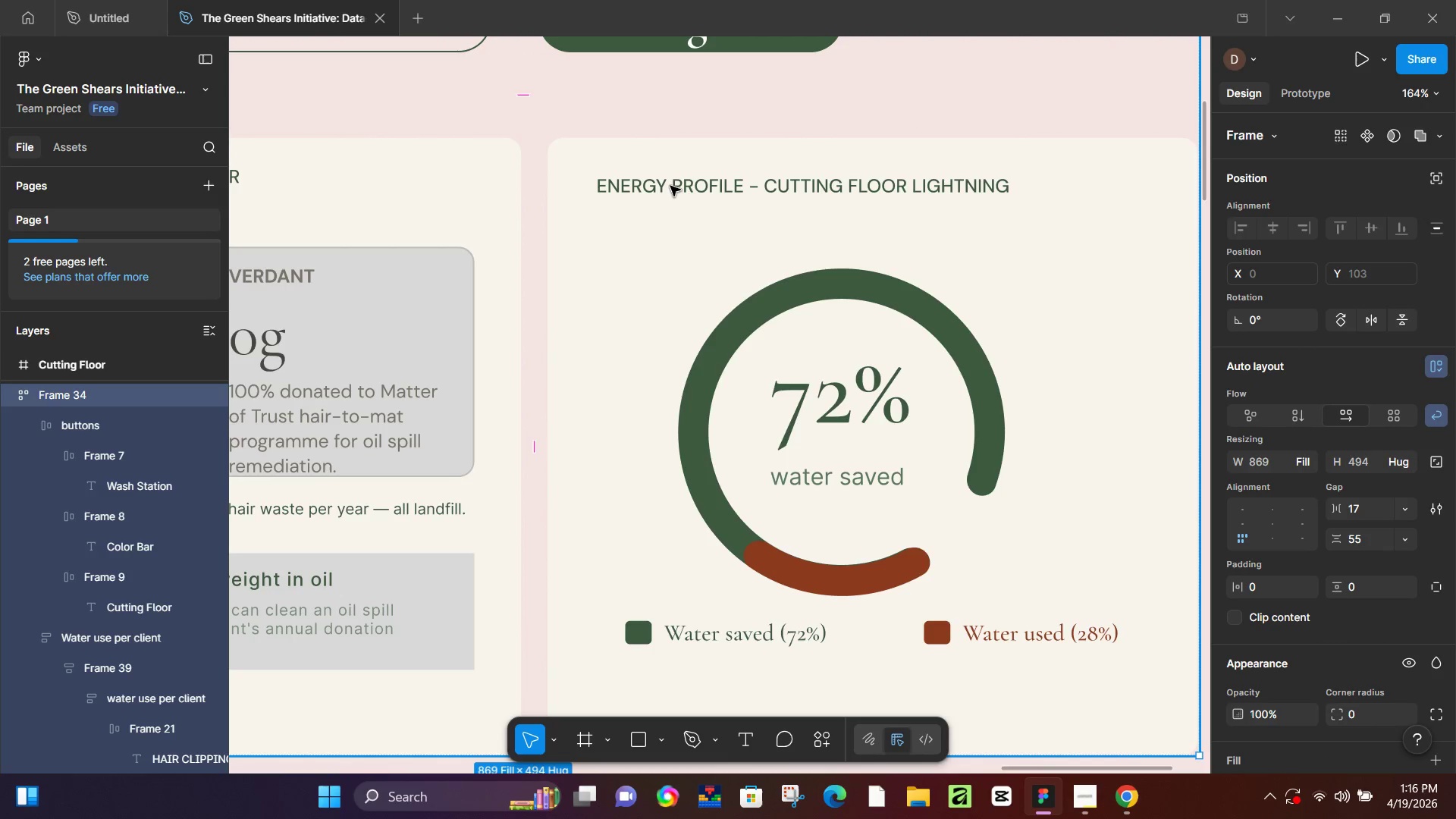 
left_click([670, 186])
 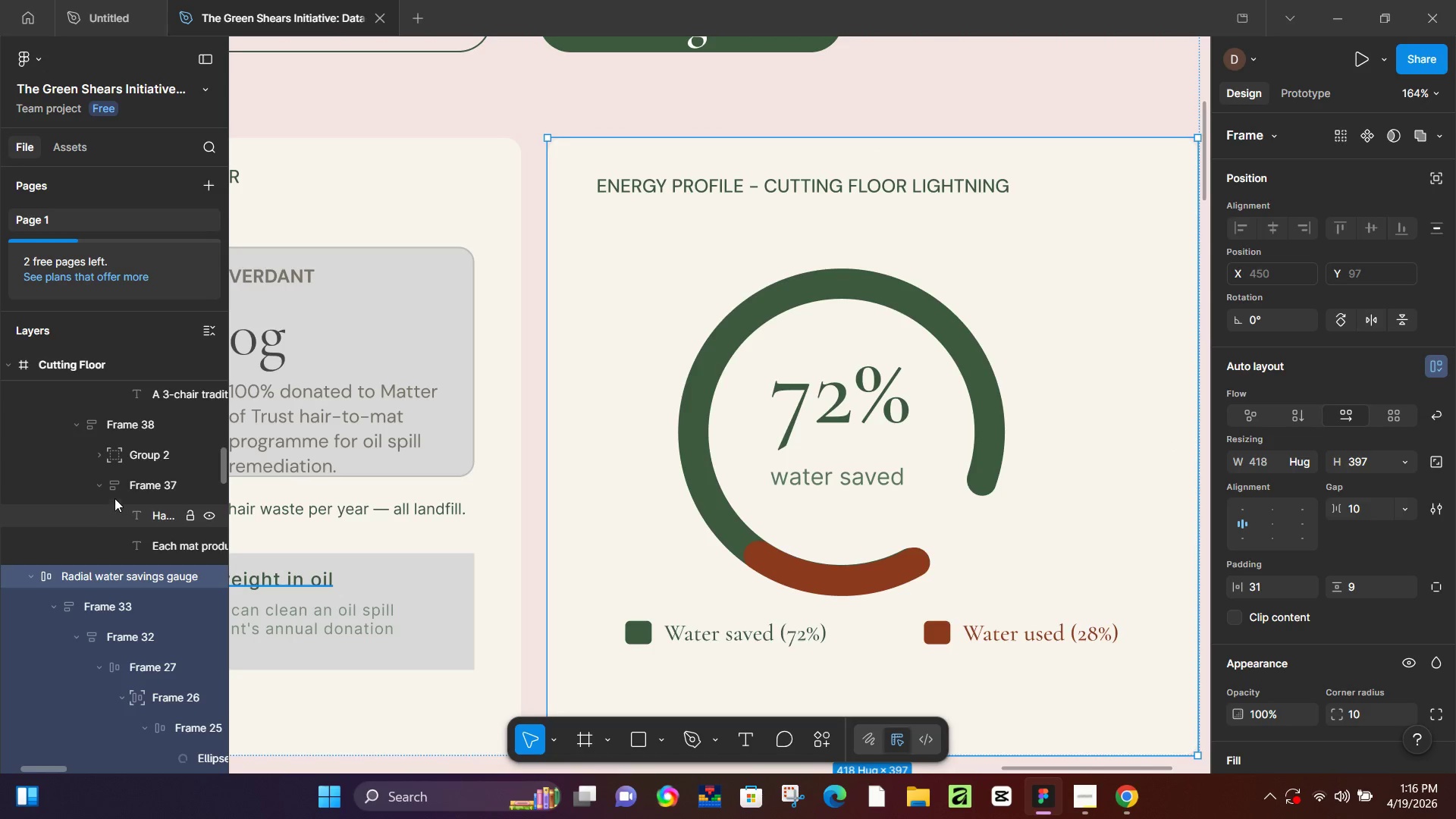 
left_click([155, 453])
 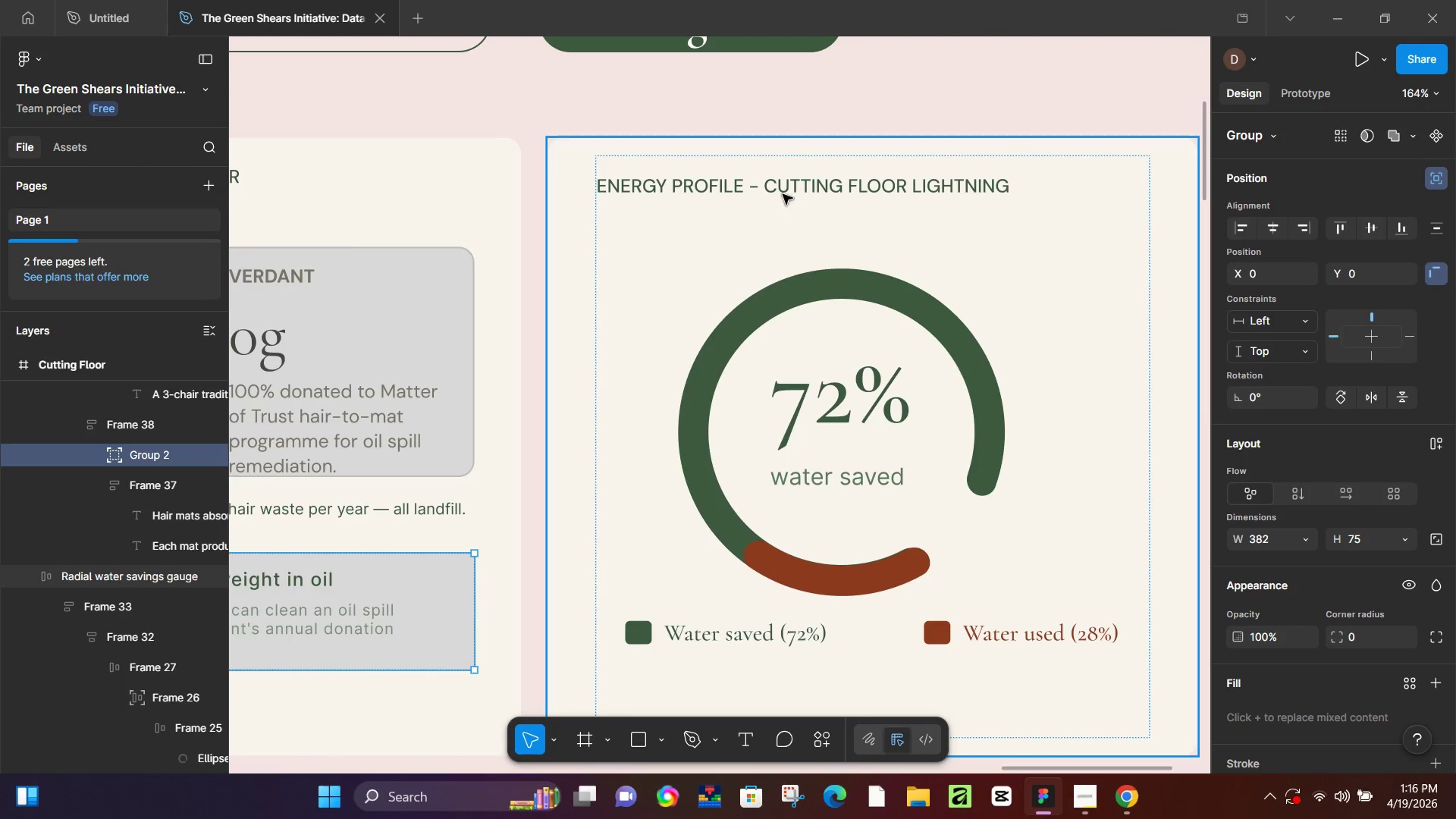 
scroll: coordinate [111, 530], scroll_direction: up, amount: 6.0
 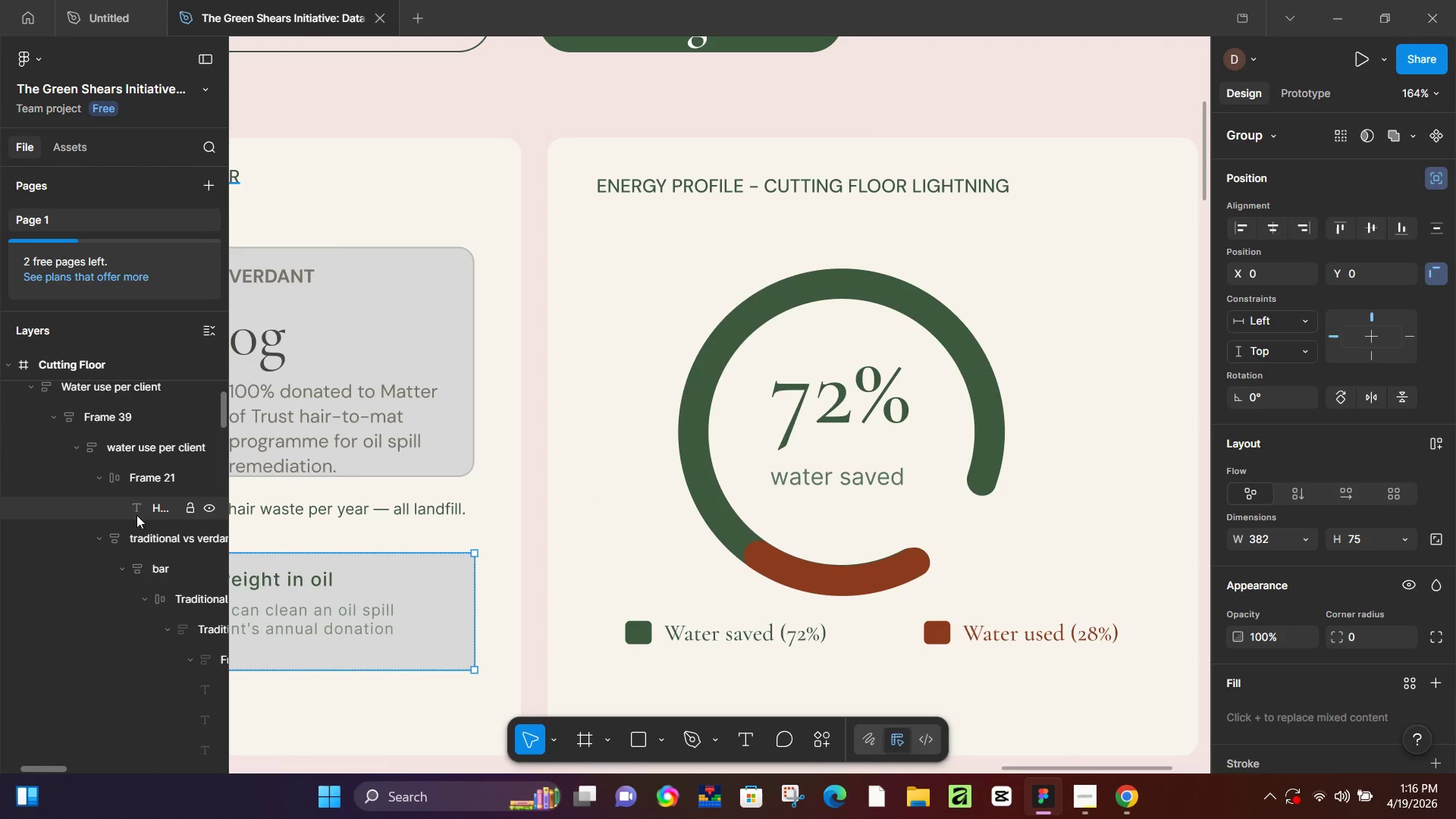 
left_click([141, 512])
 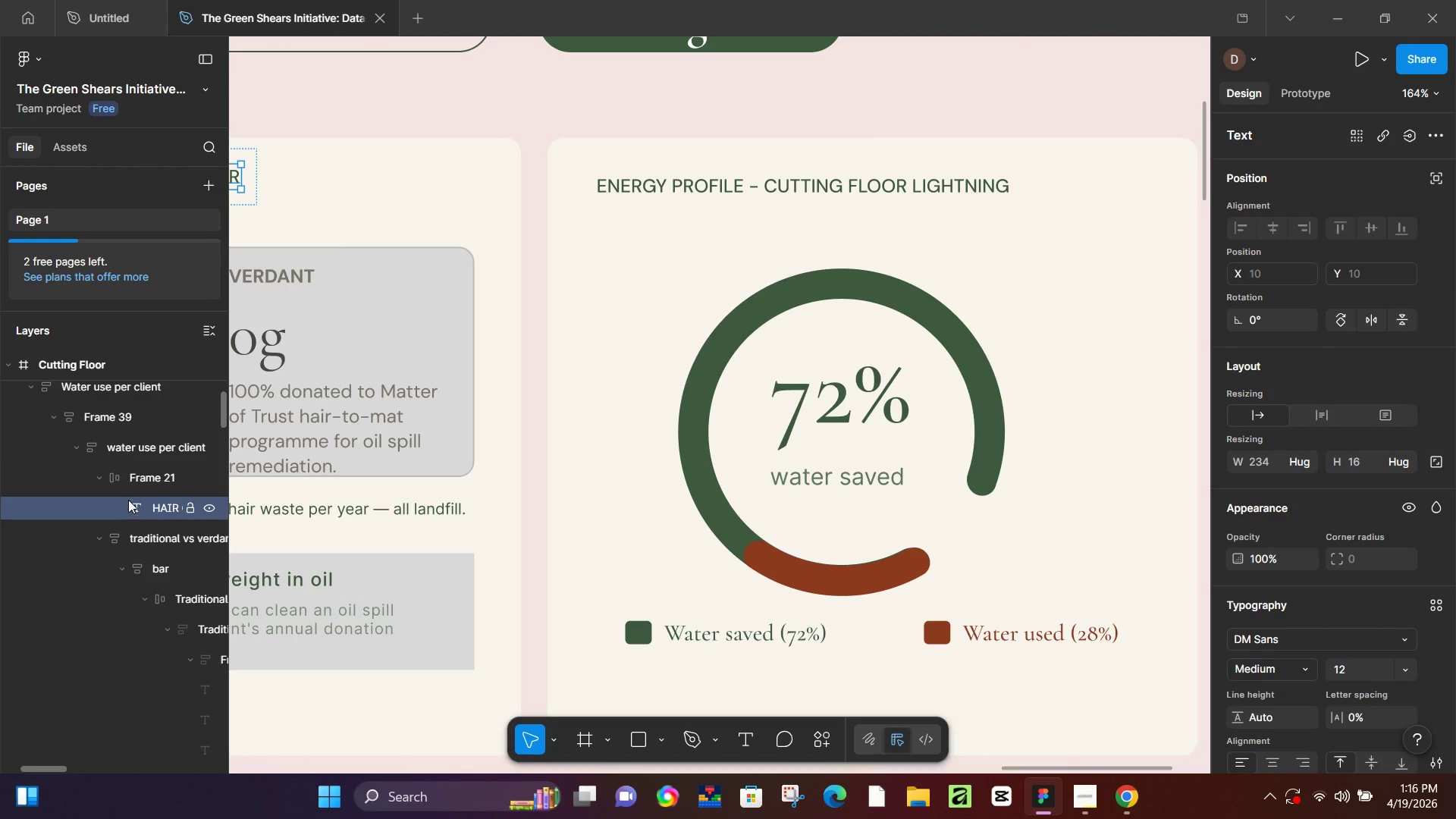 
scroll: coordinate [117, 478], scroll_direction: up, amount: 8.0
 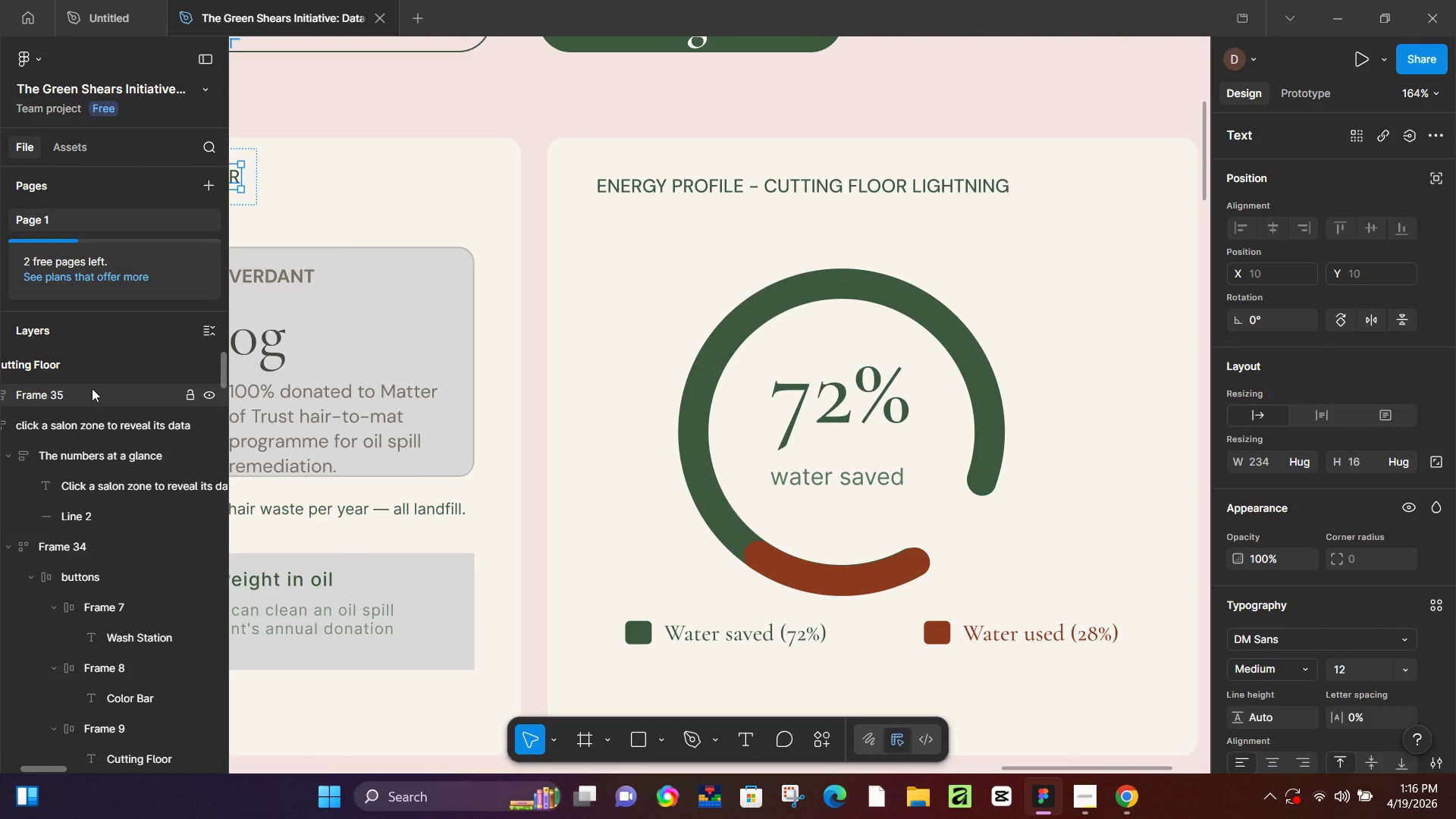 
left_click([92, 388])
 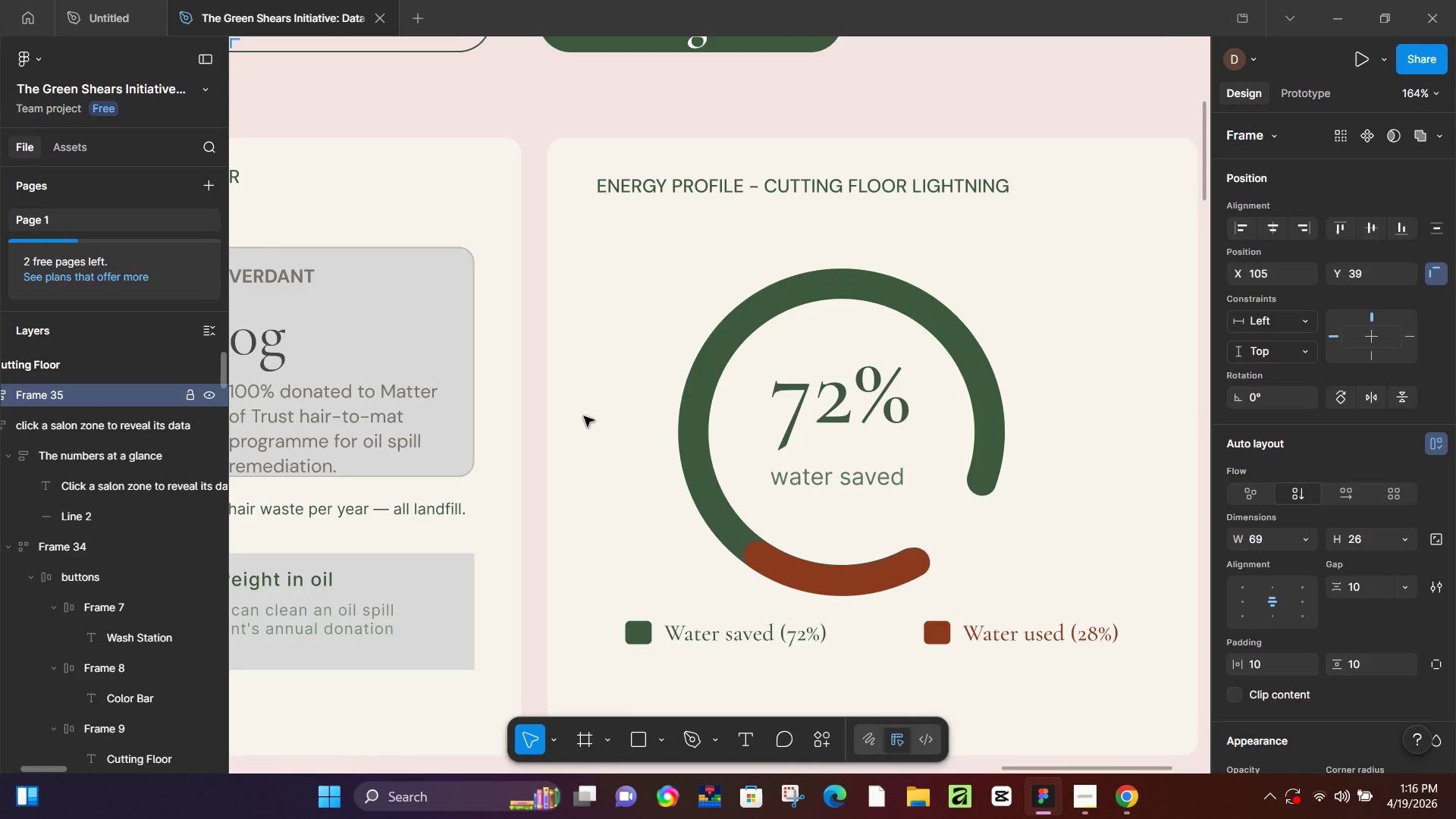 
hold_key(key=ControlLeft, duration=0.78)
scroll: coordinate [754, 516], scroll_direction: down, amount: 10.0
 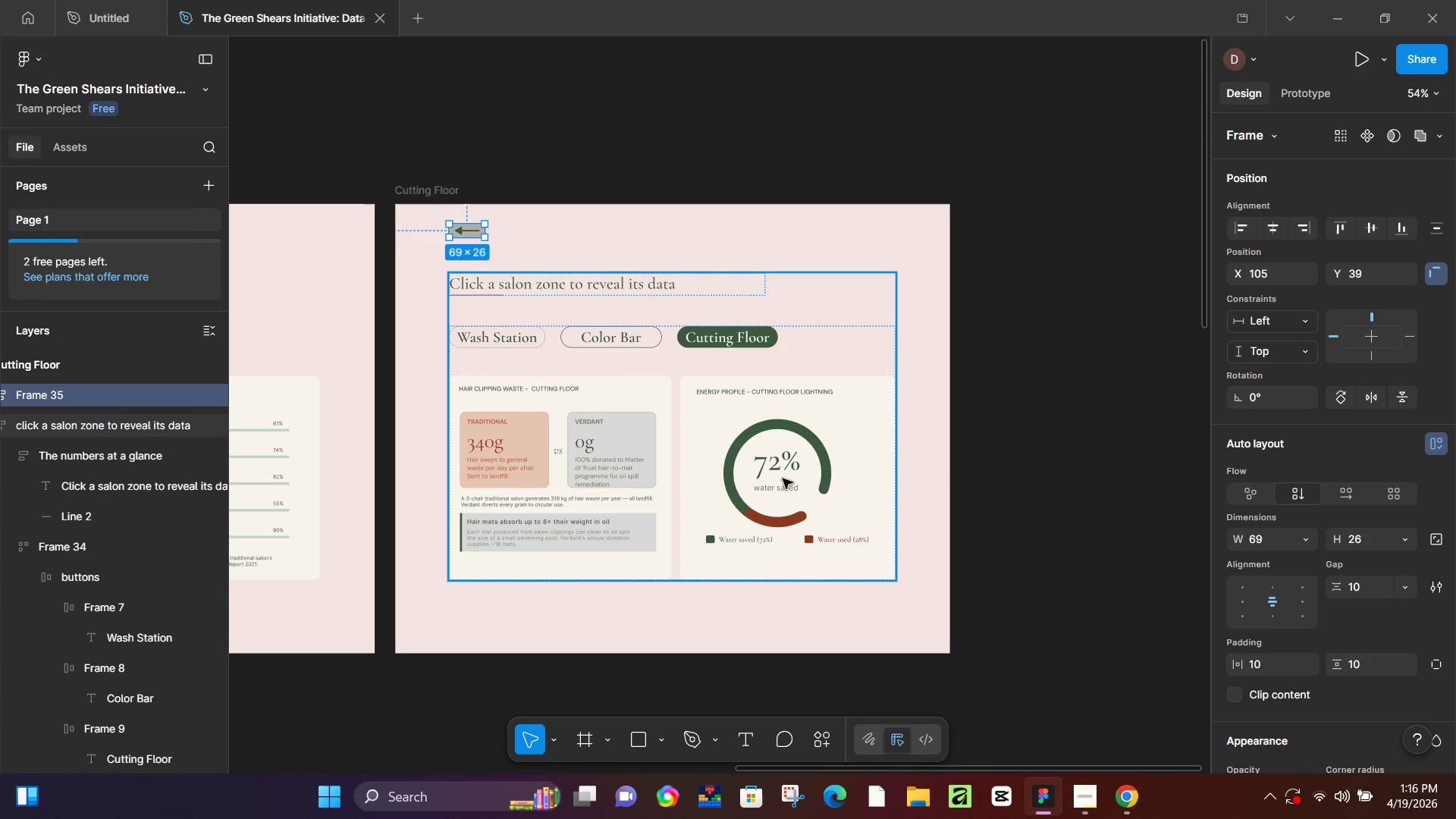 
double_click([798, 394])
 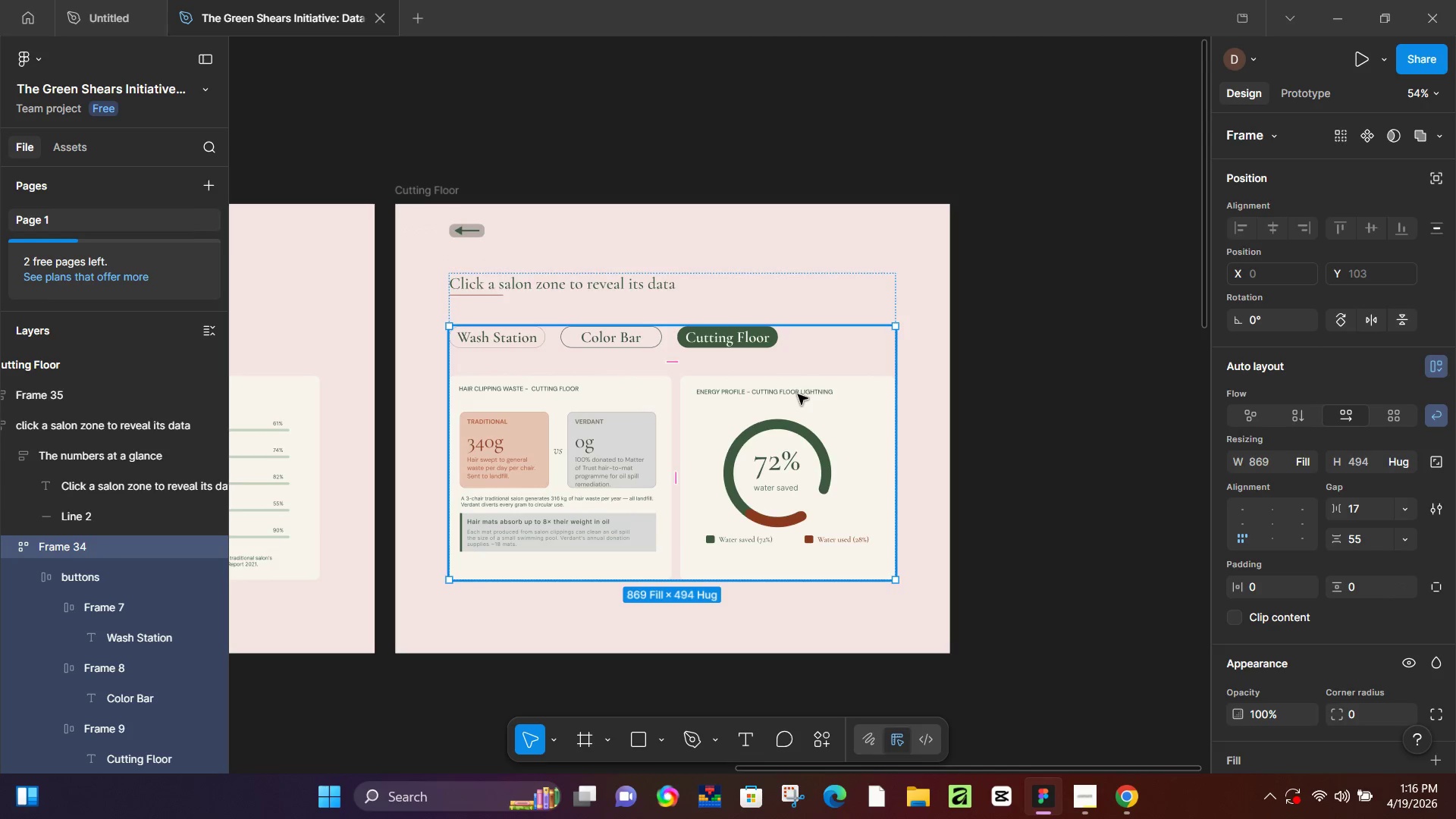 
double_click([798, 394])
 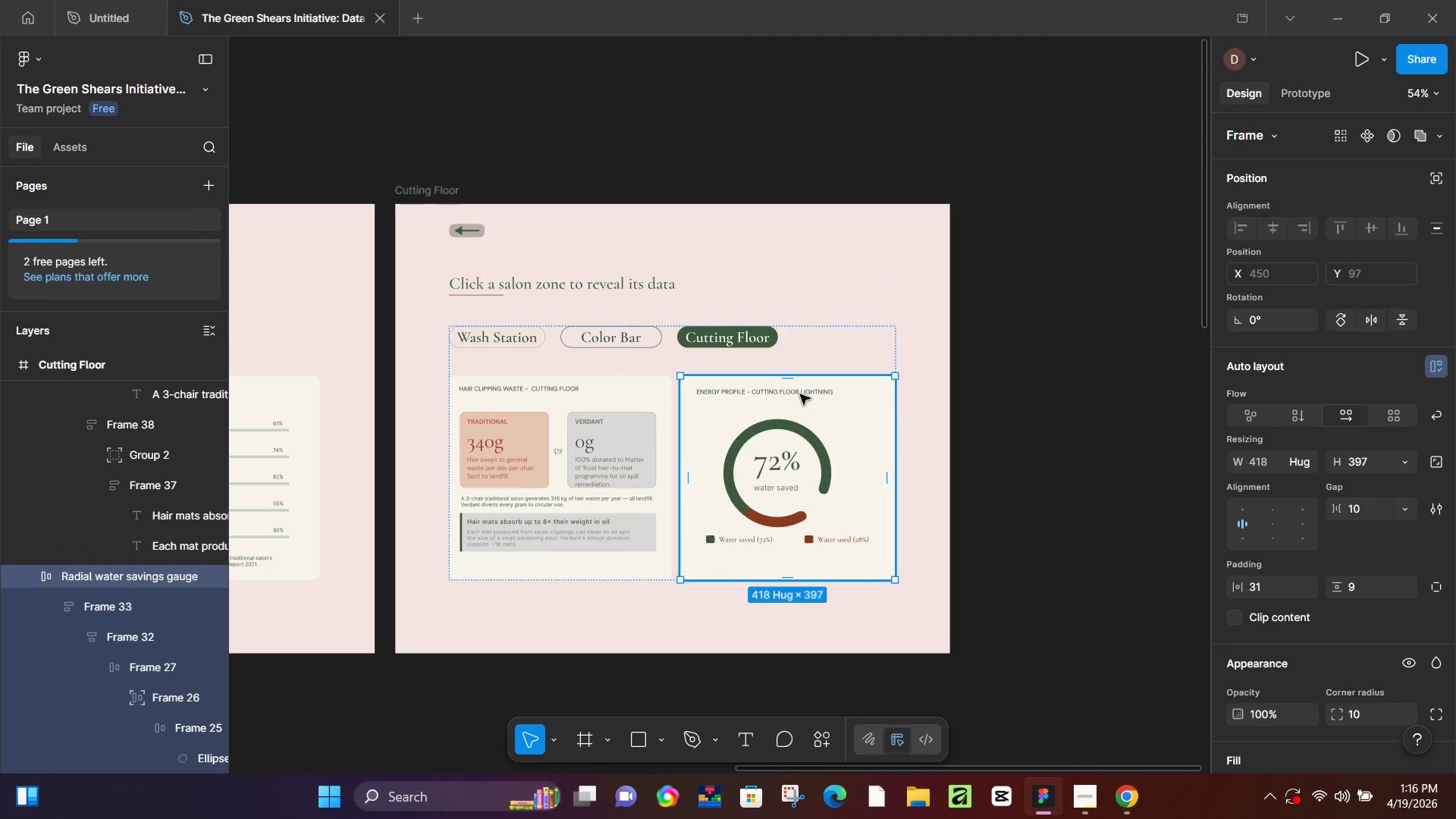 
double_click([800, 394])
 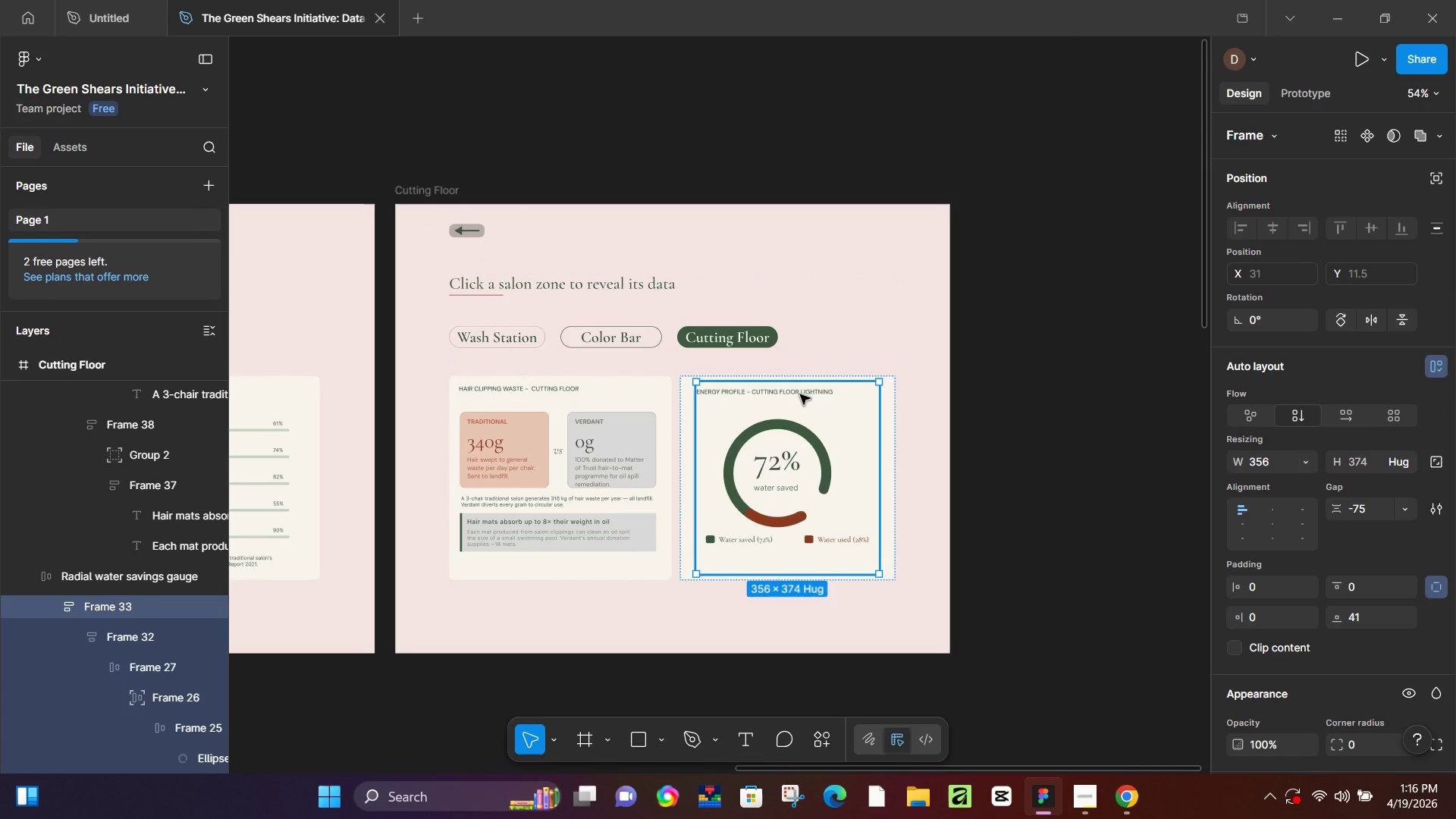 
double_click([800, 394])
 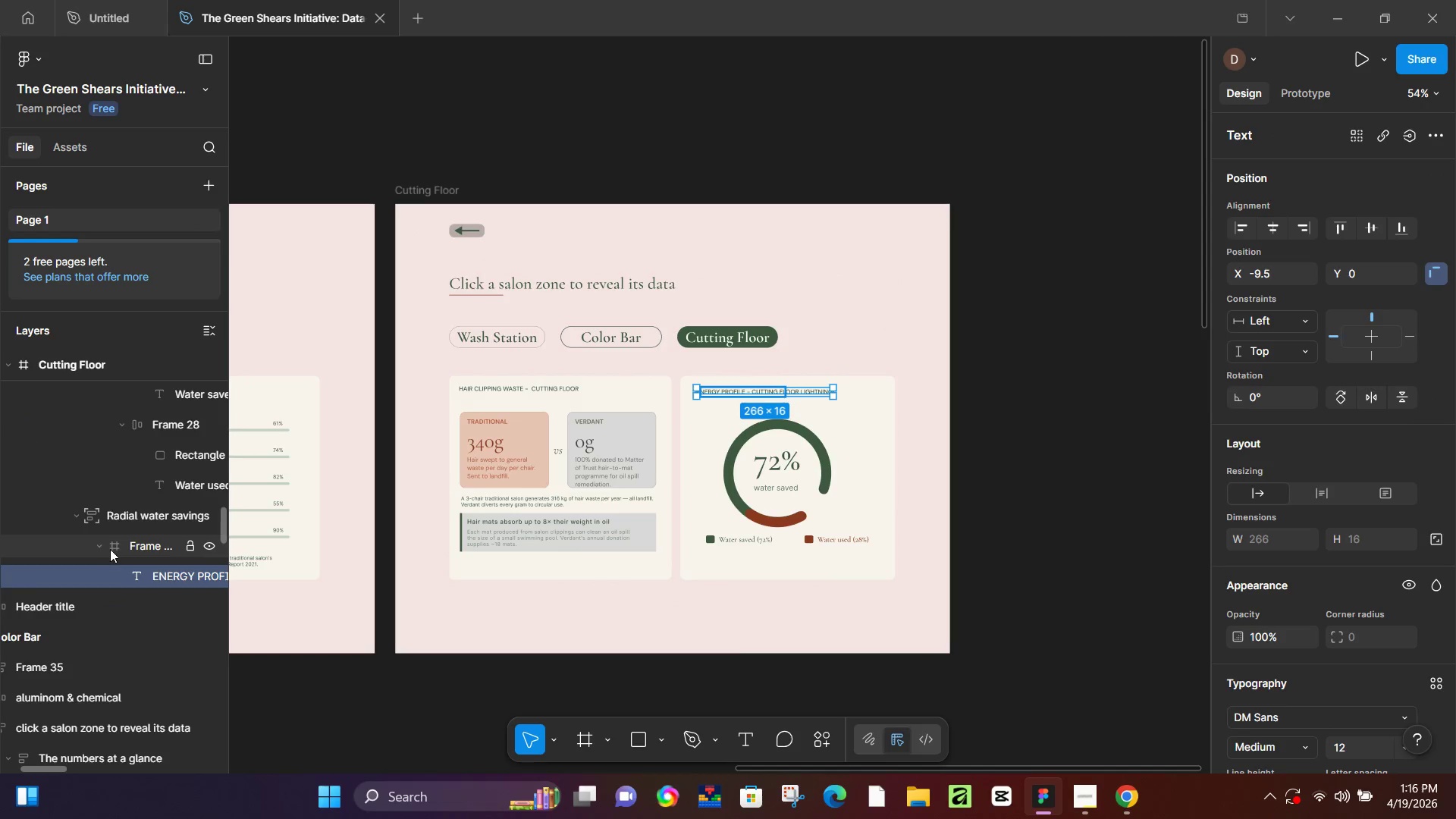 
scroll: coordinate [122, 548], scroll_direction: up, amount: 1.0
 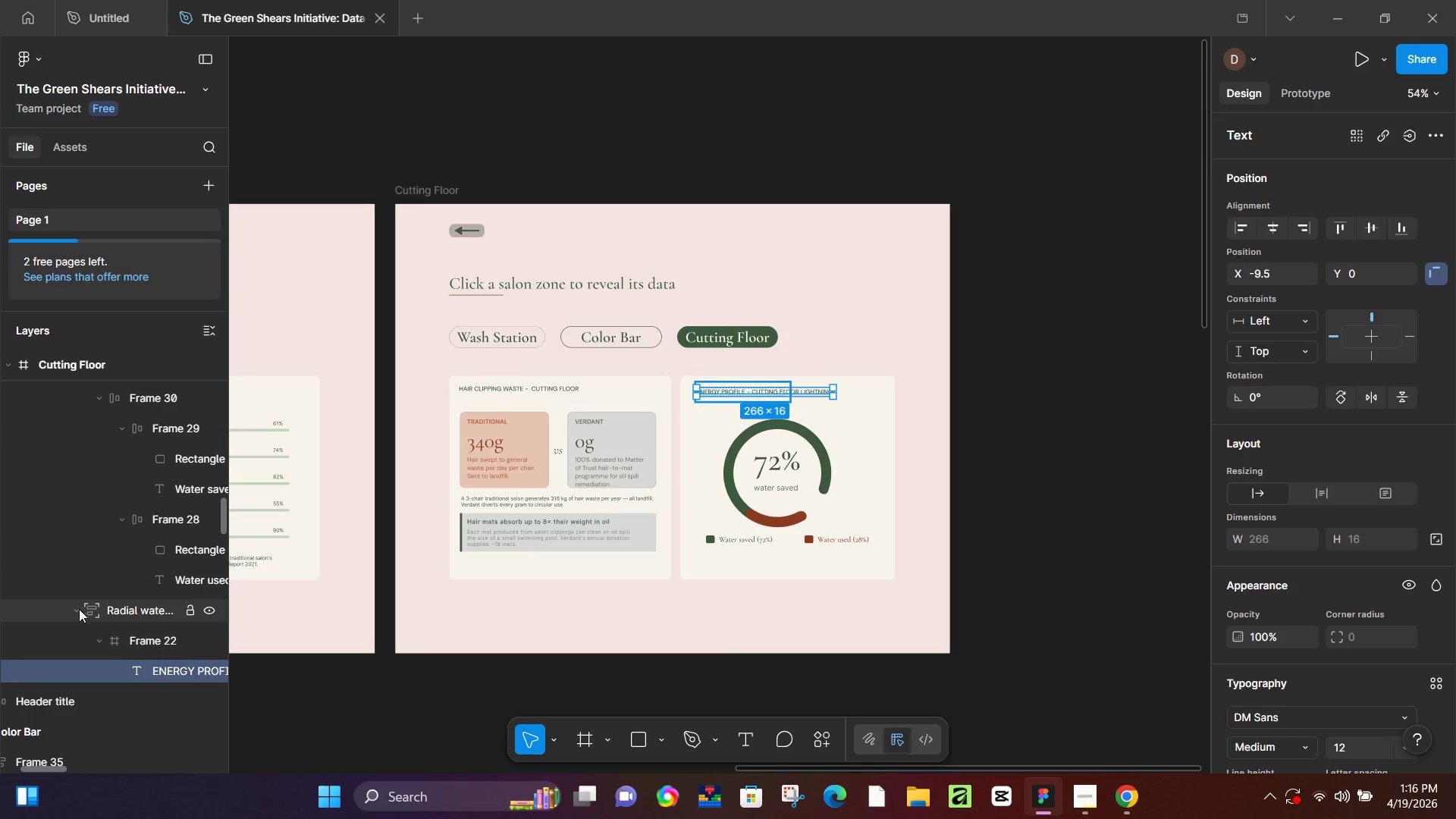 
left_click([74, 610])
 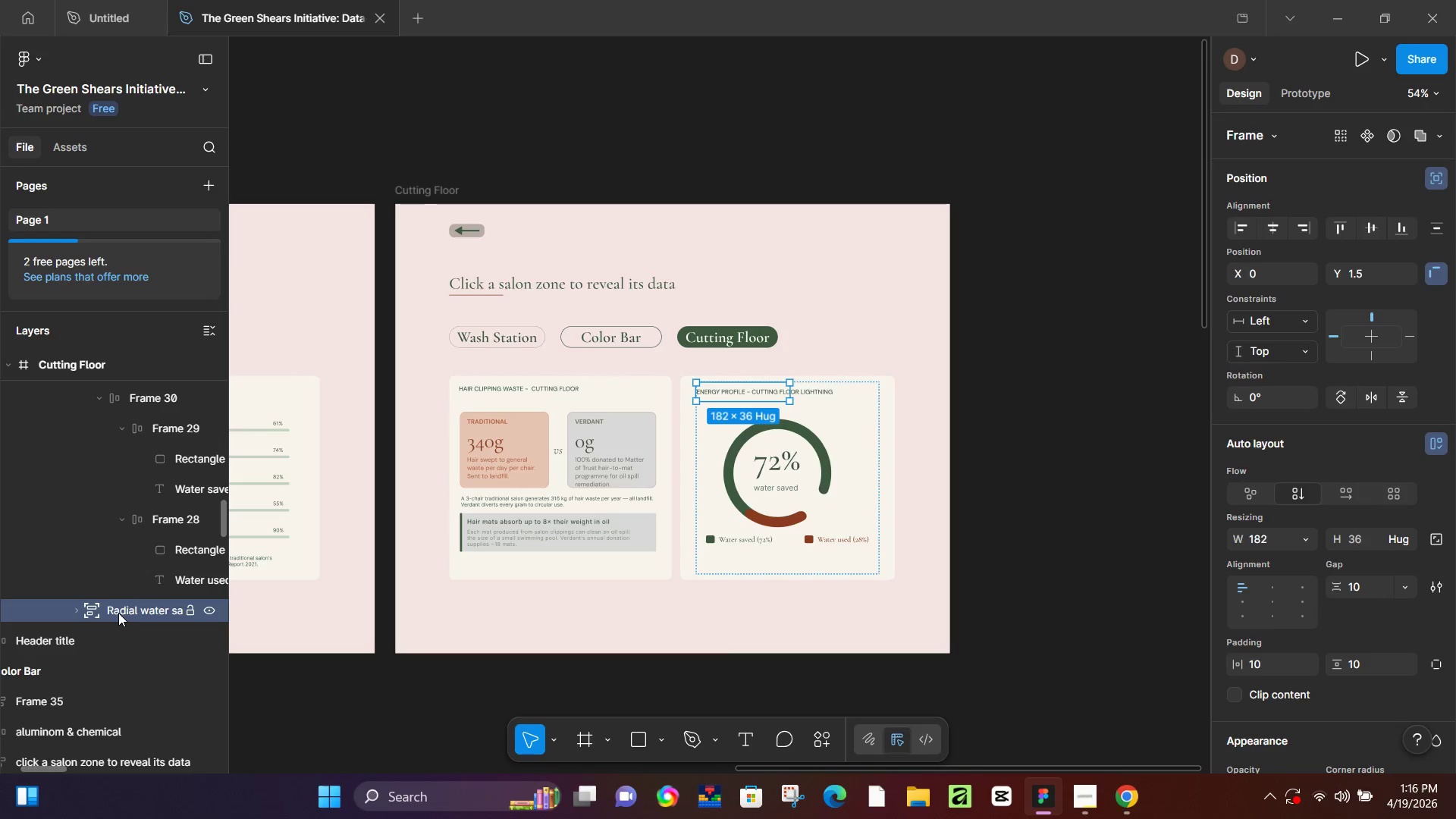 
left_click_drag(start_coordinate=[128, 614], to_coordinate=[147, 549])
 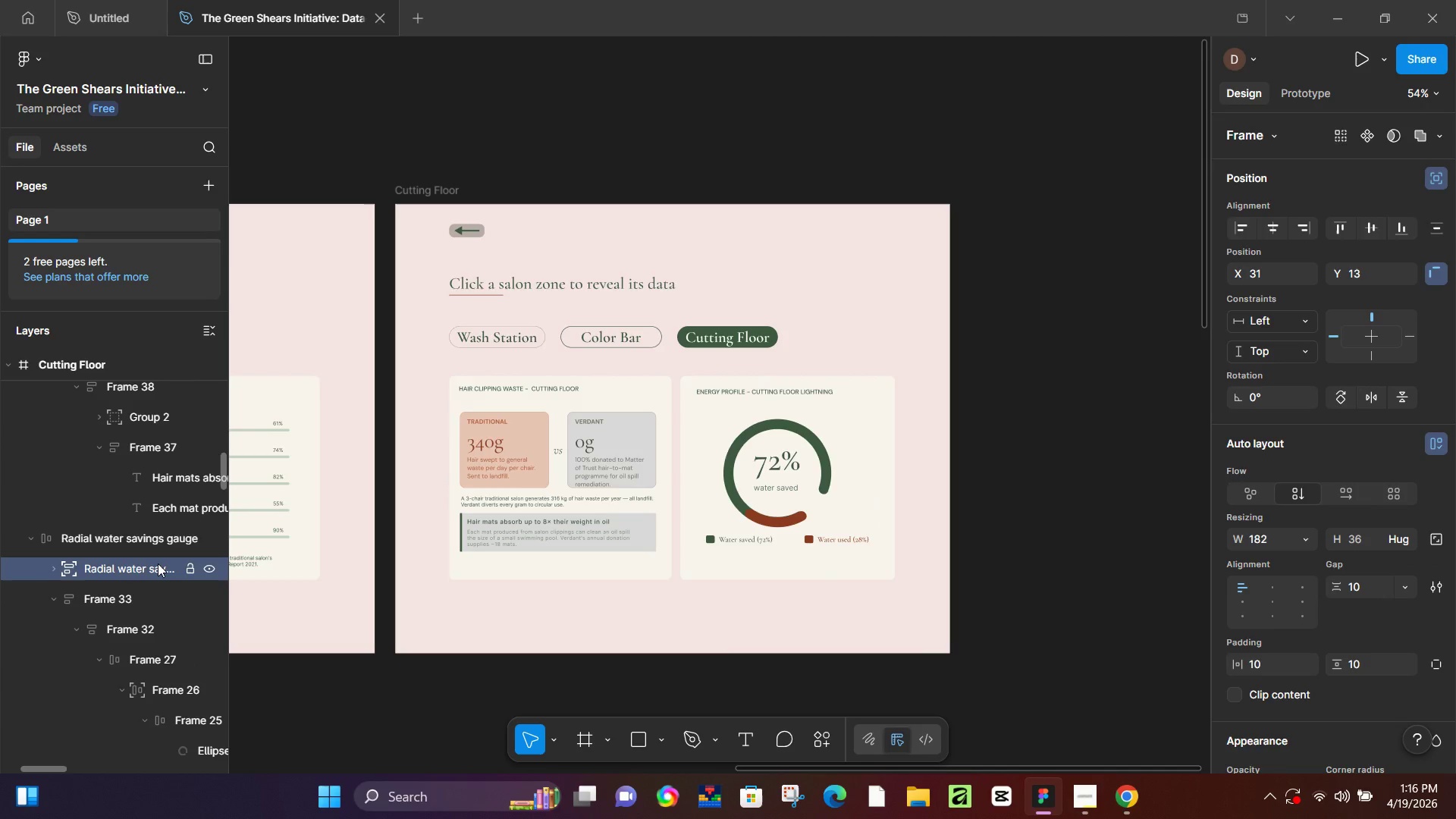 
scroll: coordinate [149, 515], scroll_direction: up, amount: 5.0
 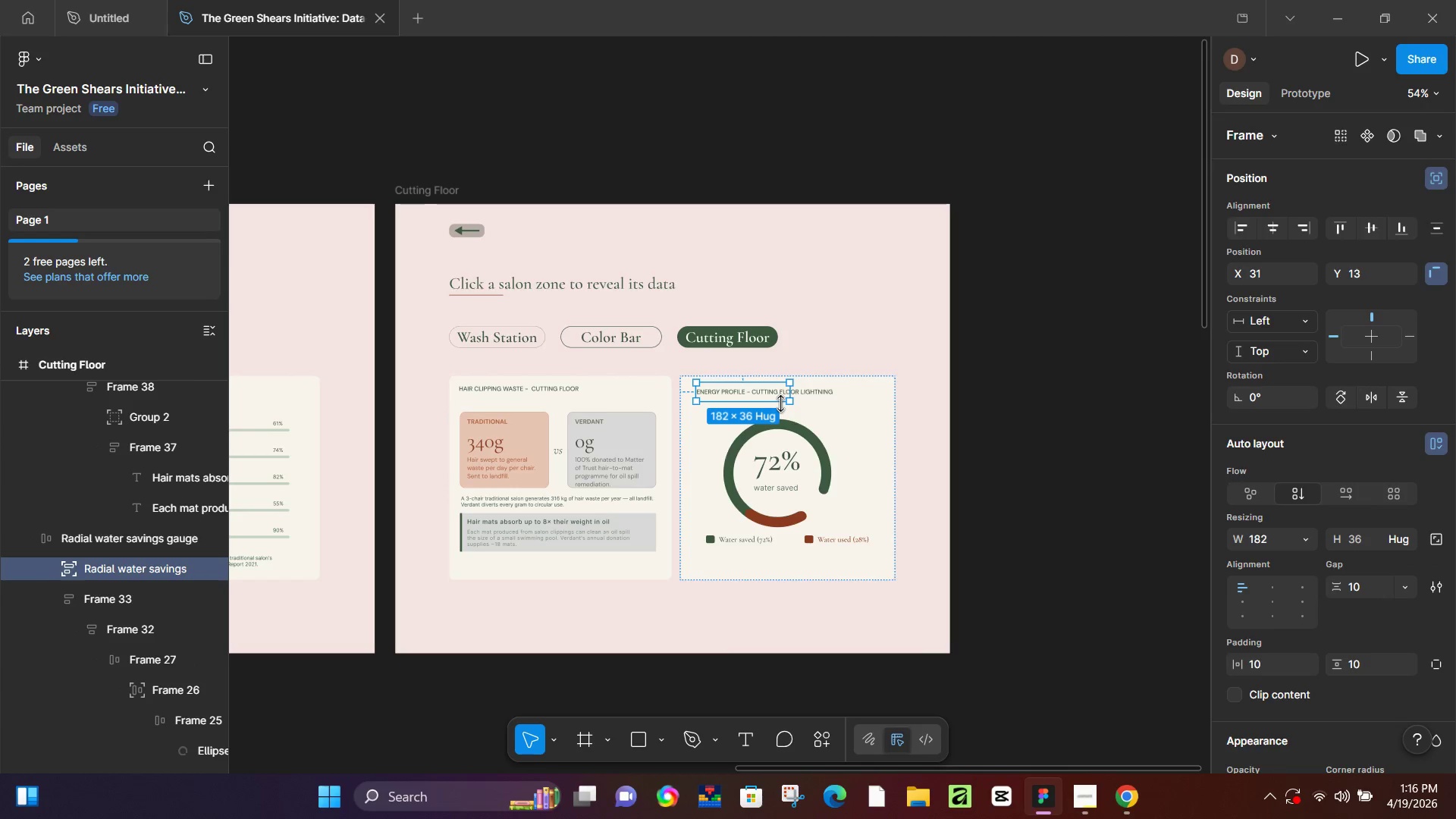 
left_click_drag(start_coordinate=[792, 391], to_coordinate=[839, 394])
 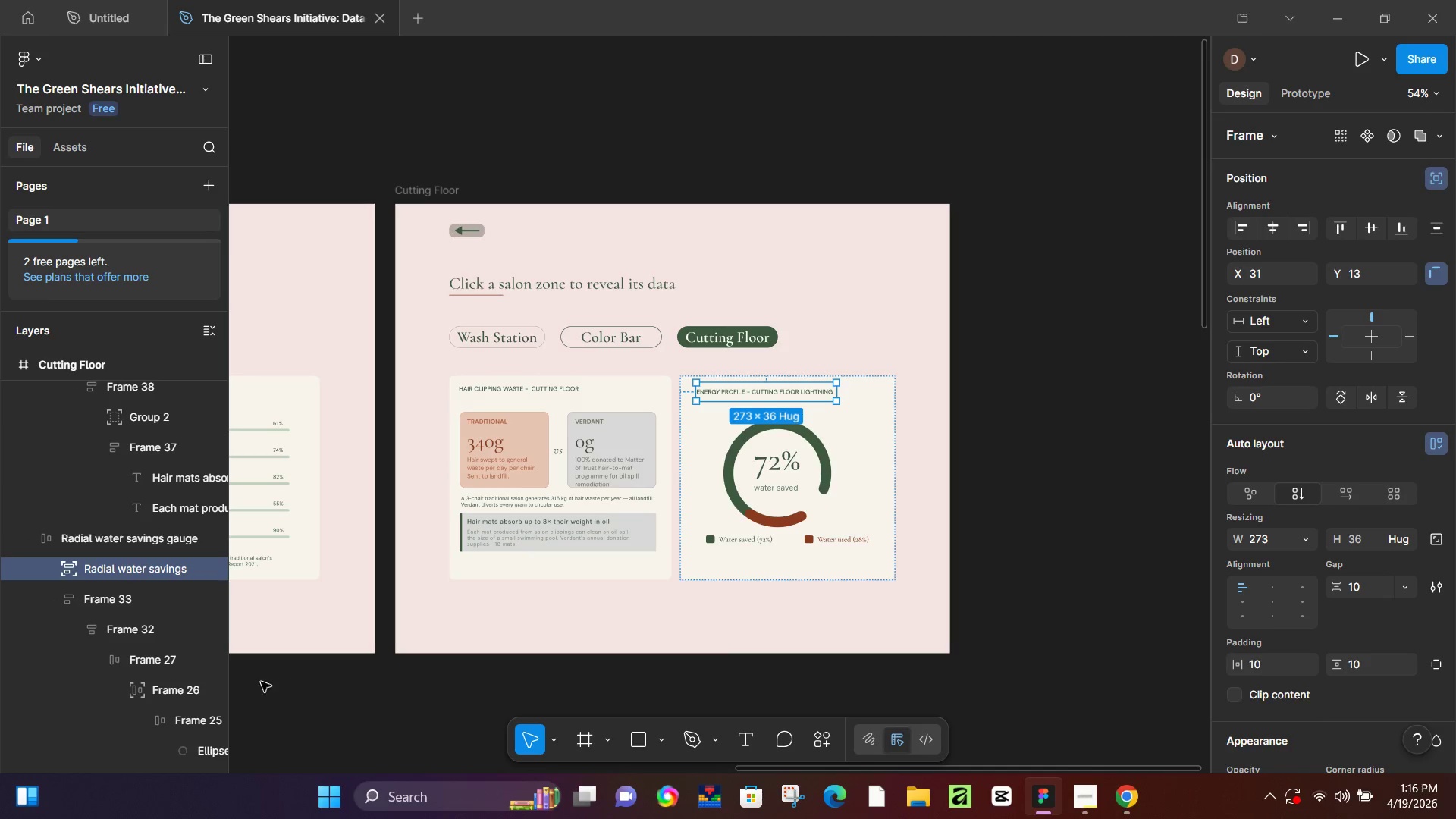 
left_click([479, 692])
 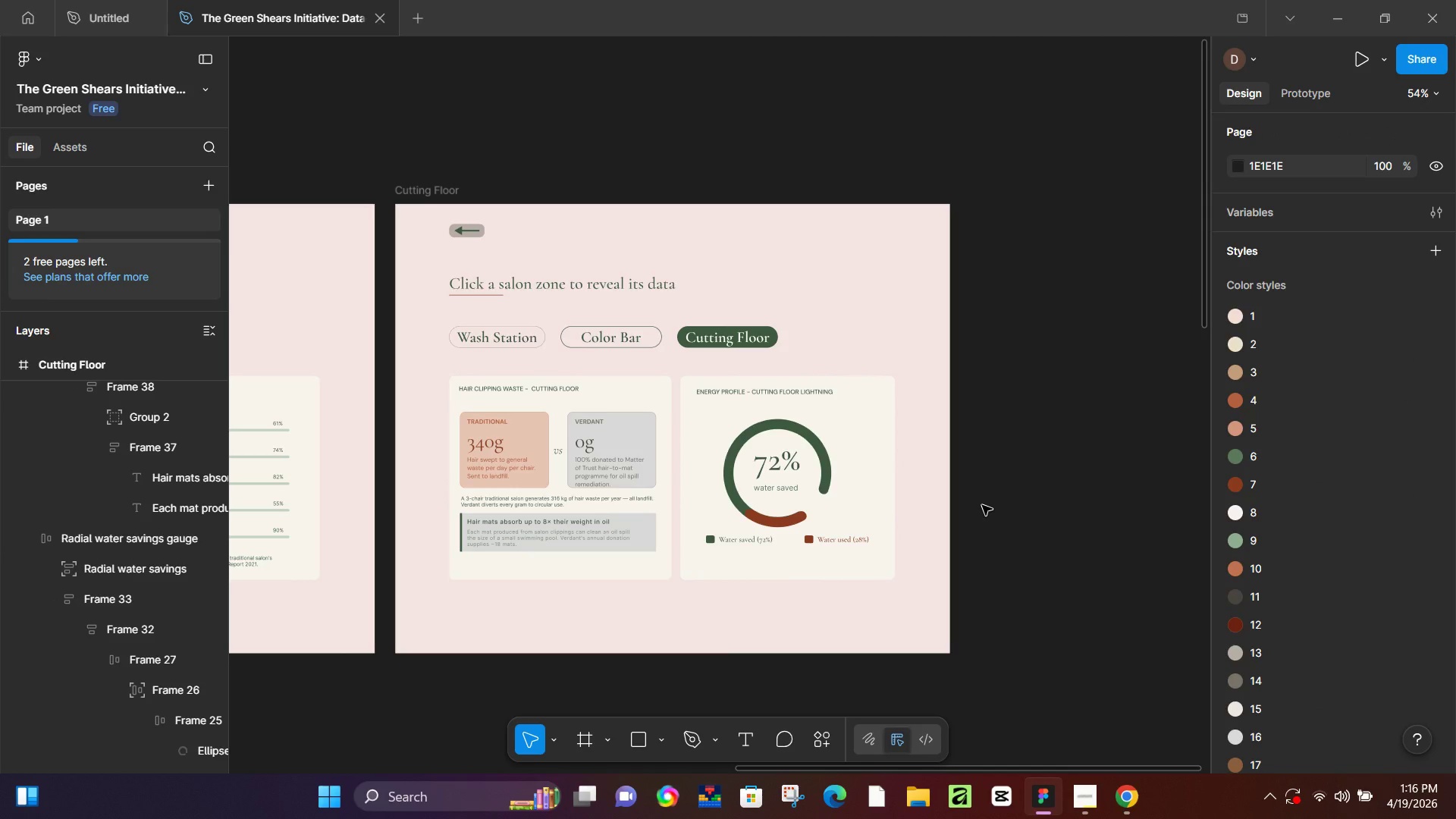 
left_click([1140, 802])
 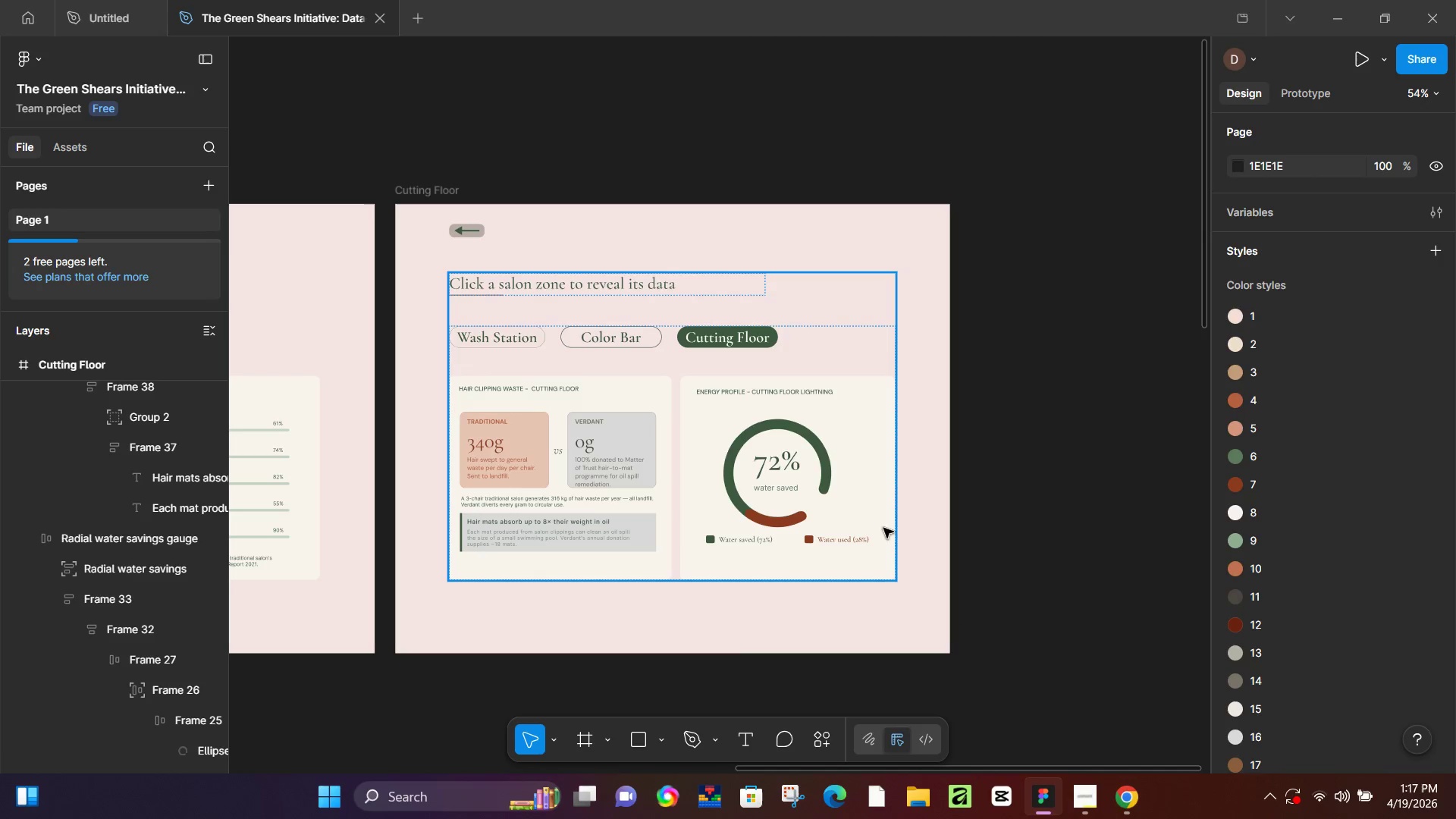 
double_click([803, 464])
 